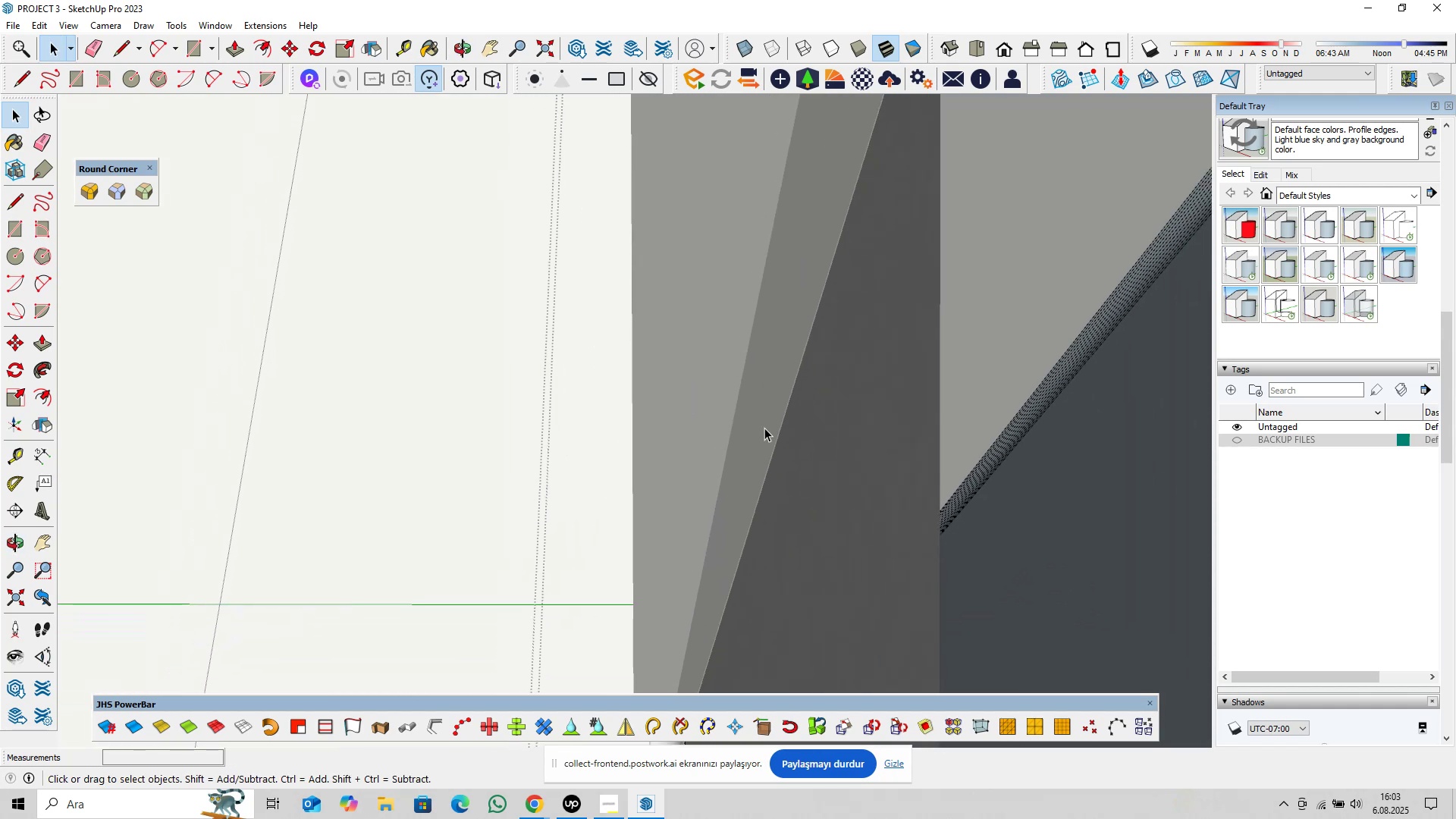 
key(Escape)
 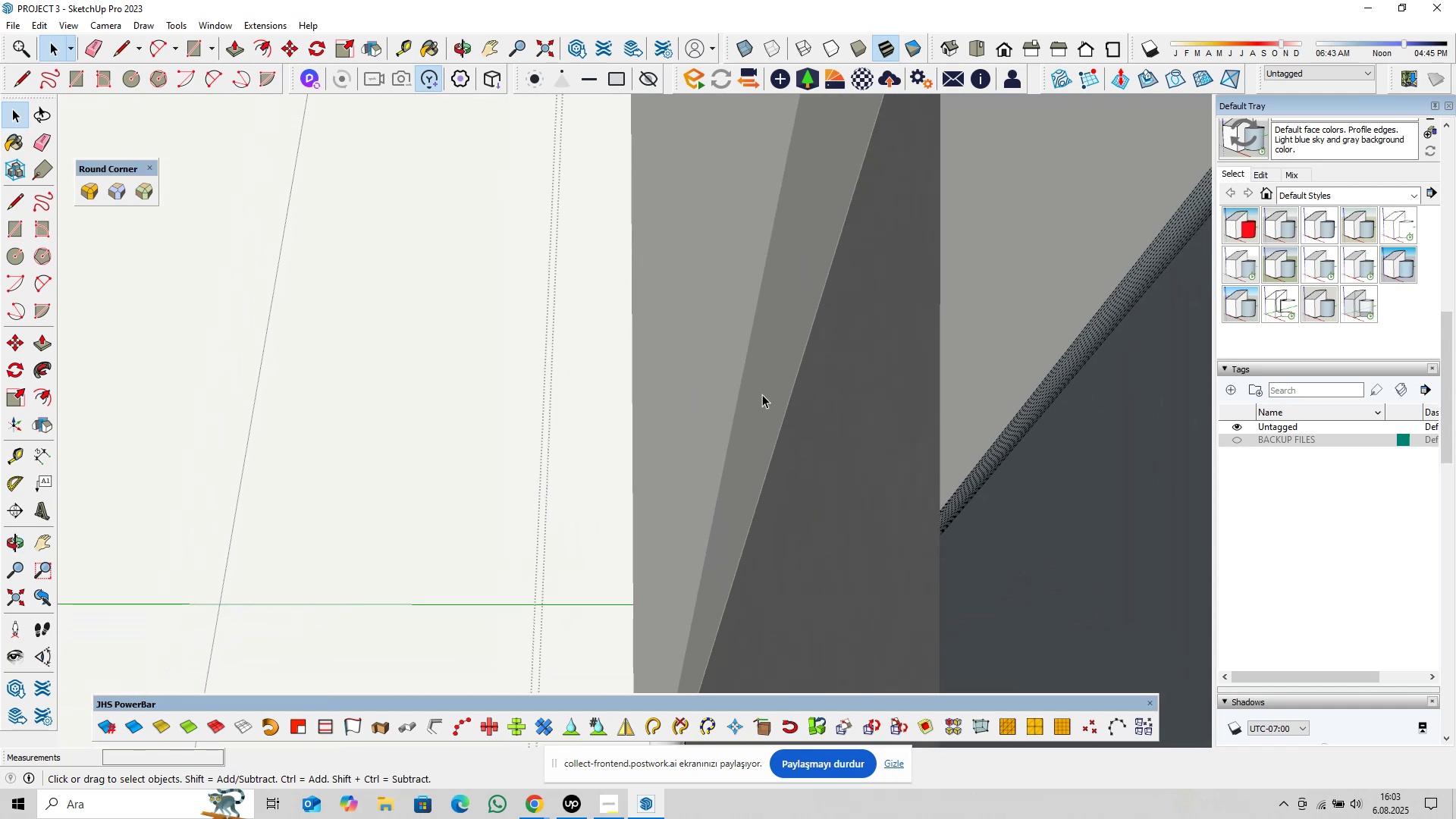 
left_click([762, 394])
 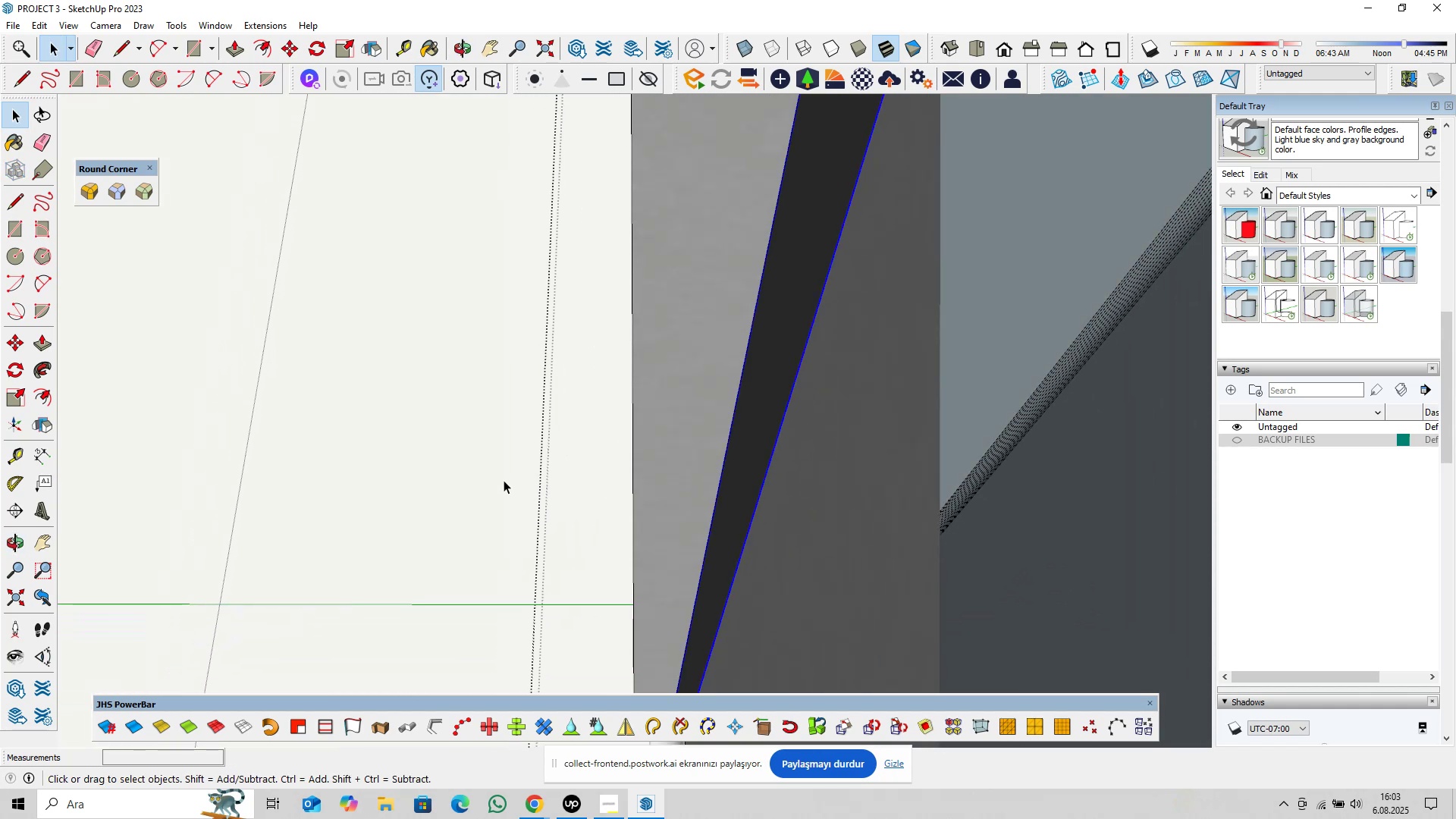 
key(M)
 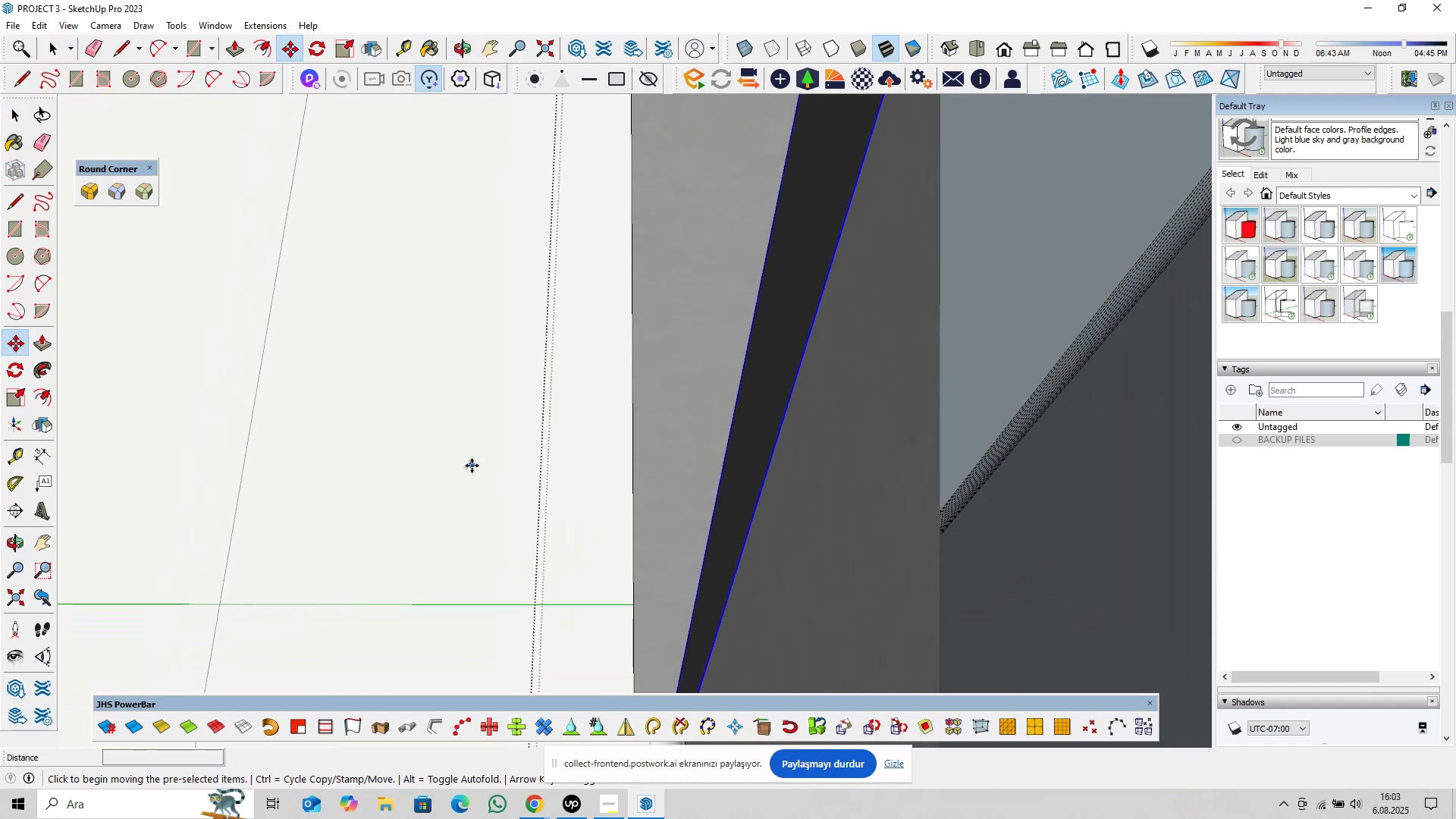 
left_click([472, 466])
 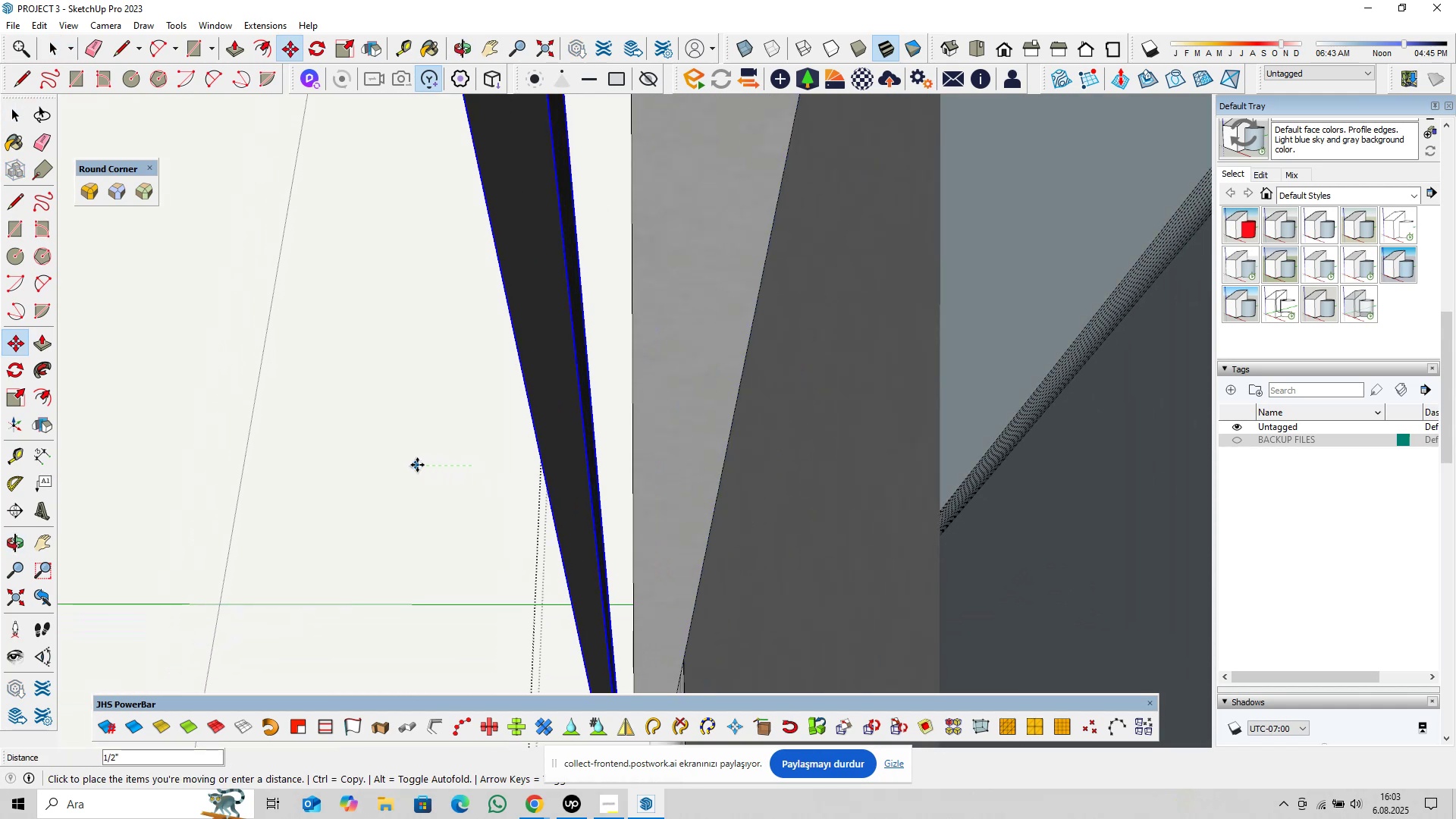 
key(2)
 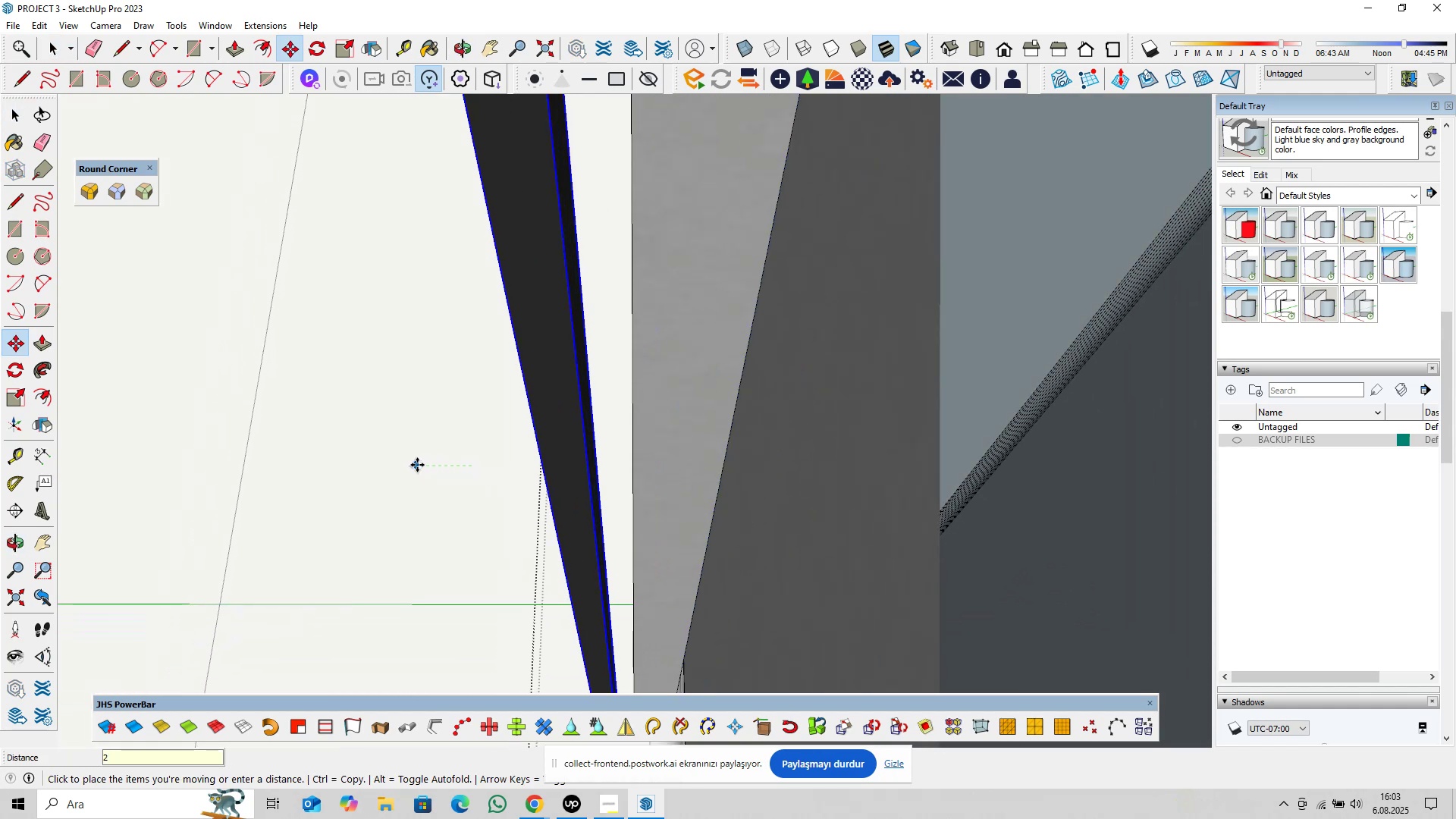 
key(Enter)
 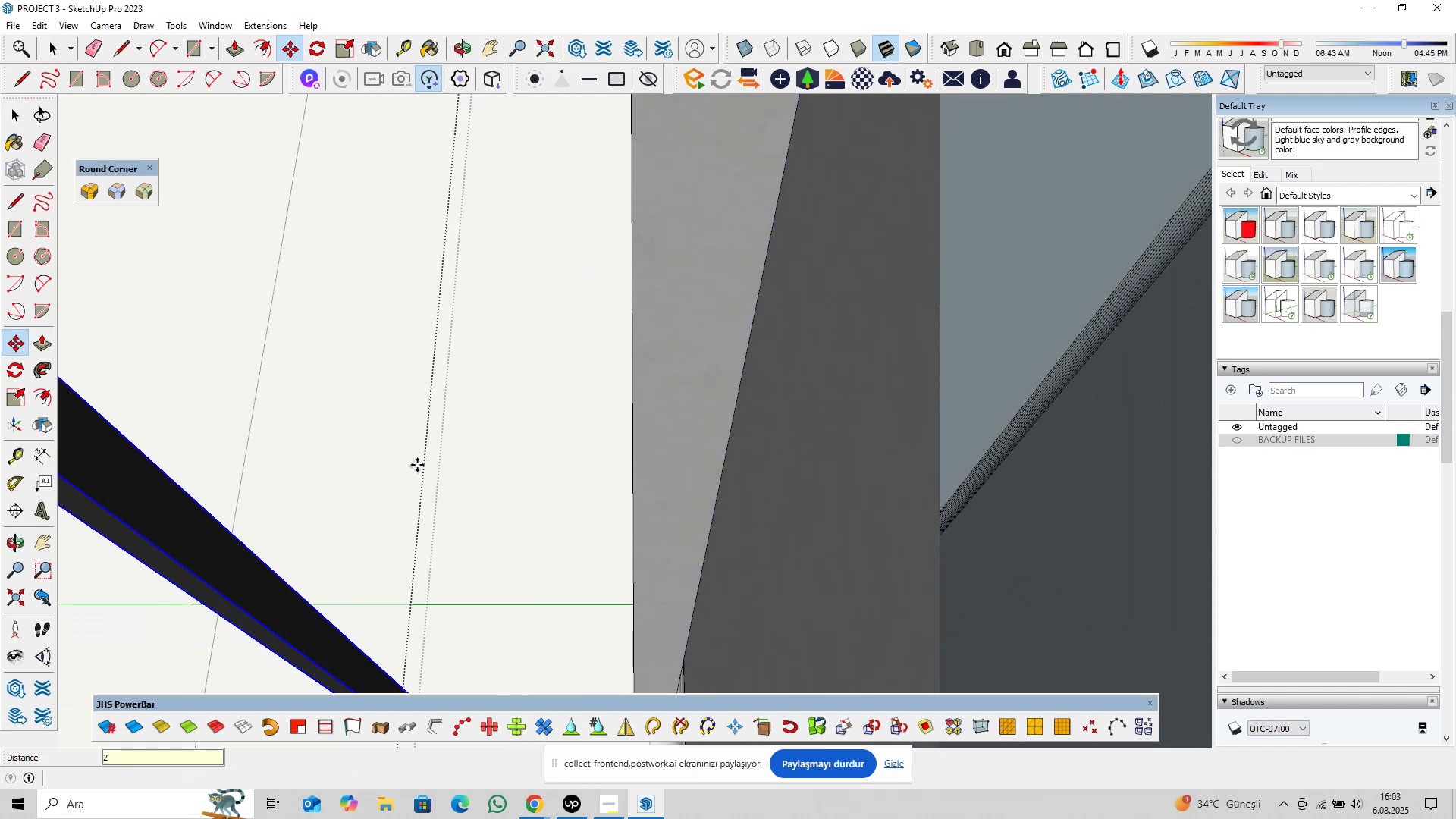 
key(Space)
 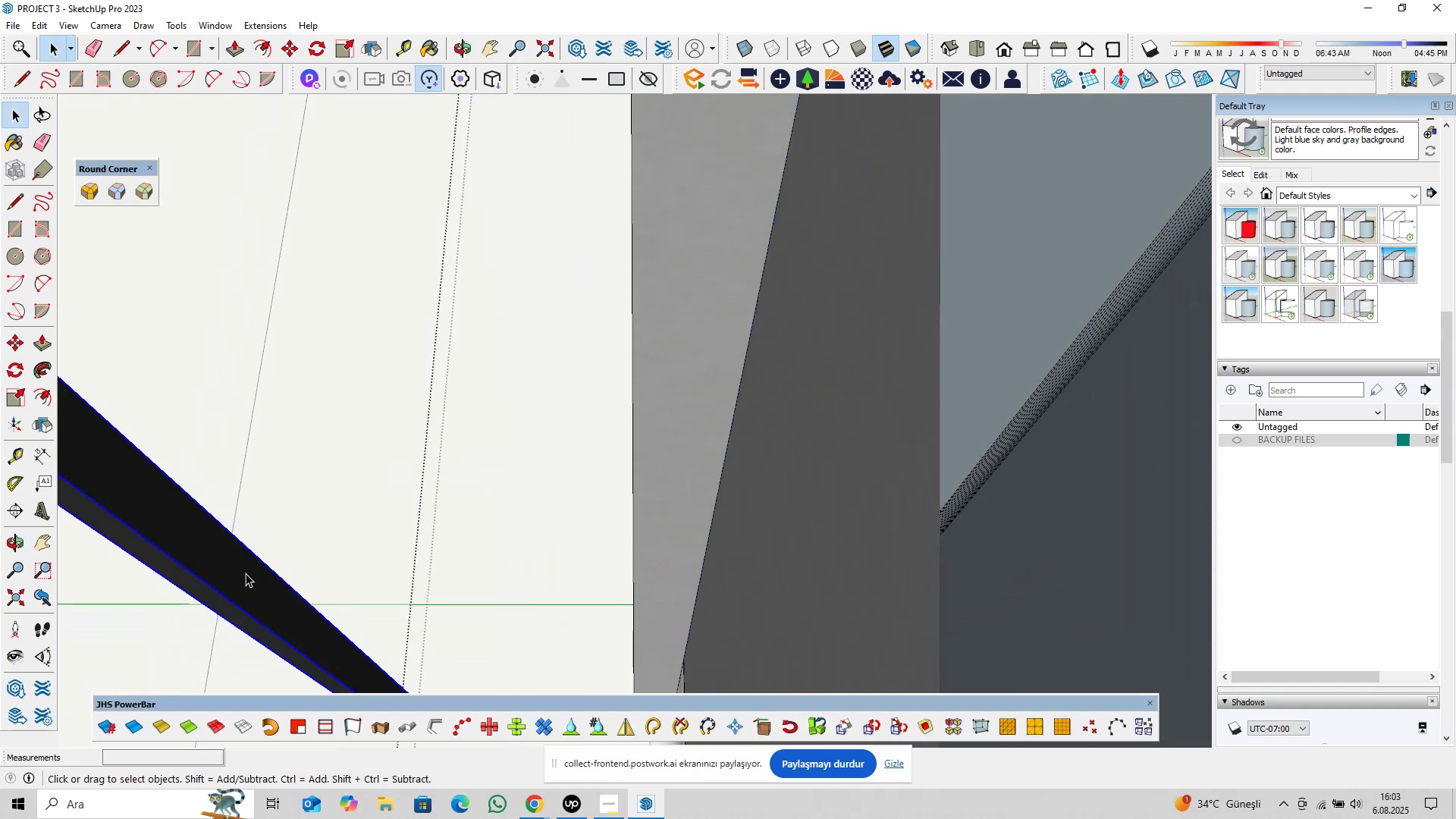 
double_click([246, 573])
 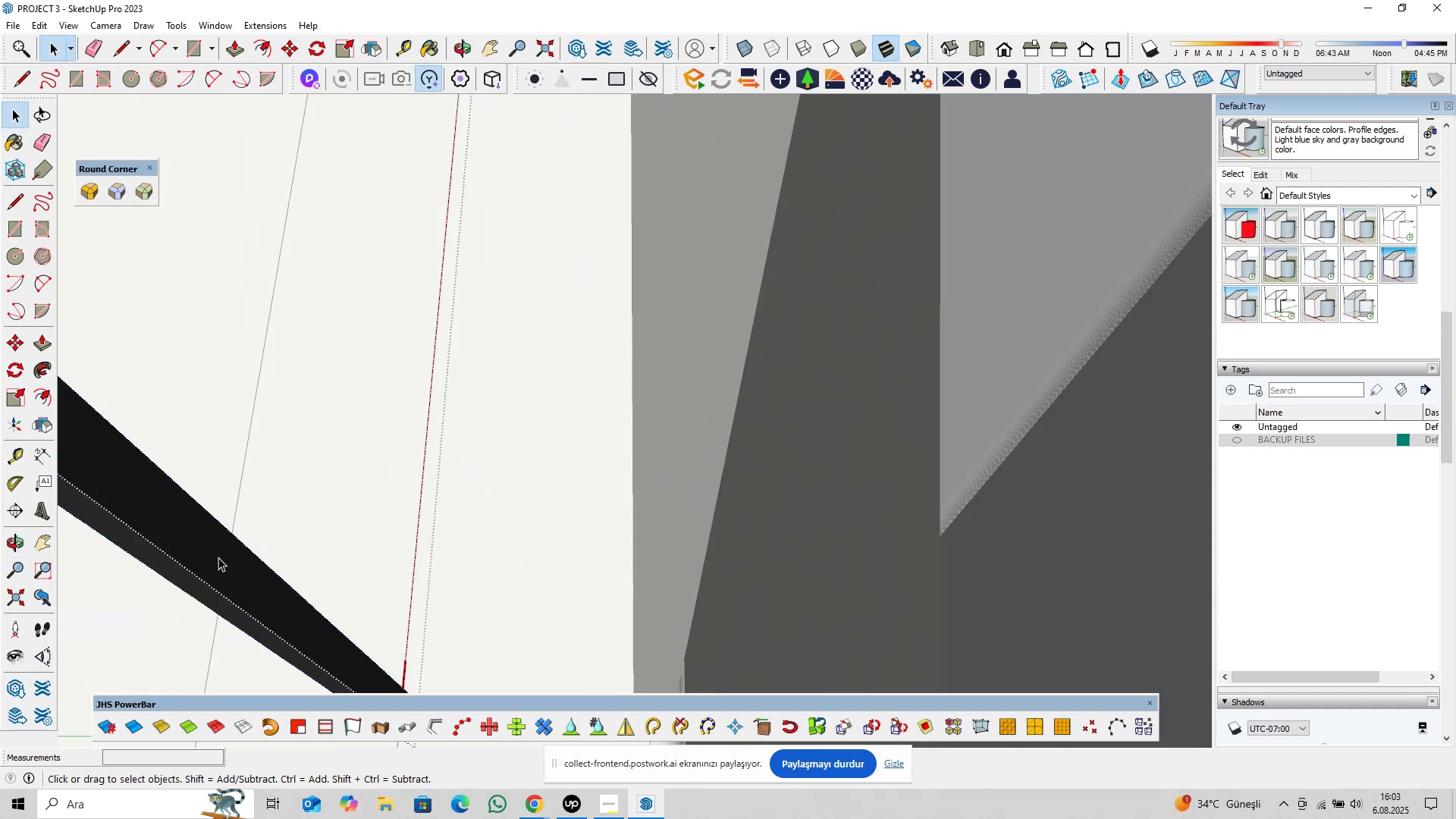 
triple_click([218, 557])
 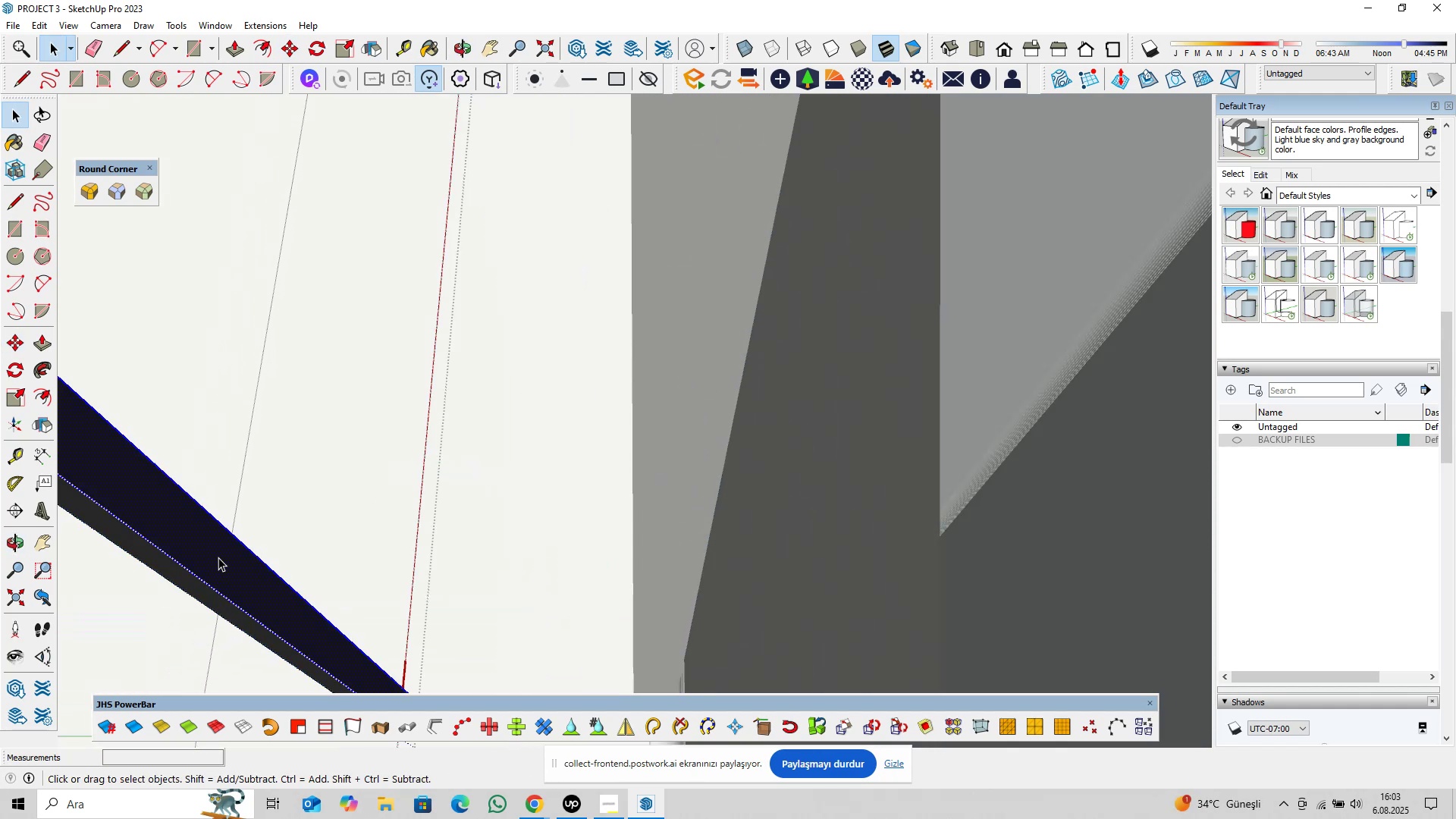 
triple_click([218, 557])
 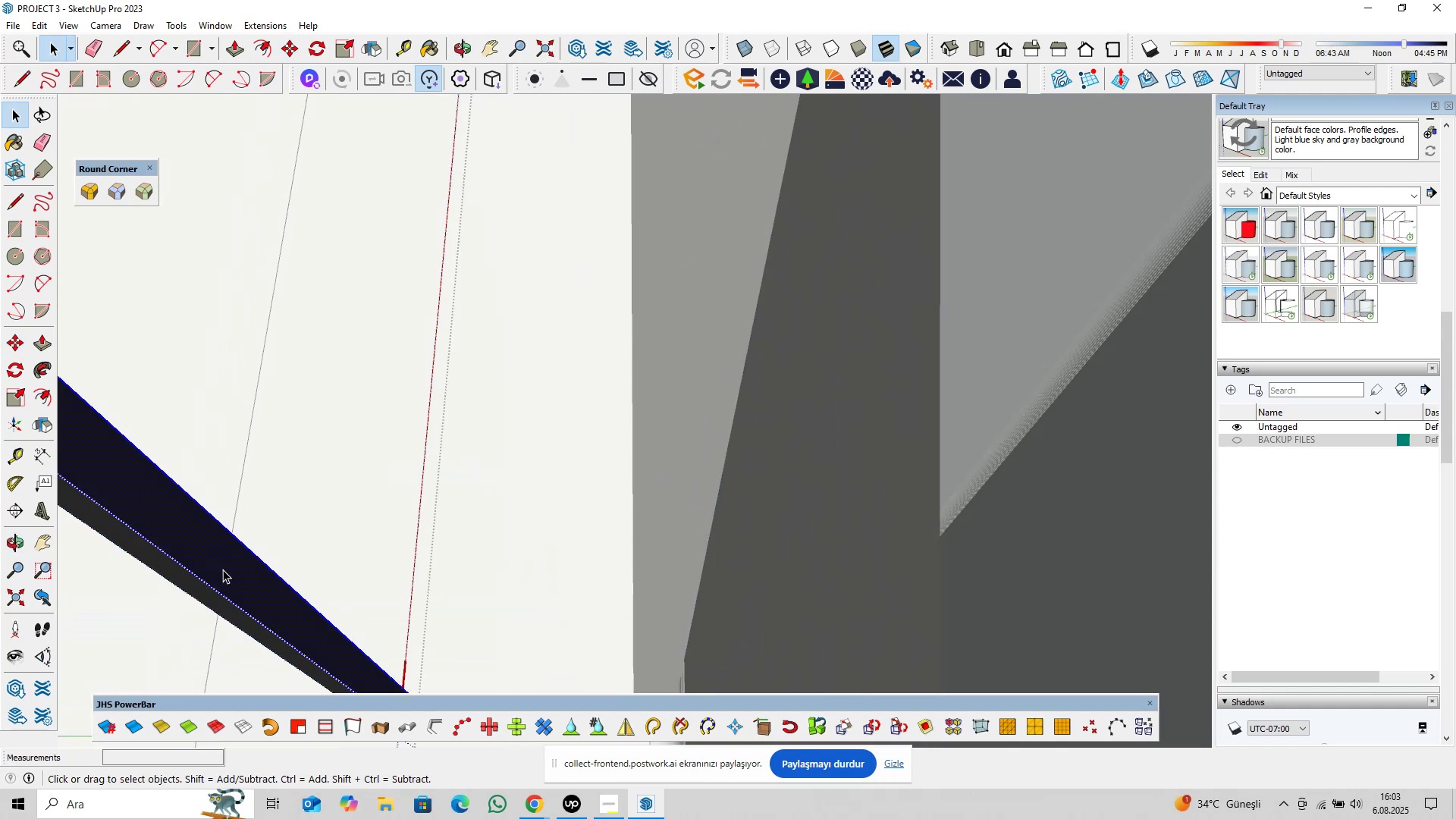 
hold_key(key=ShiftLeft, duration=0.41)
 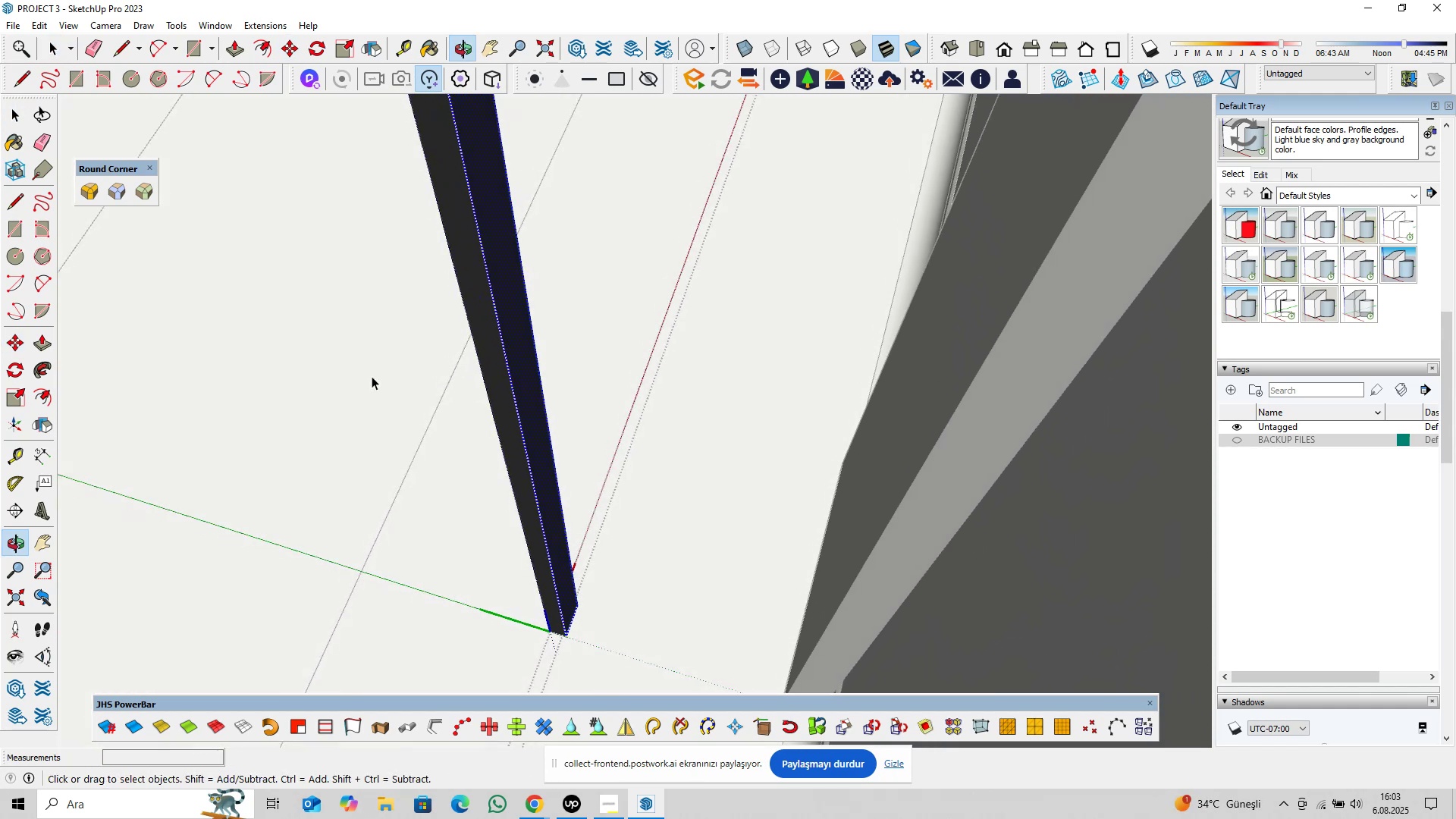 
hold_key(key=ShiftLeft, duration=0.46)
 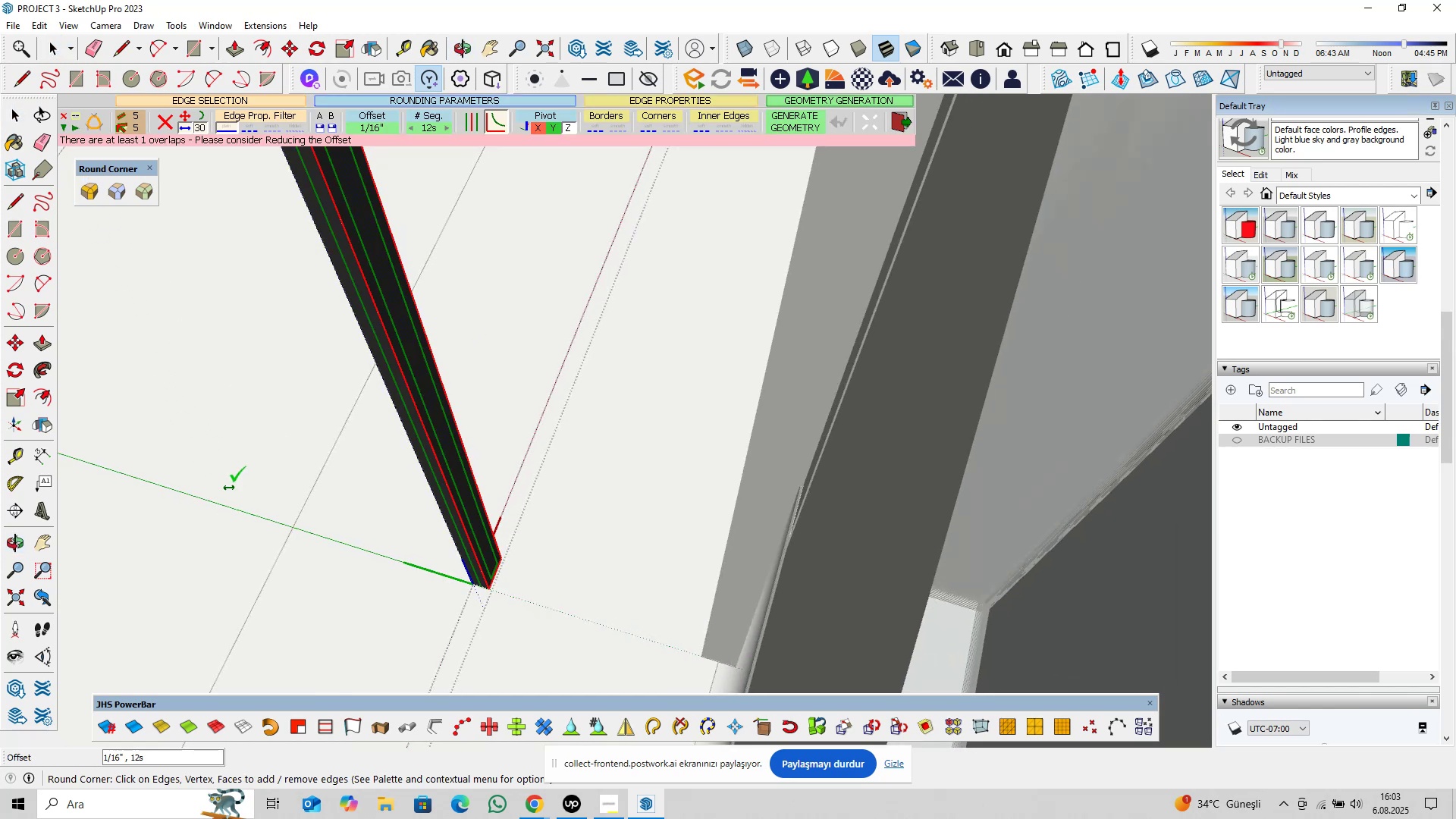 
key(Enter)
 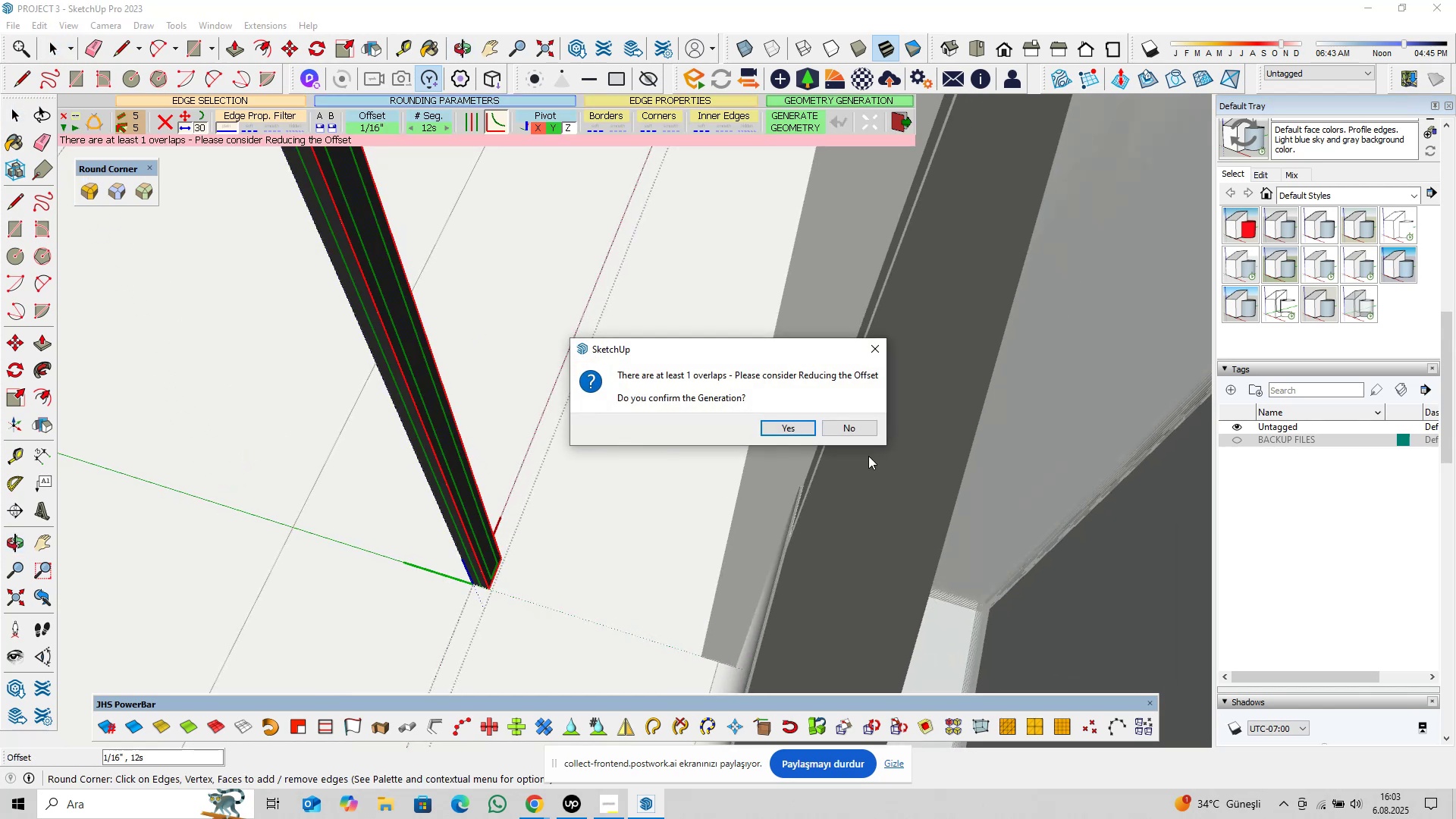 
left_click([796, 428])
 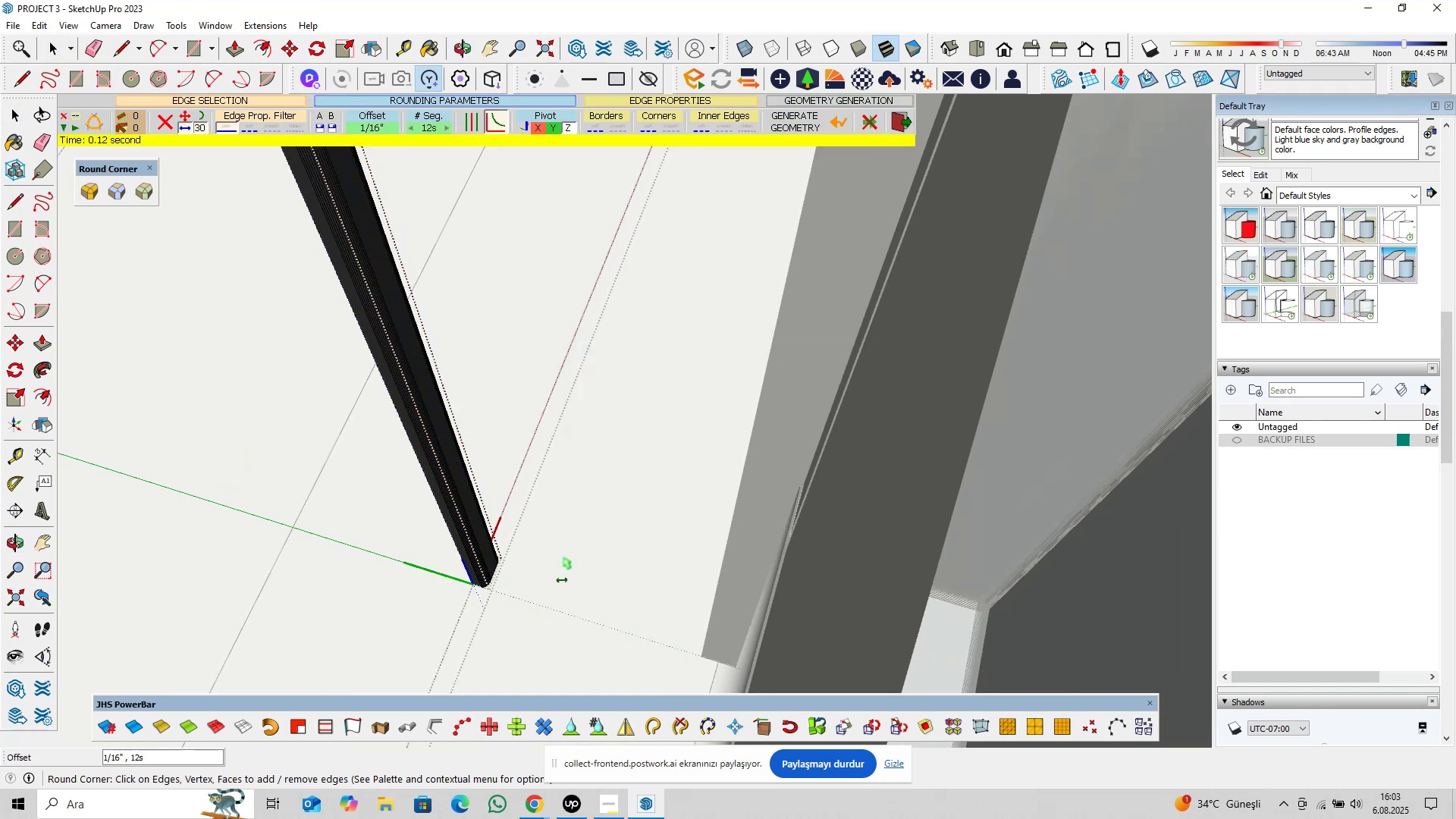 
key(Space)
 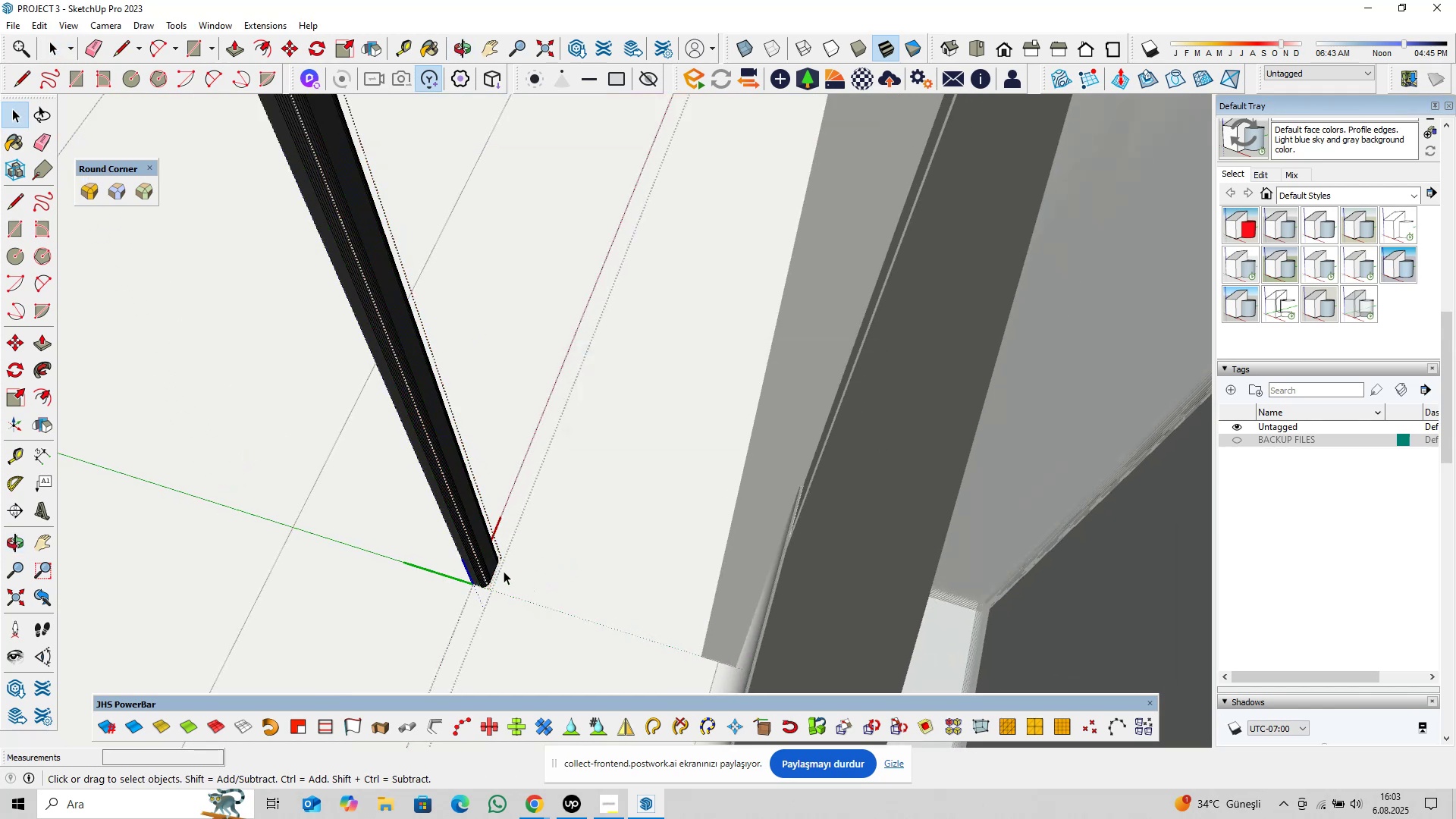 
scroll: coordinate [477, 570], scroll_direction: up, amount: 10.0
 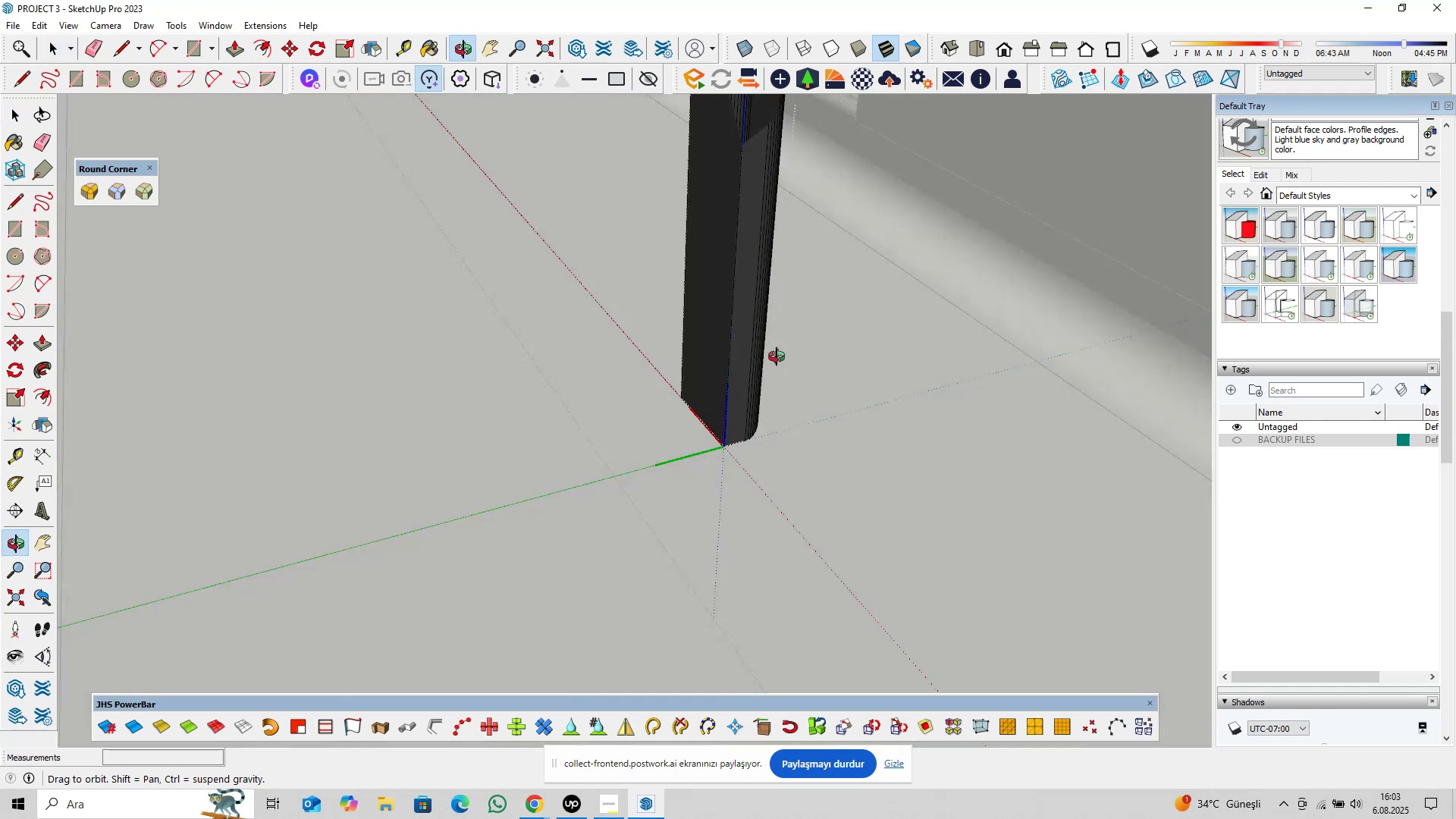 
scroll: coordinate [795, 265], scroll_direction: down, amount: 18.0
 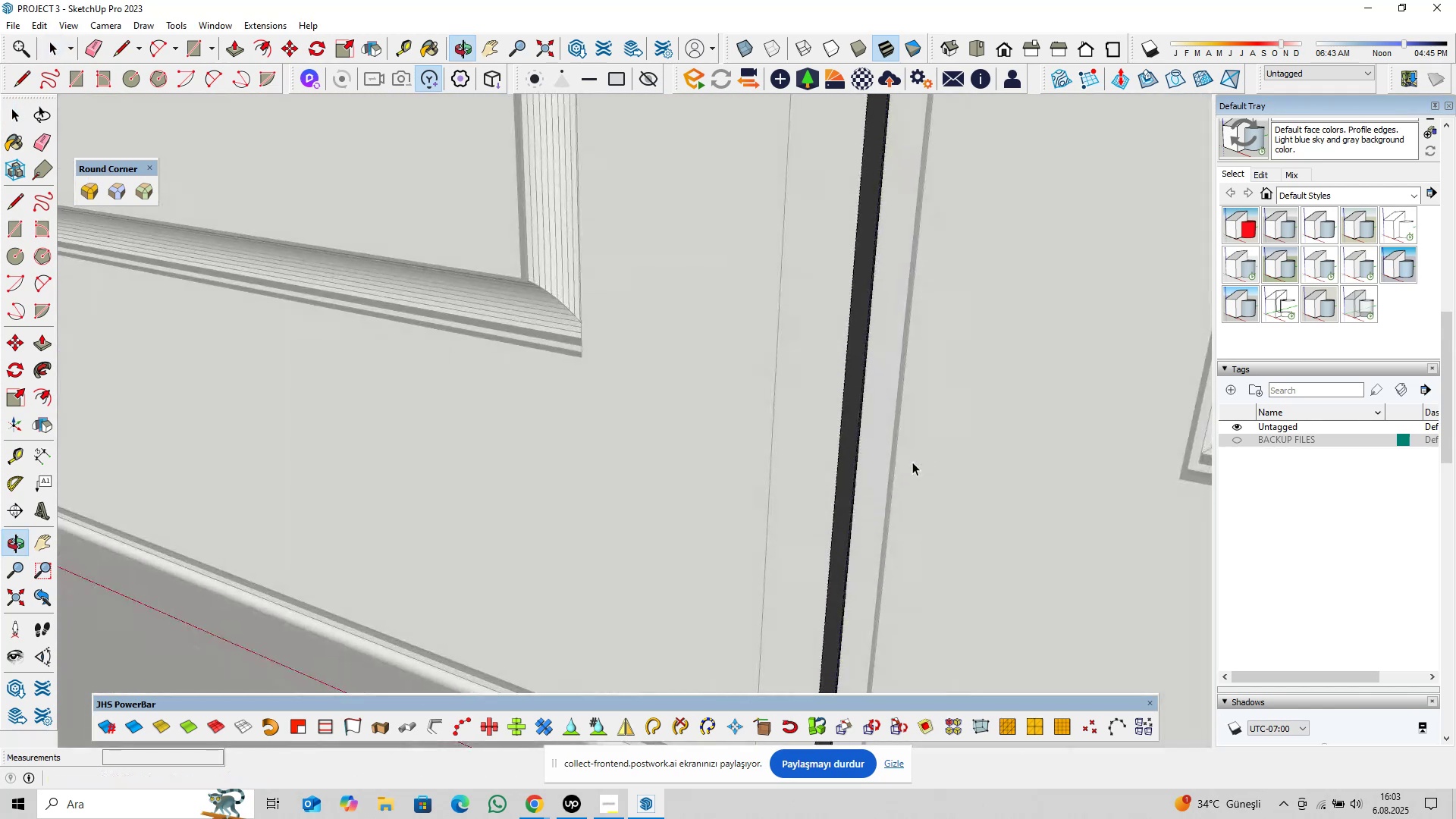 
key(Shift+ShiftLeft)
 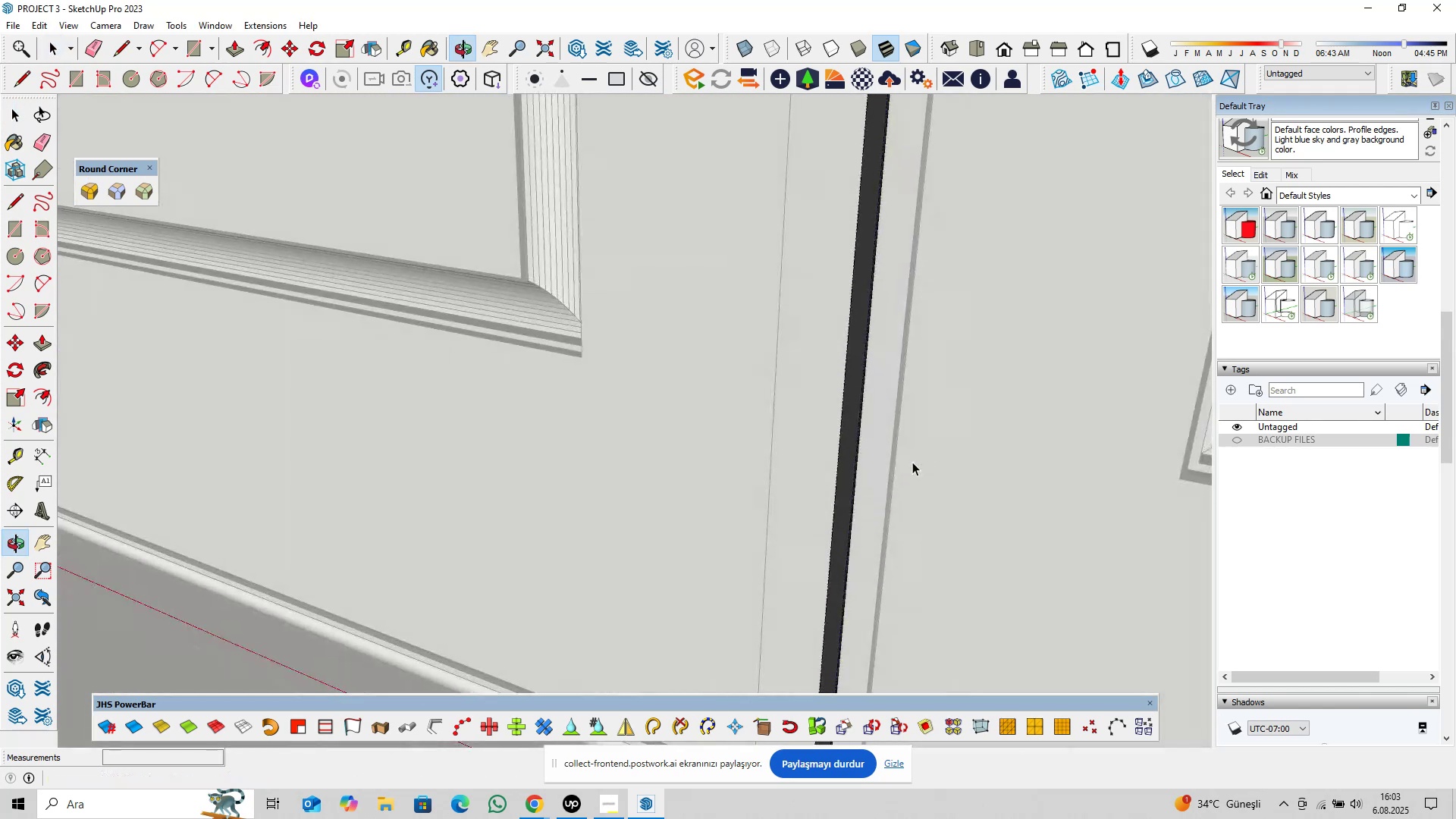 
scroll: coordinate [757, 448], scroll_direction: down, amount: 12.0
 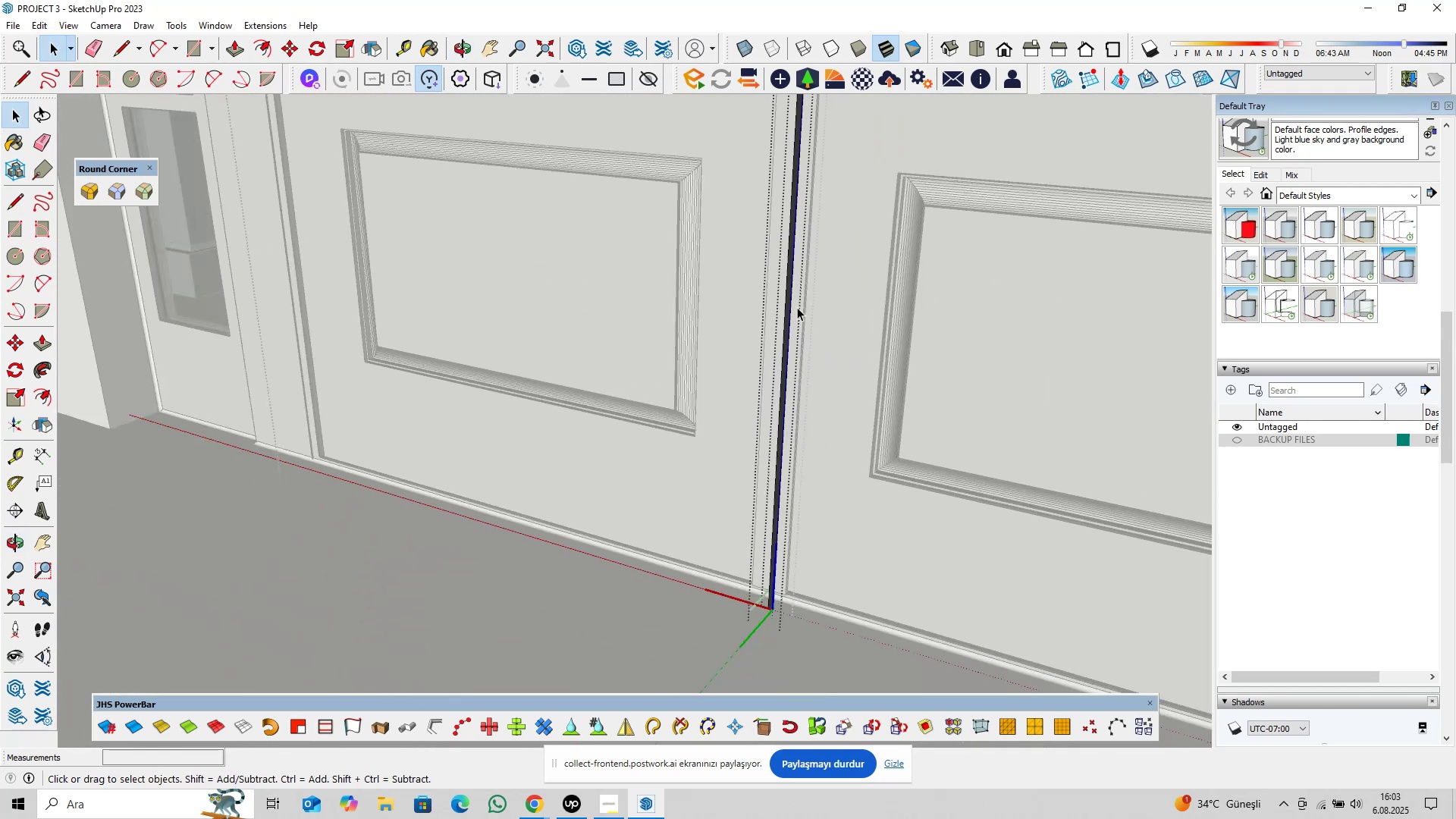 
hold_key(key=ShiftLeft, duration=1.4)
 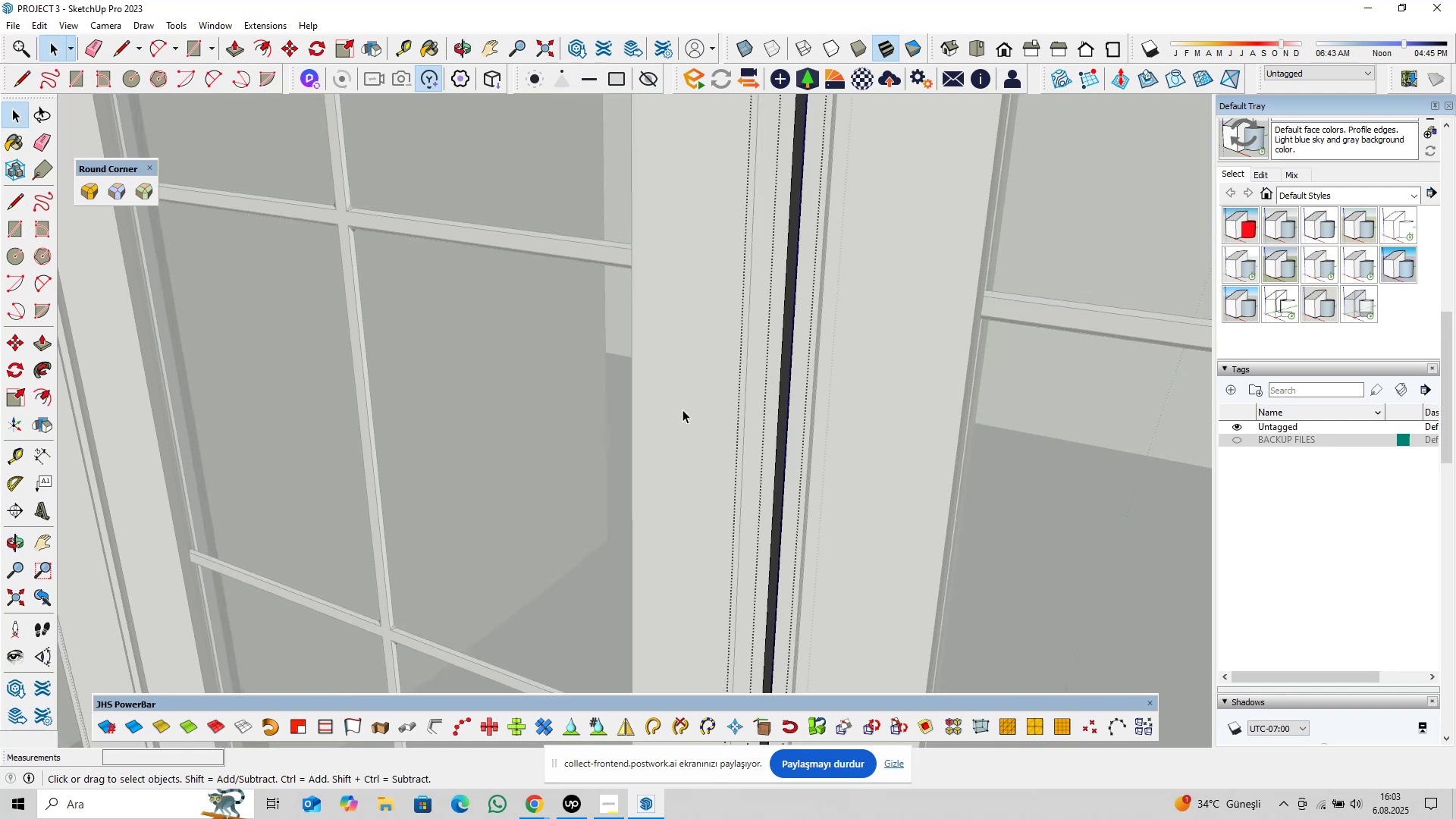 
scroll: coordinate [692, 427], scroll_direction: down, amount: 6.0
 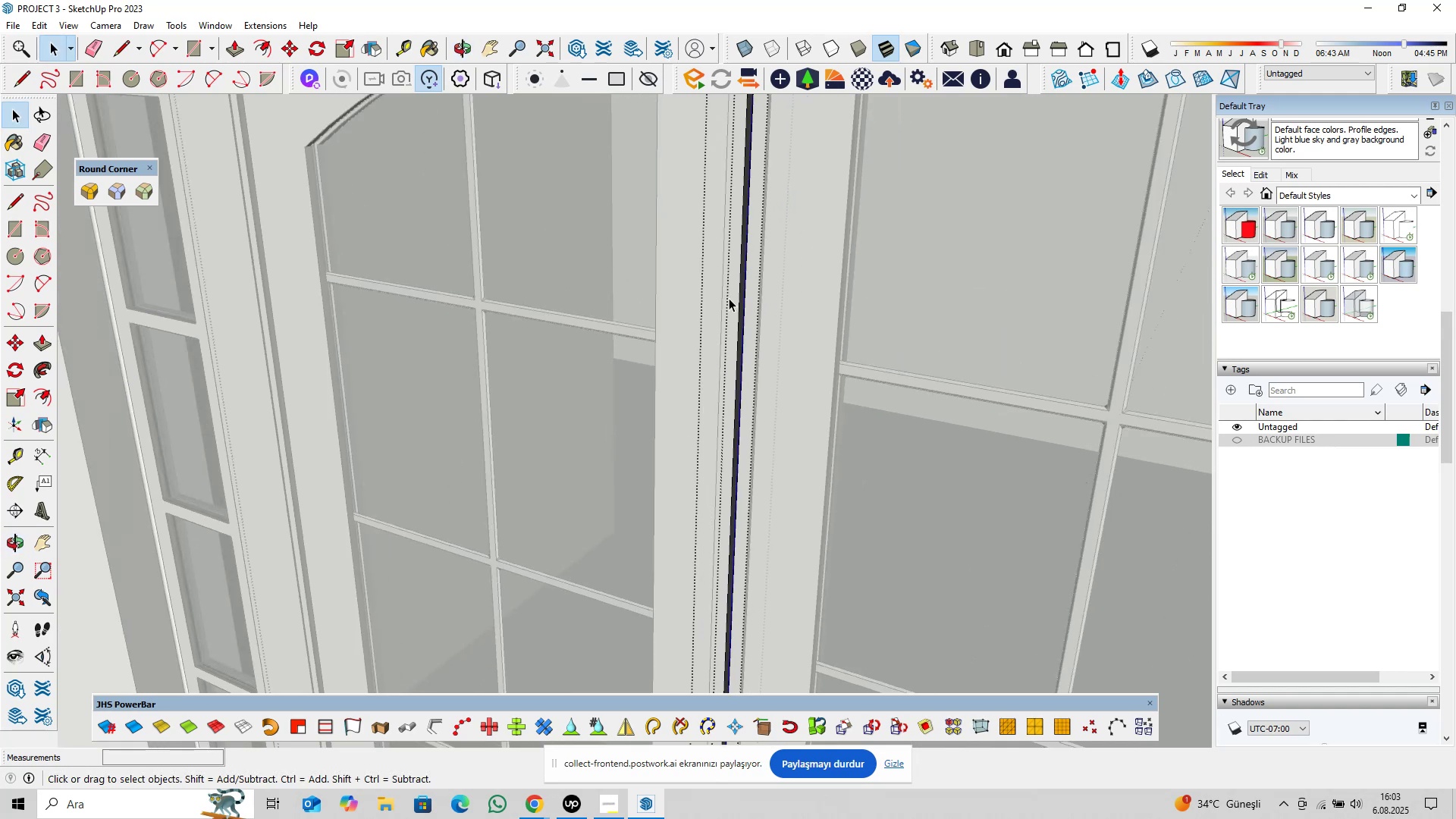 
hold_key(key=ShiftLeft, duration=0.56)
 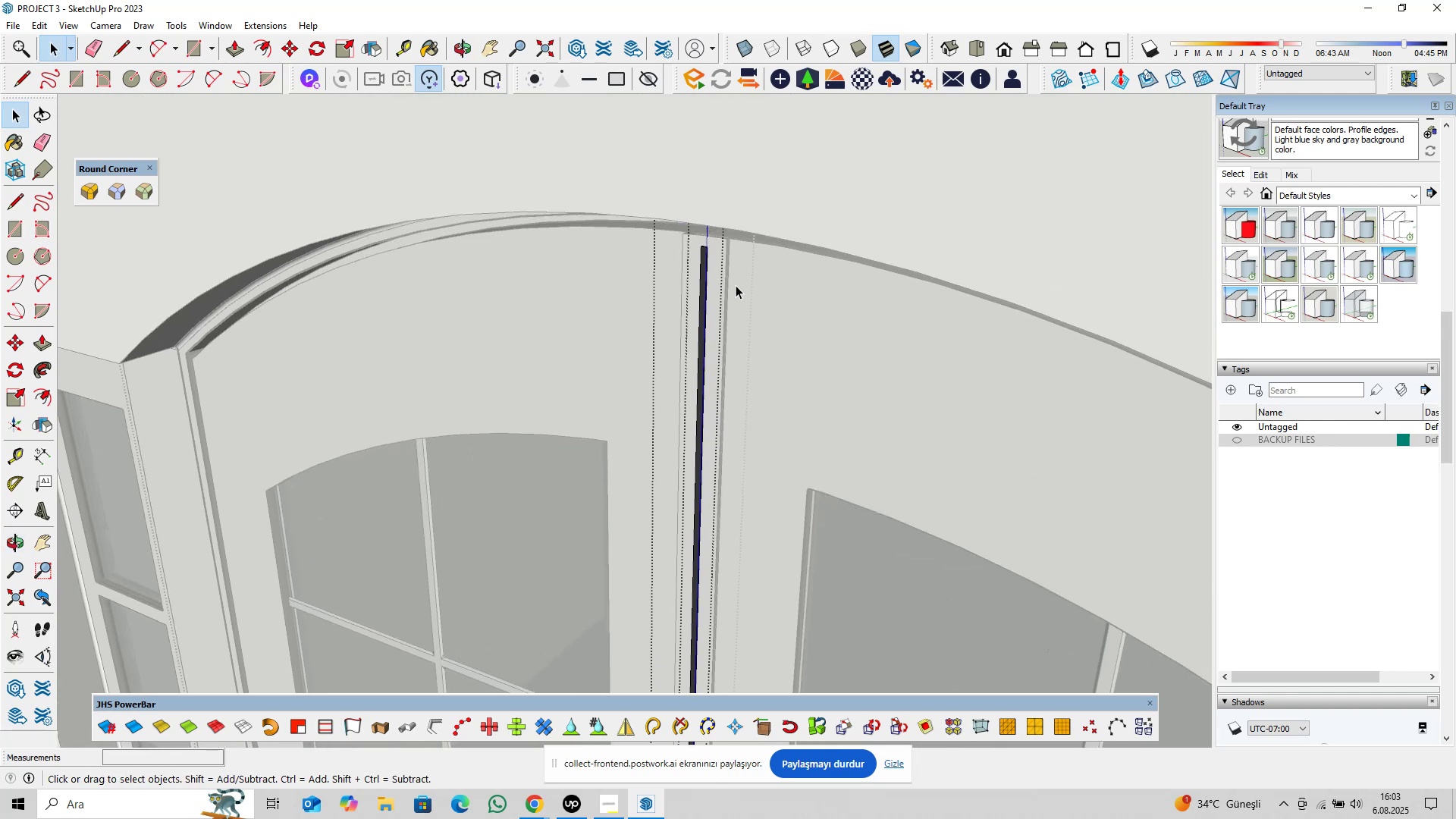 
scroll: coordinate [682, 268], scroll_direction: up, amount: 25.0
 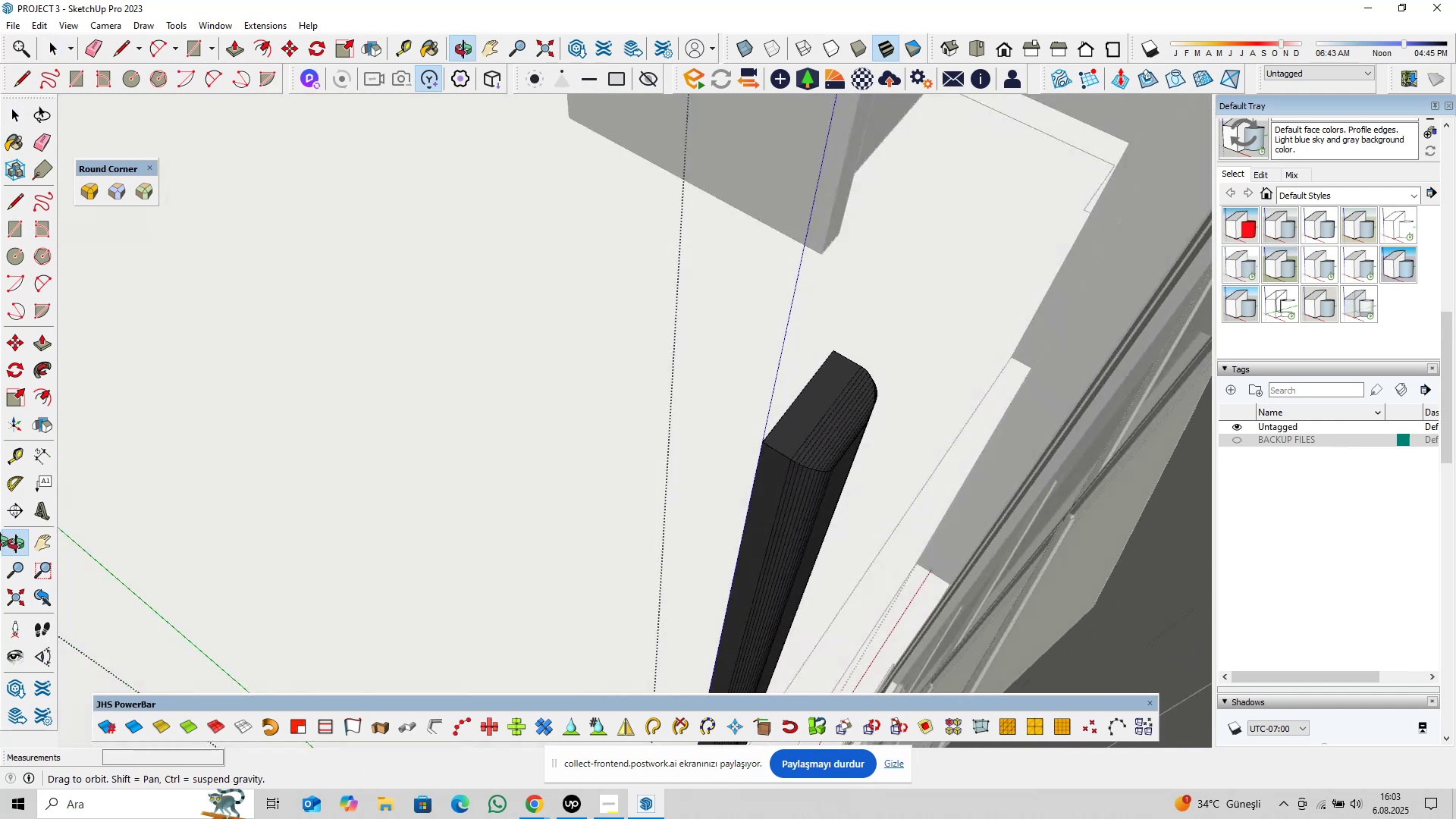 
hold_key(key=ShiftLeft, duration=0.53)
 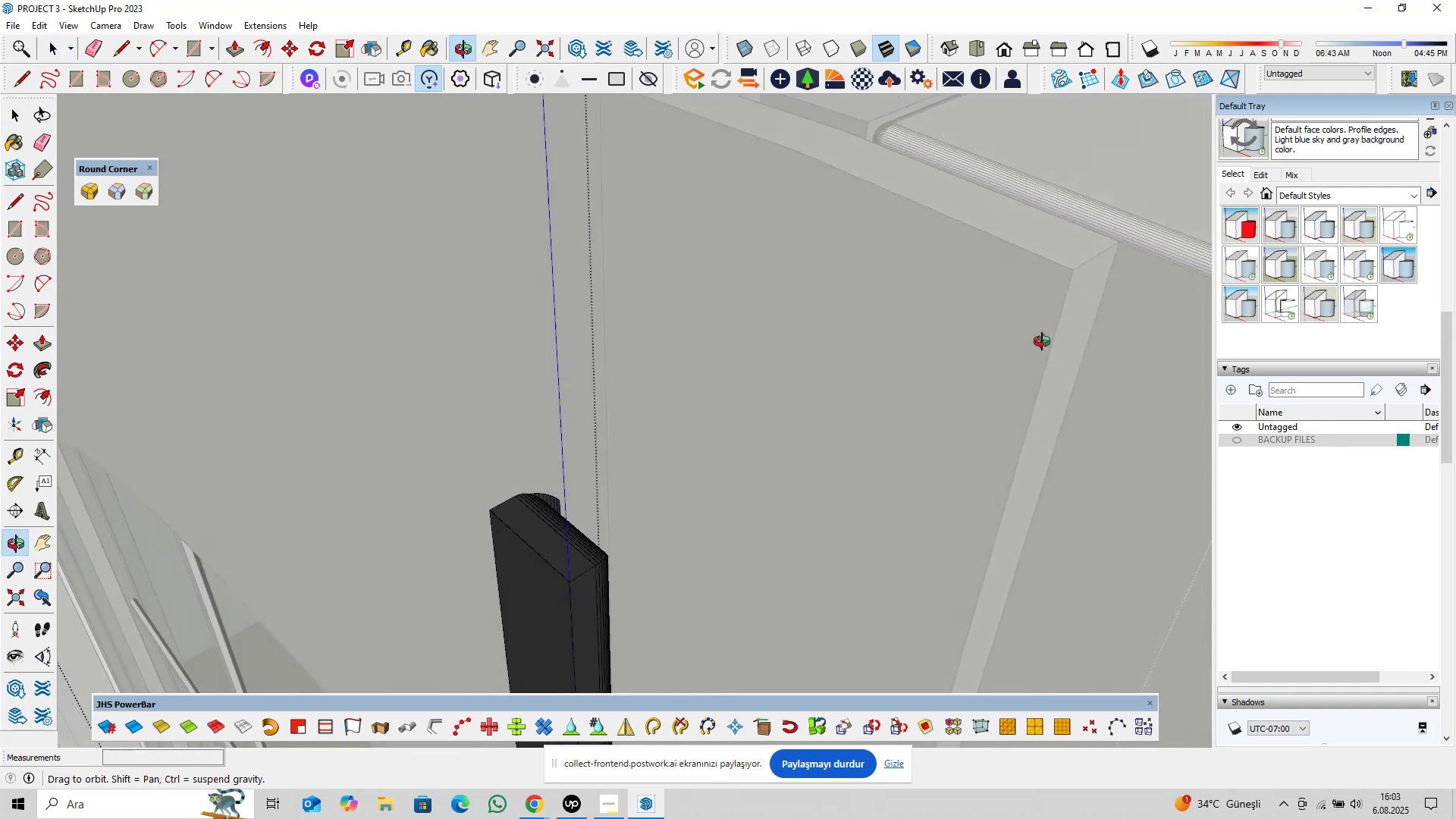 
left_click_drag(start_coordinate=[576, 498], to_coordinate=[554, 513])
 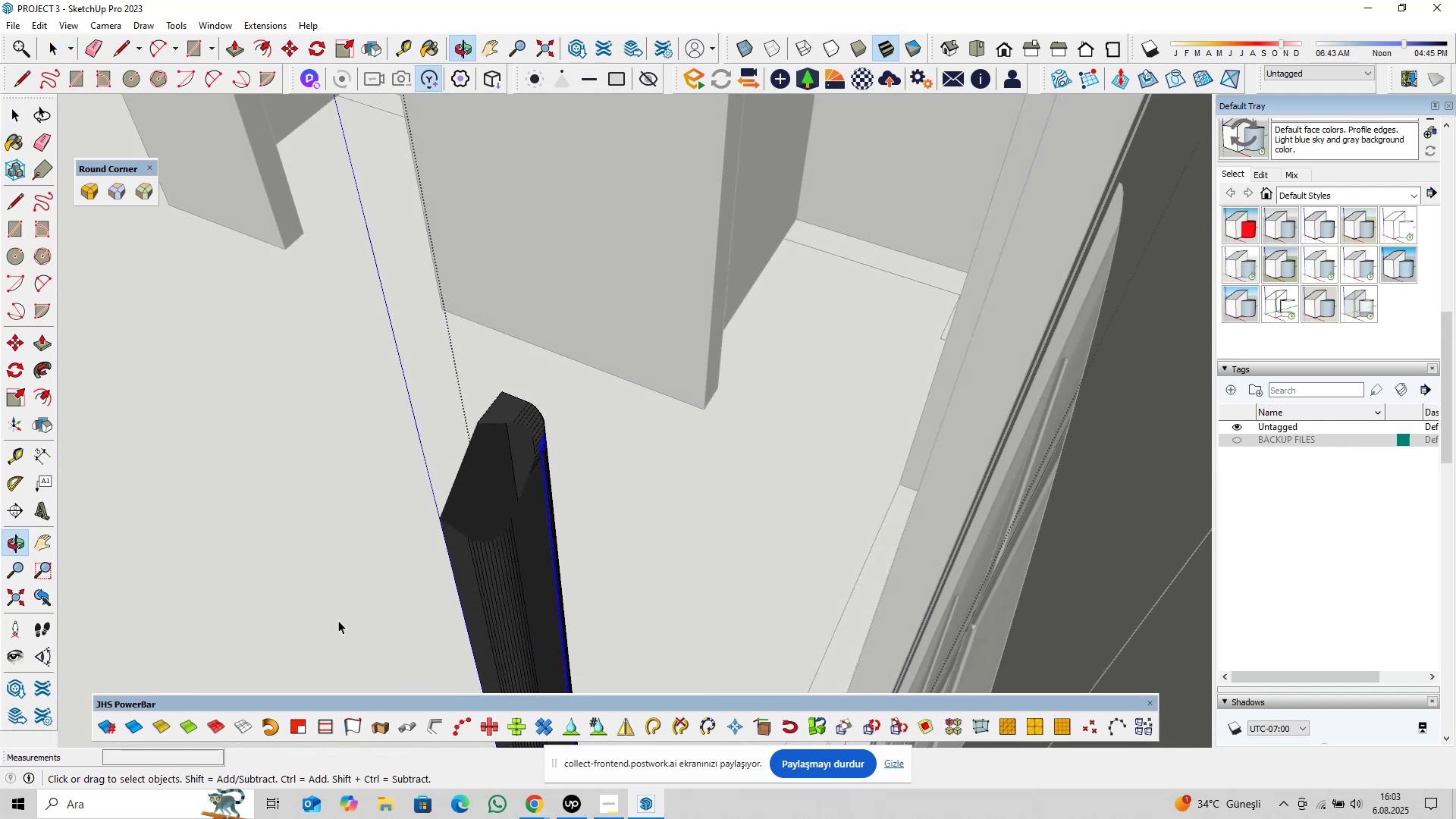 
scroll: coordinate [512, 542], scroll_direction: down, amount: 1.0
 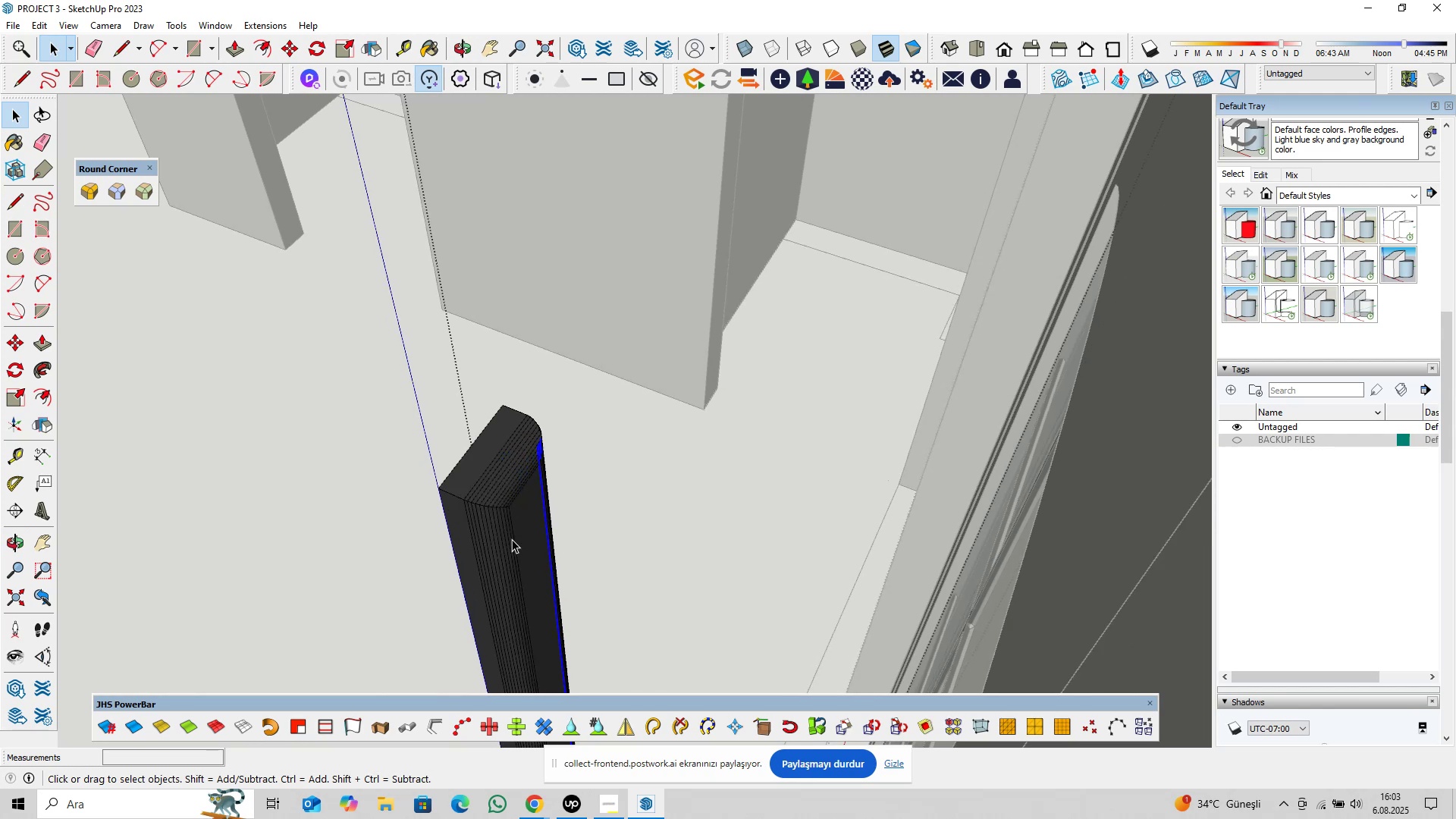 
hold_key(key=ShiftLeft, duration=0.31)
 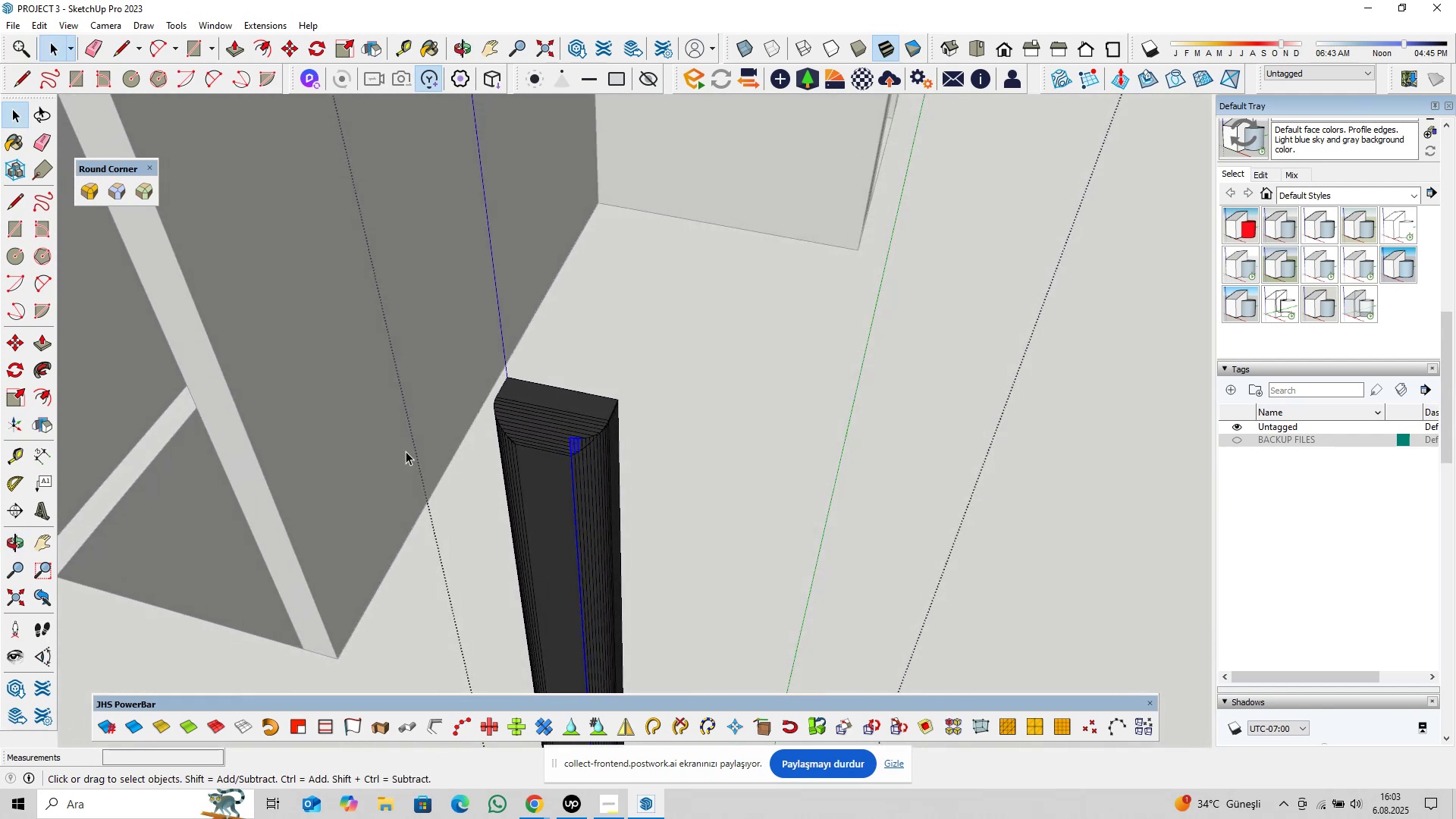 
left_click([532, 472])
 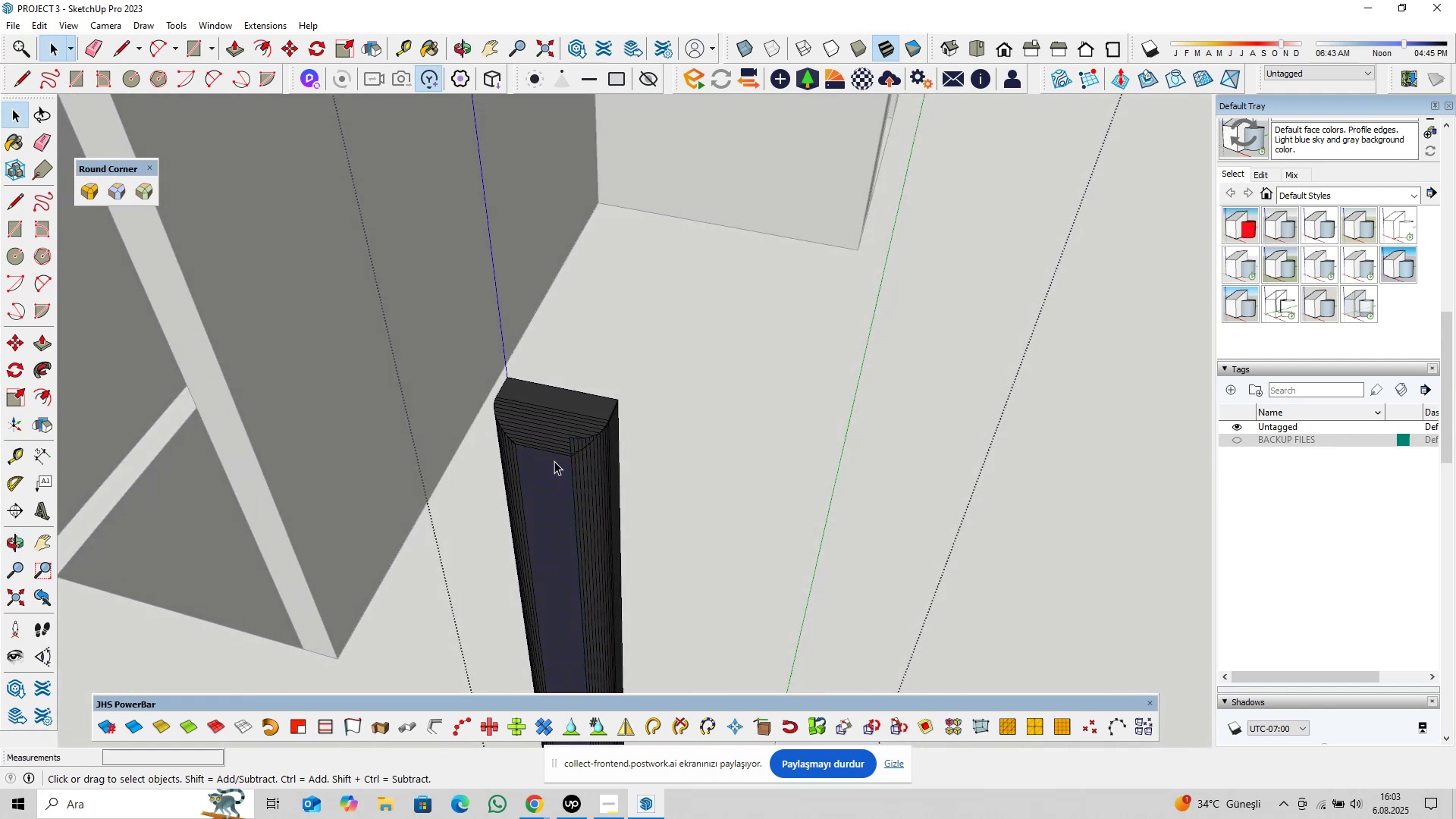 
scroll: coordinate [557, 455], scroll_direction: up, amount: 2.0
 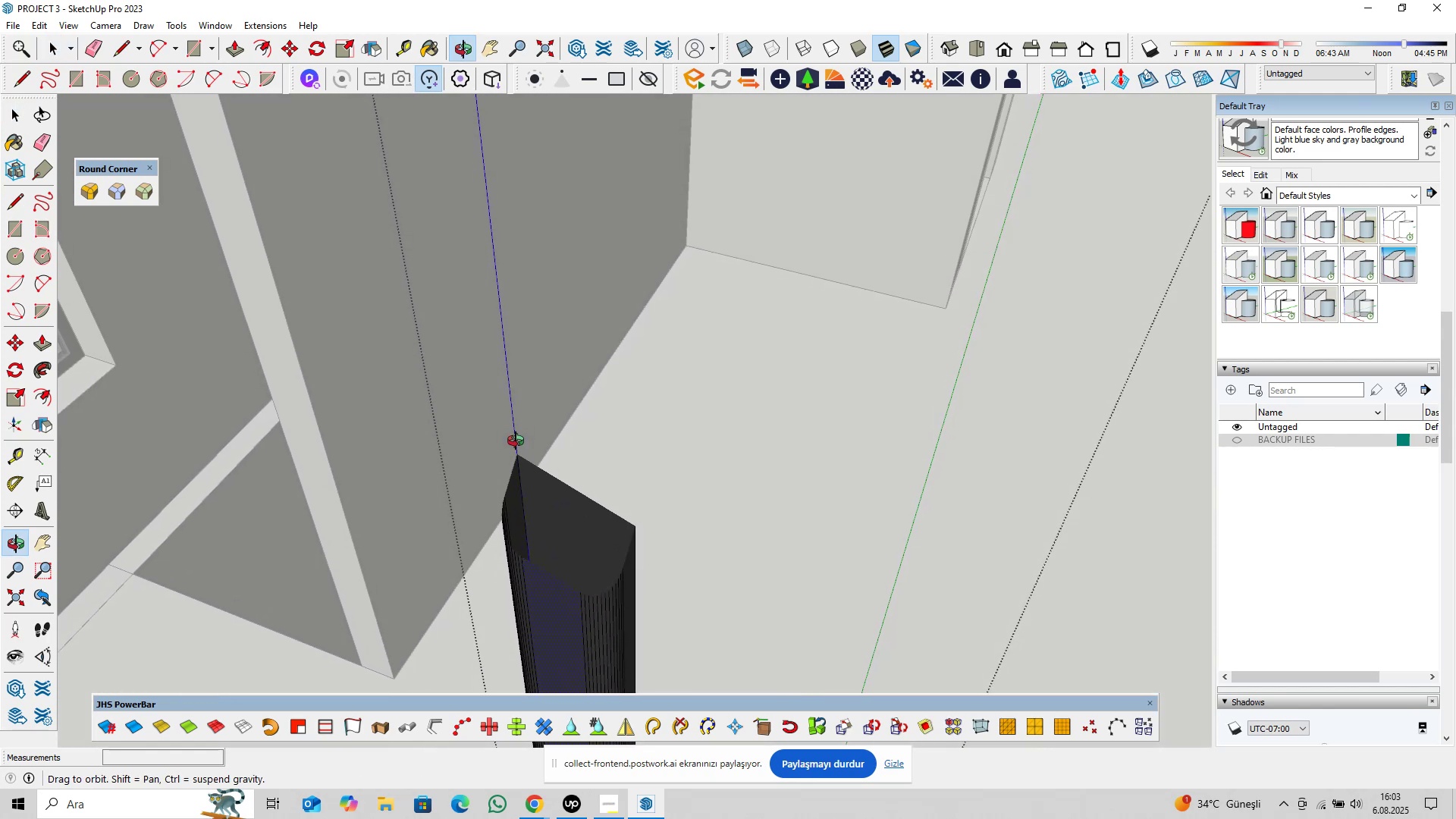 
key(Control+Z)
 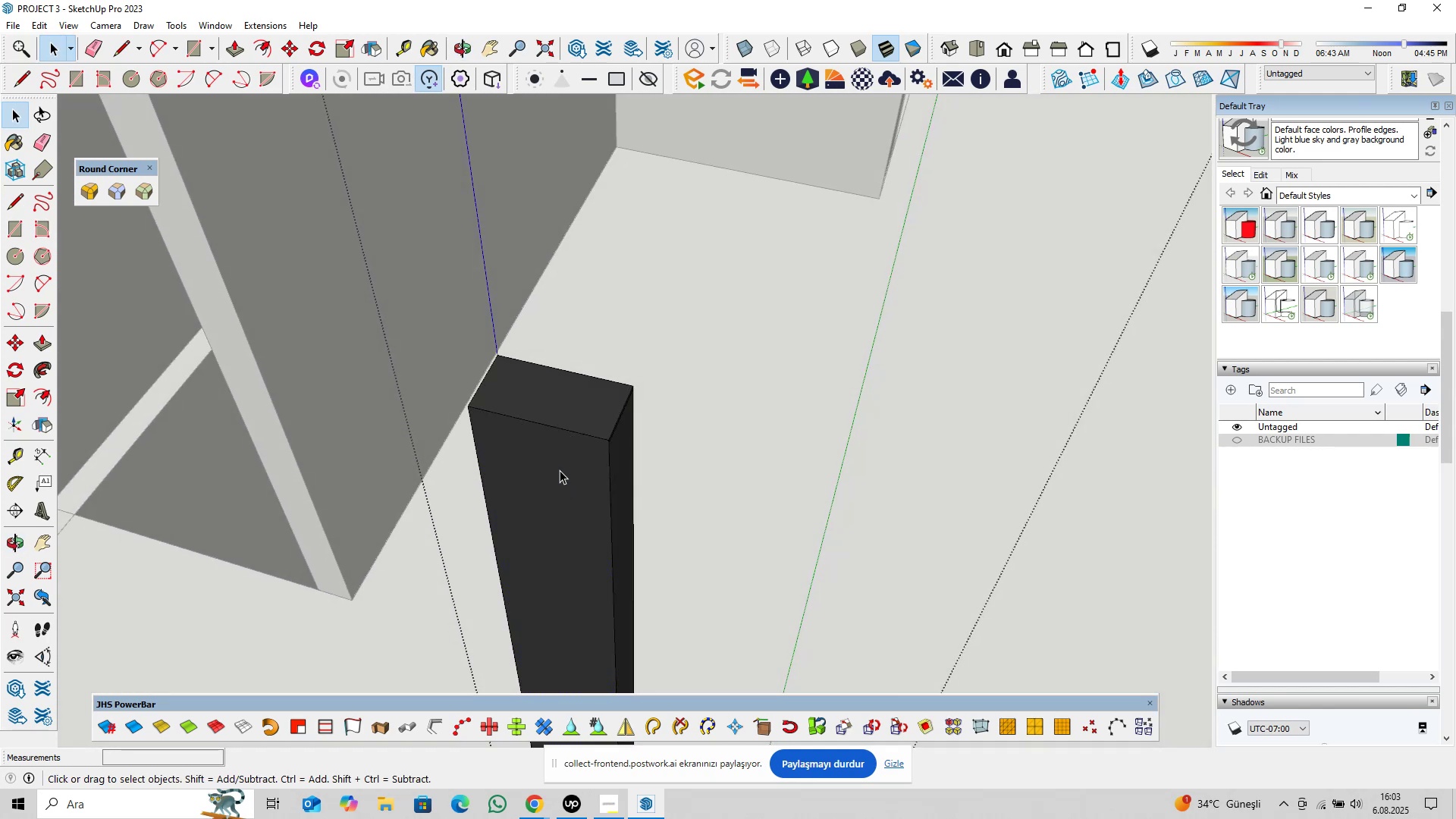 
left_click([562, 461])
 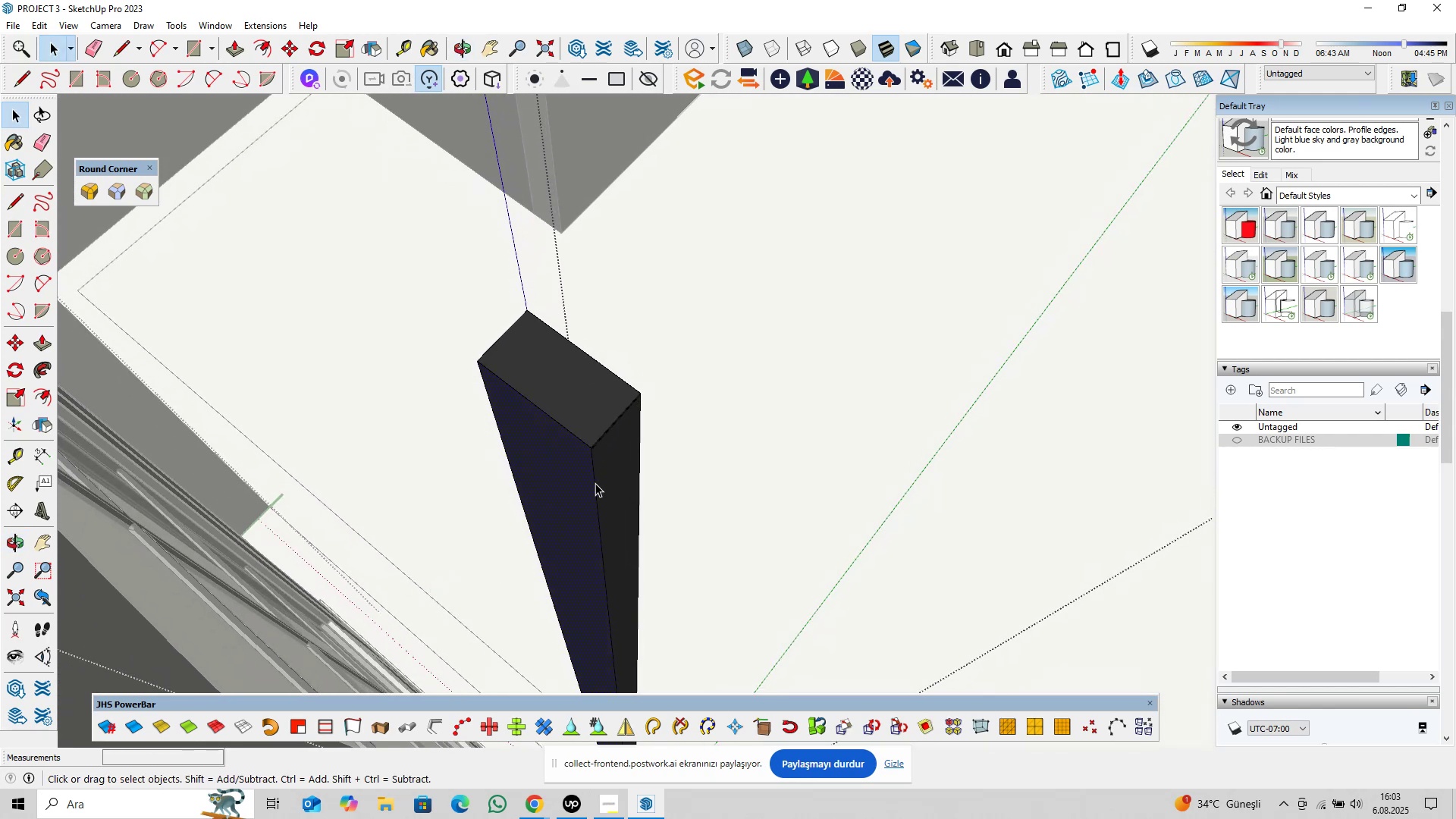 
left_click([597, 445])
 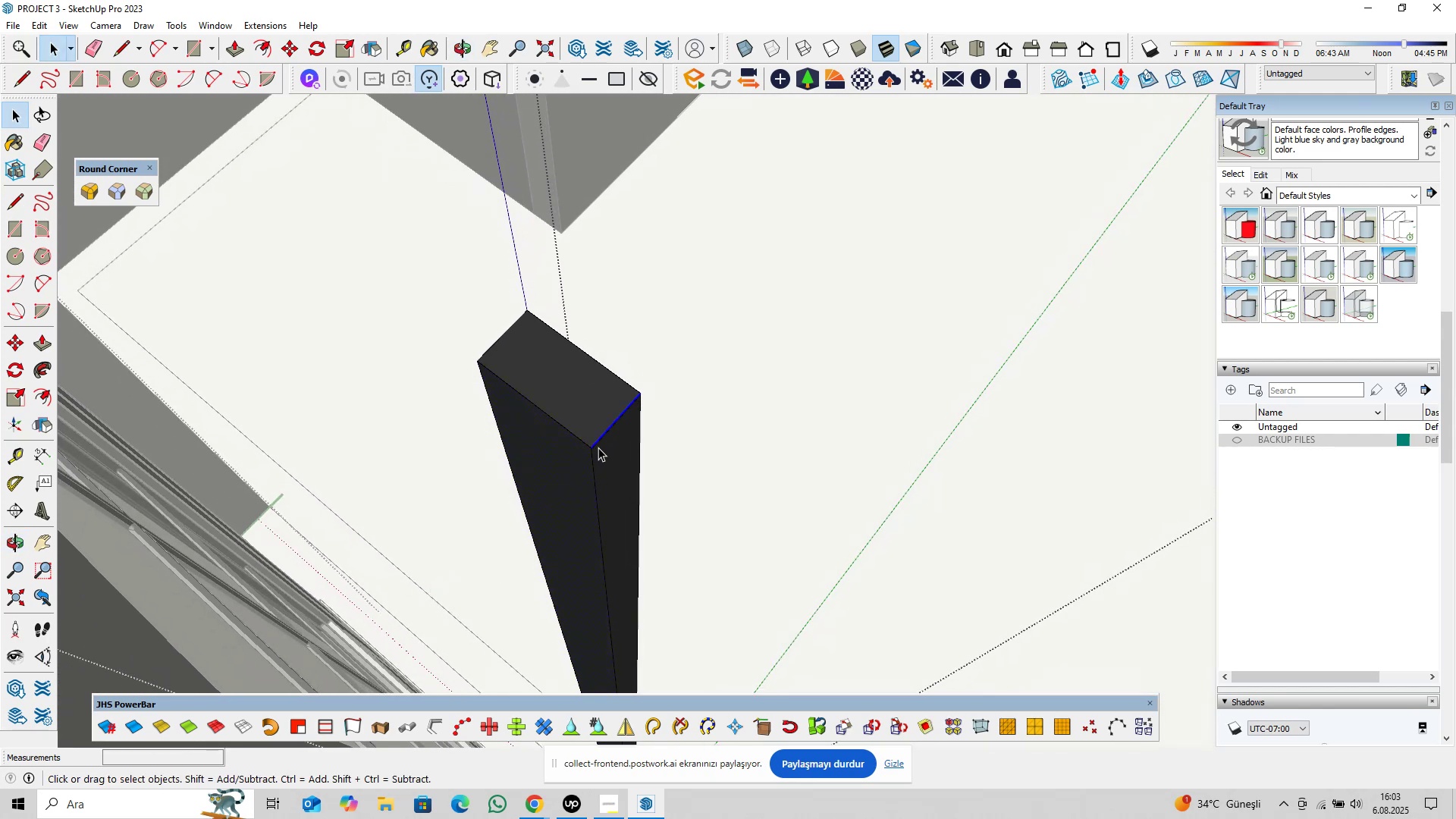 
left_click([598, 447])
 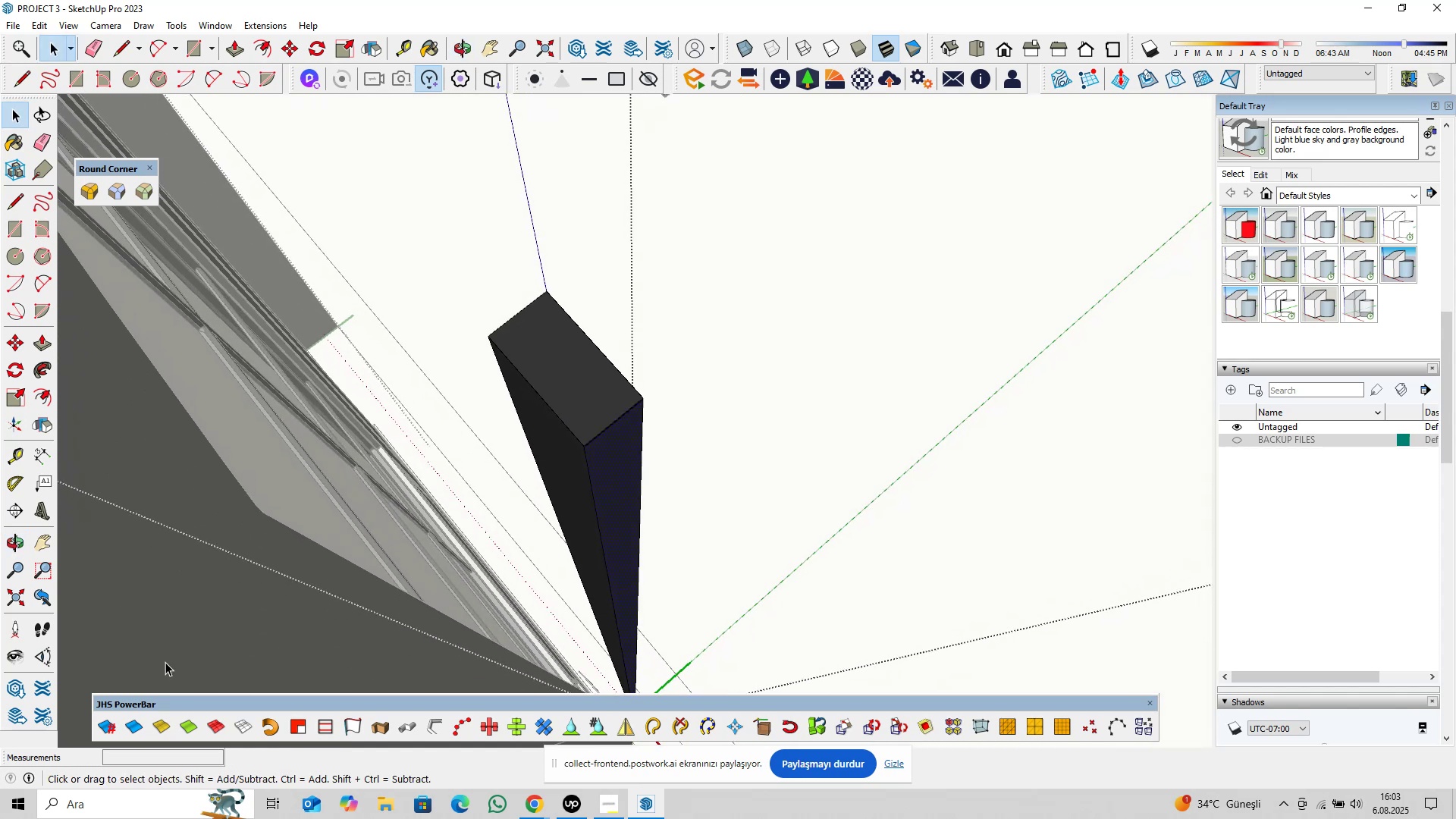 
left_click([22, 567])
 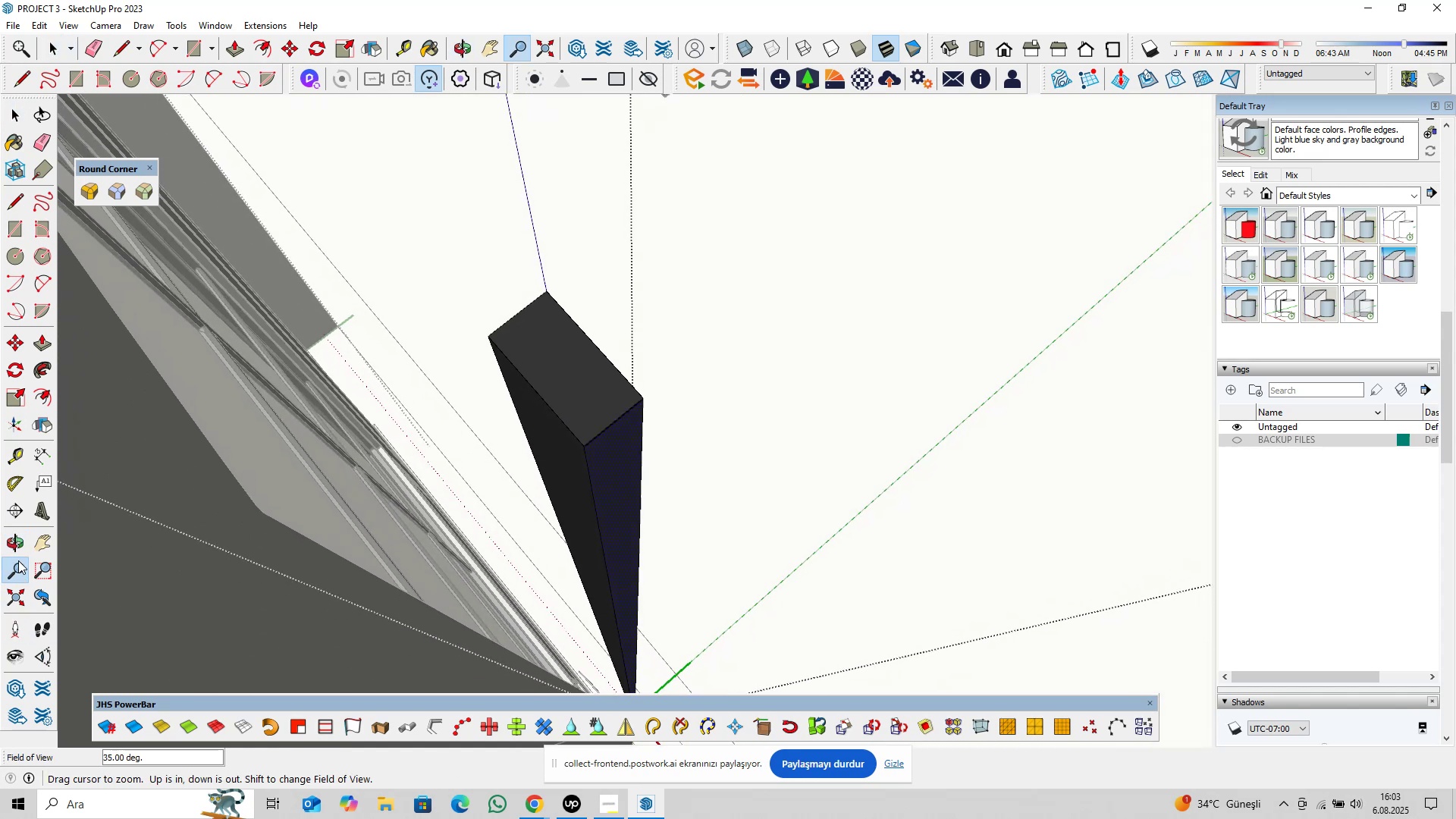 
type(25)
 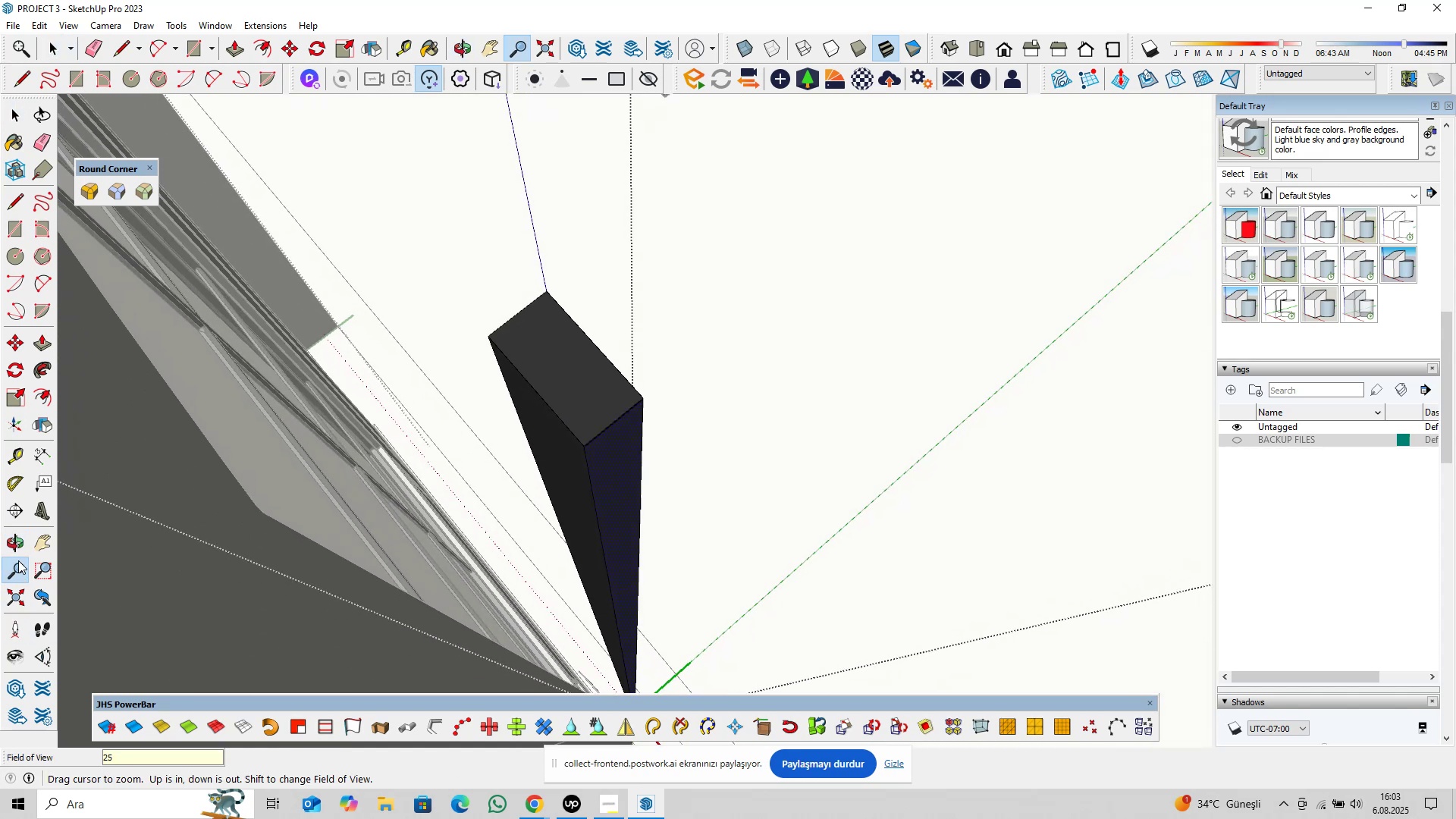 
key(Enter)
 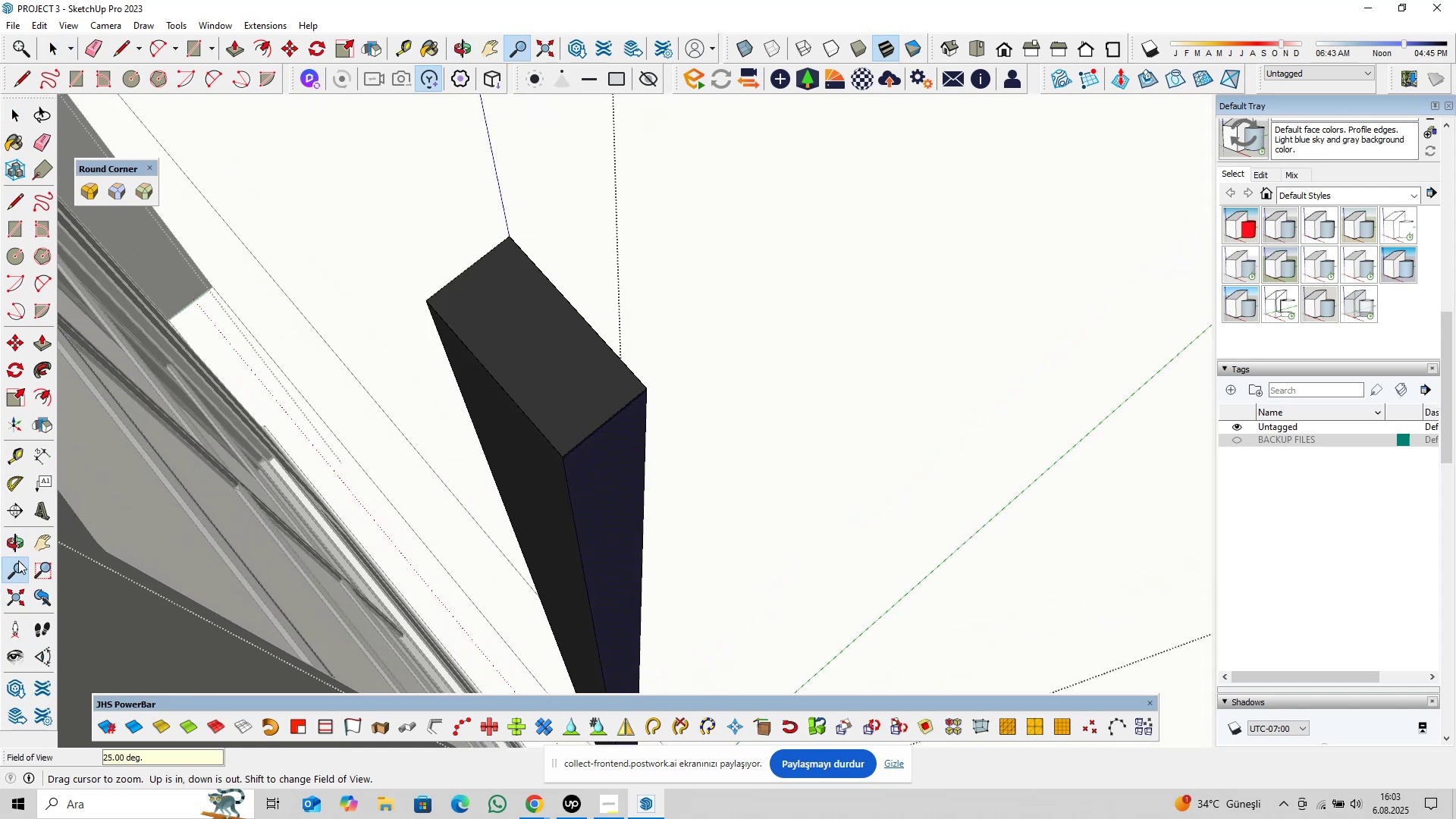 
key(Space)
 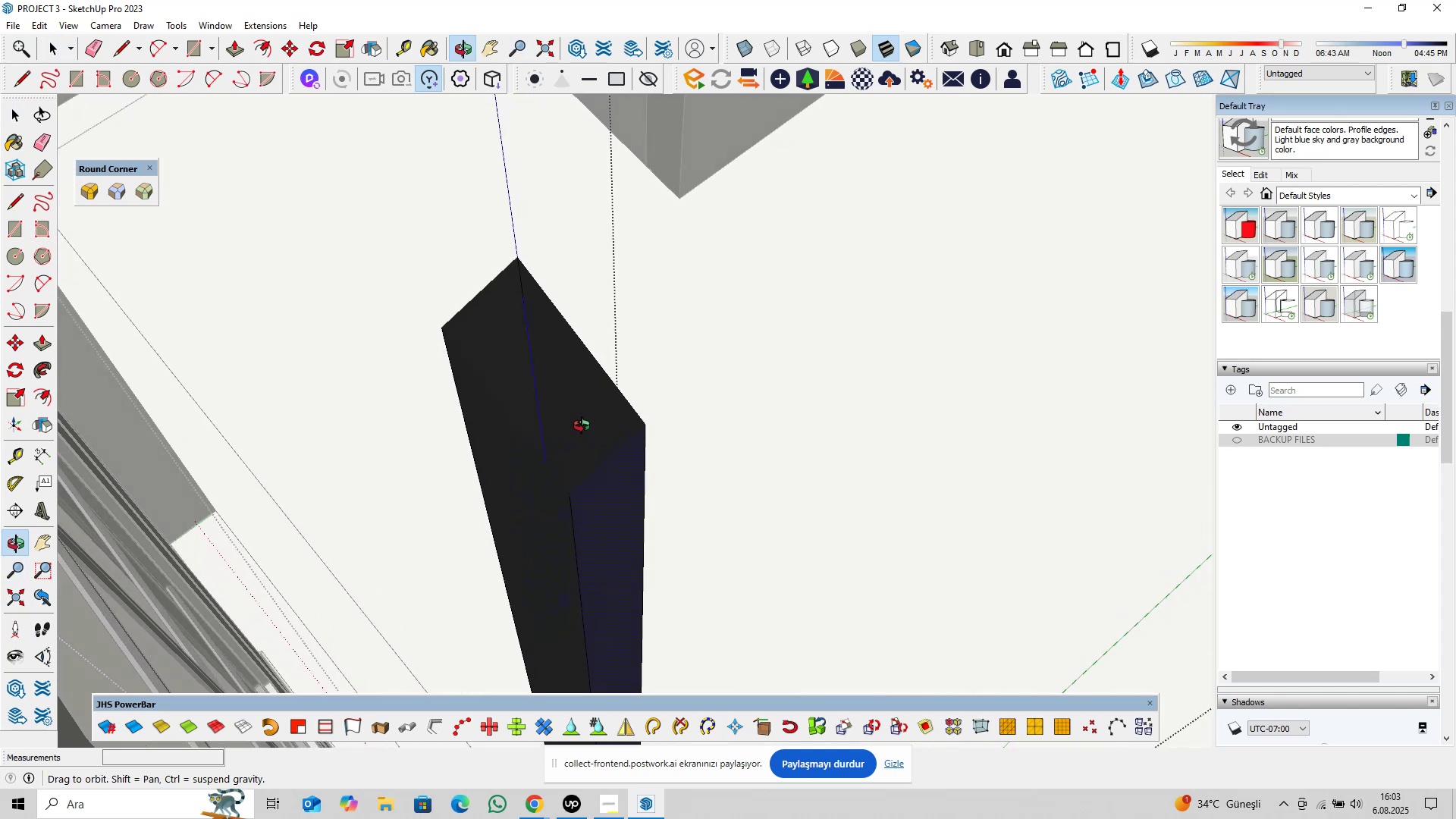 
hold_key(key=ShiftLeft, duration=0.55)
 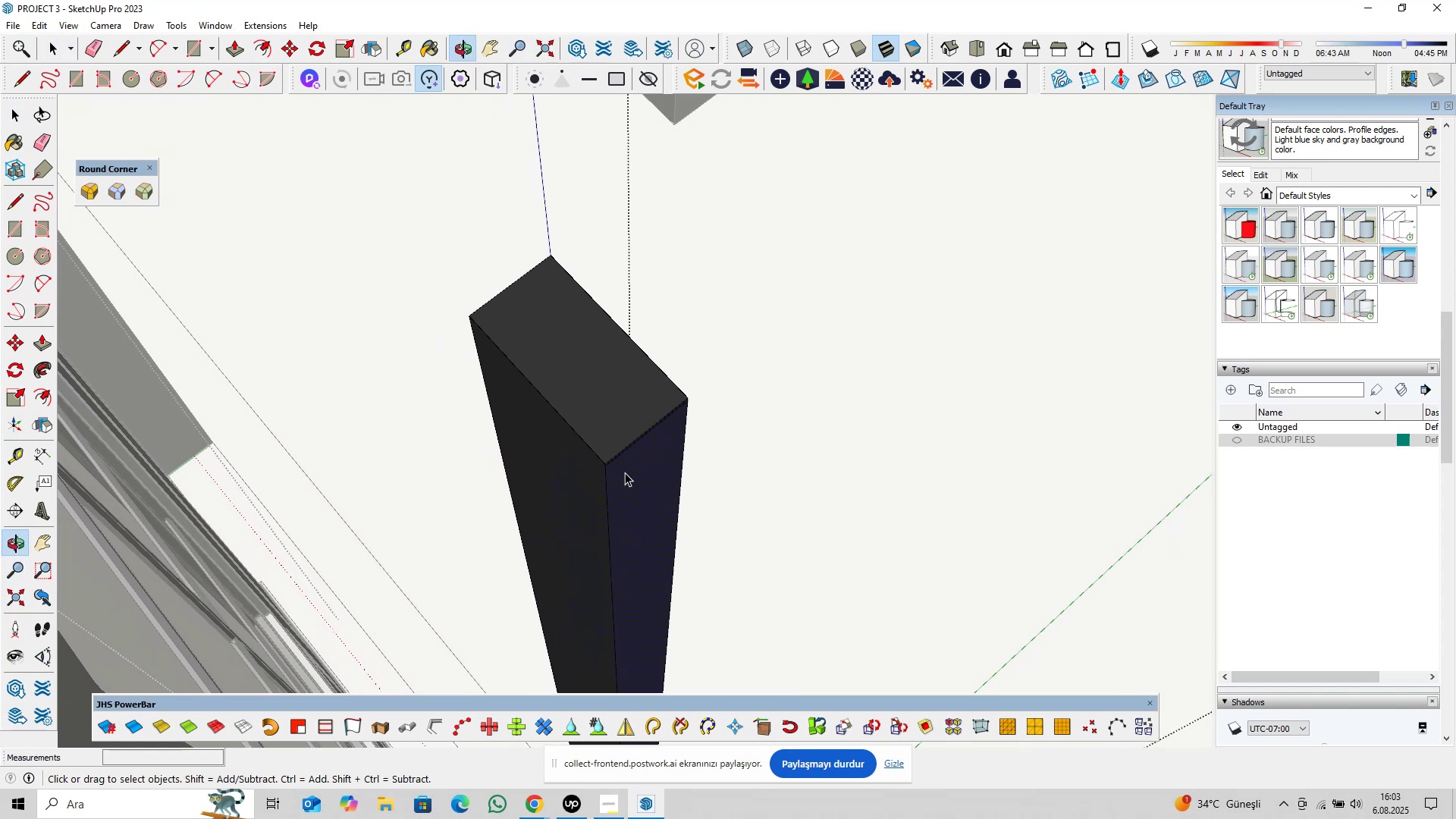 
key(Control+S)
 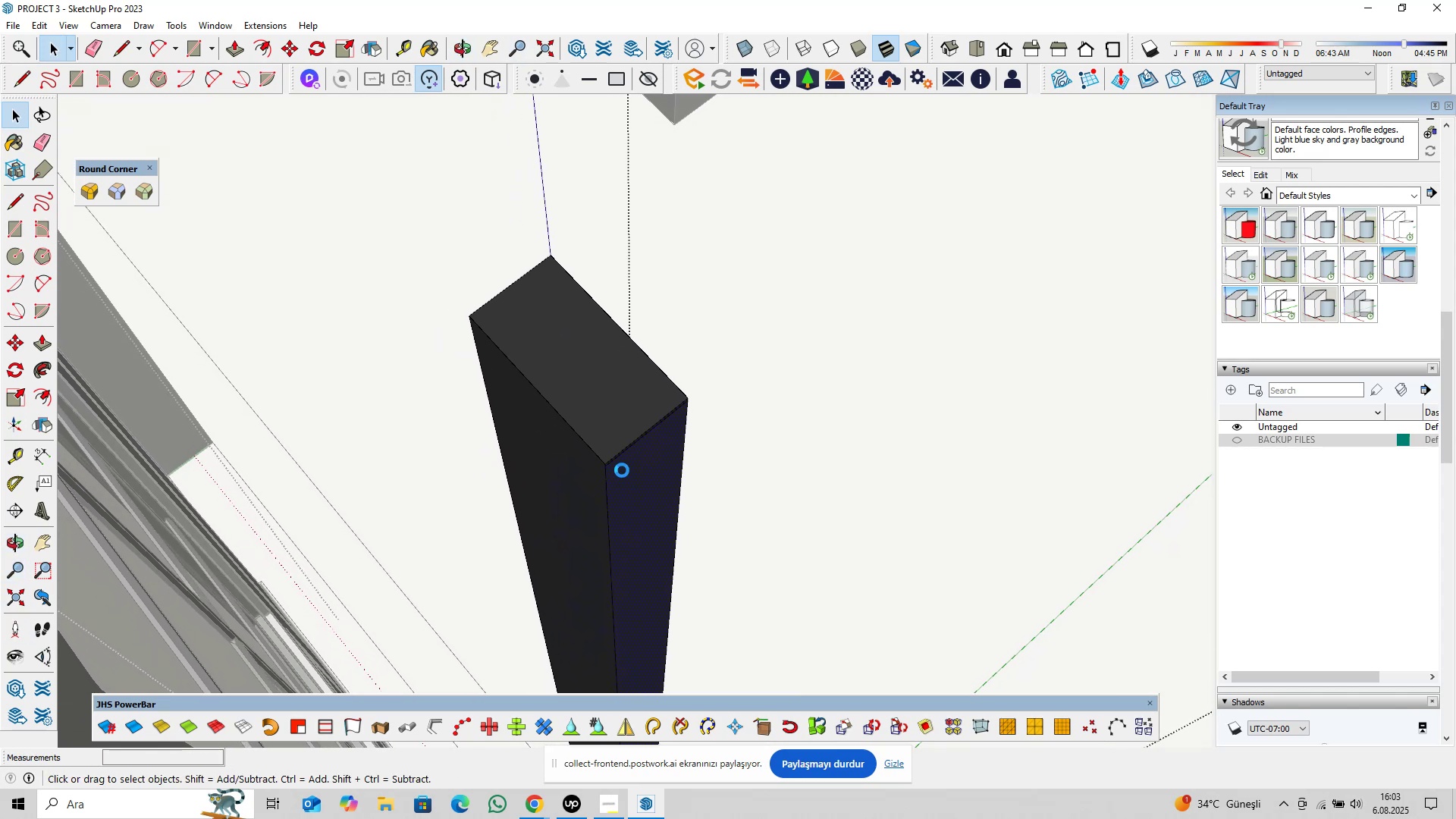 
left_click([616, 460])
 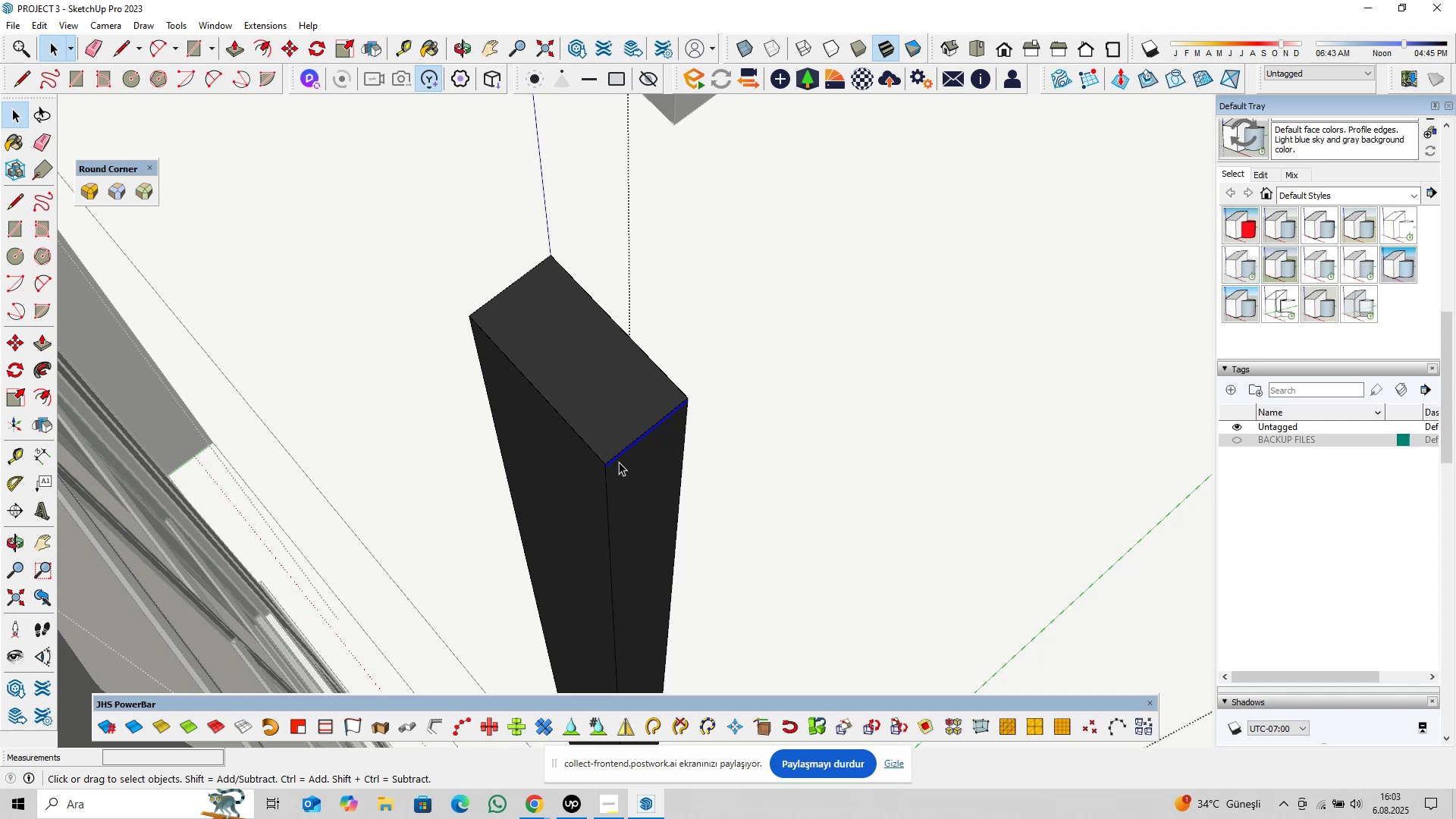 
key(Delete)
 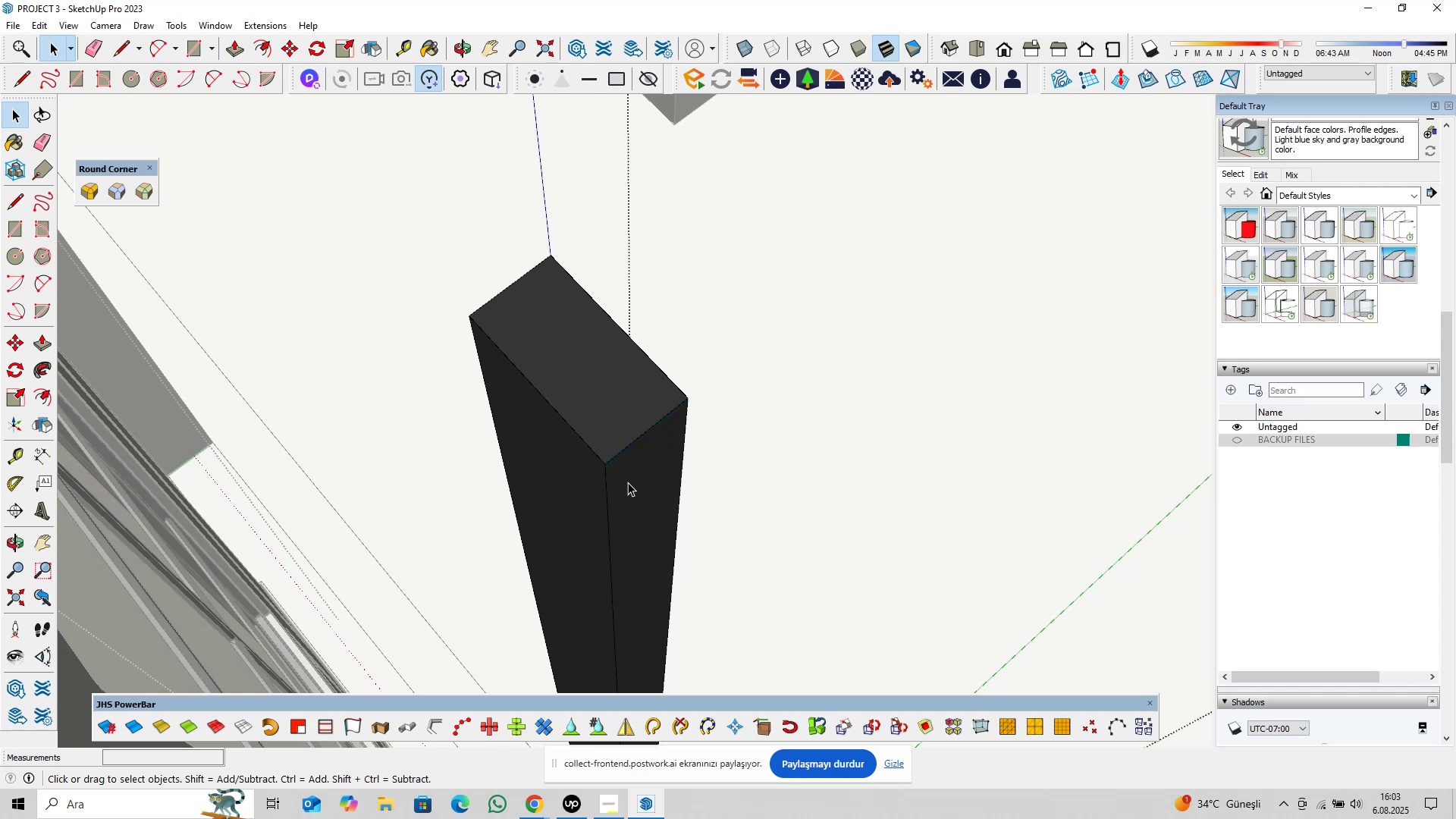 
left_click([628, 482])
 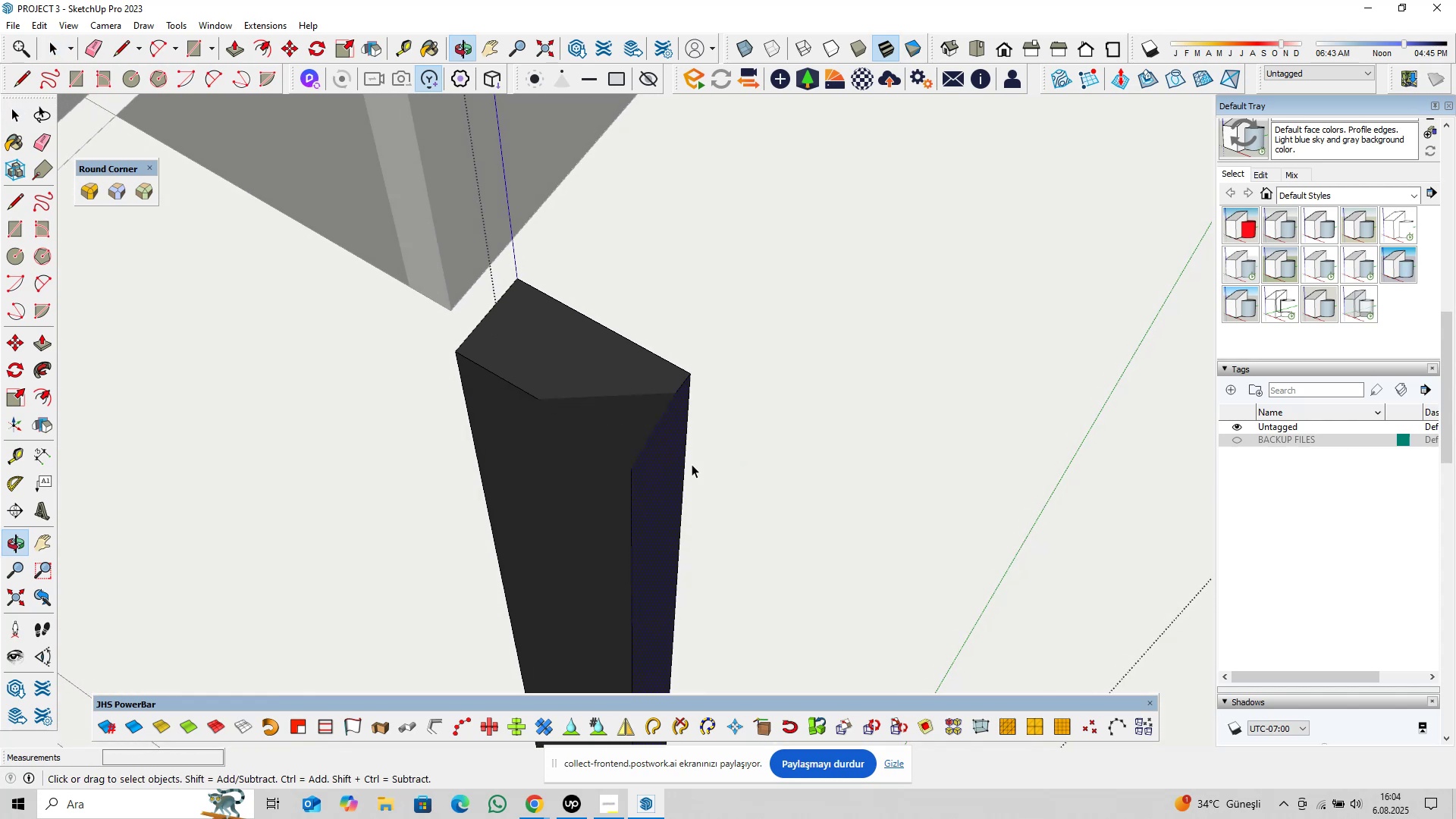 
scroll: coordinate [600, 476], scroll_direction: down, amount: 1.0
 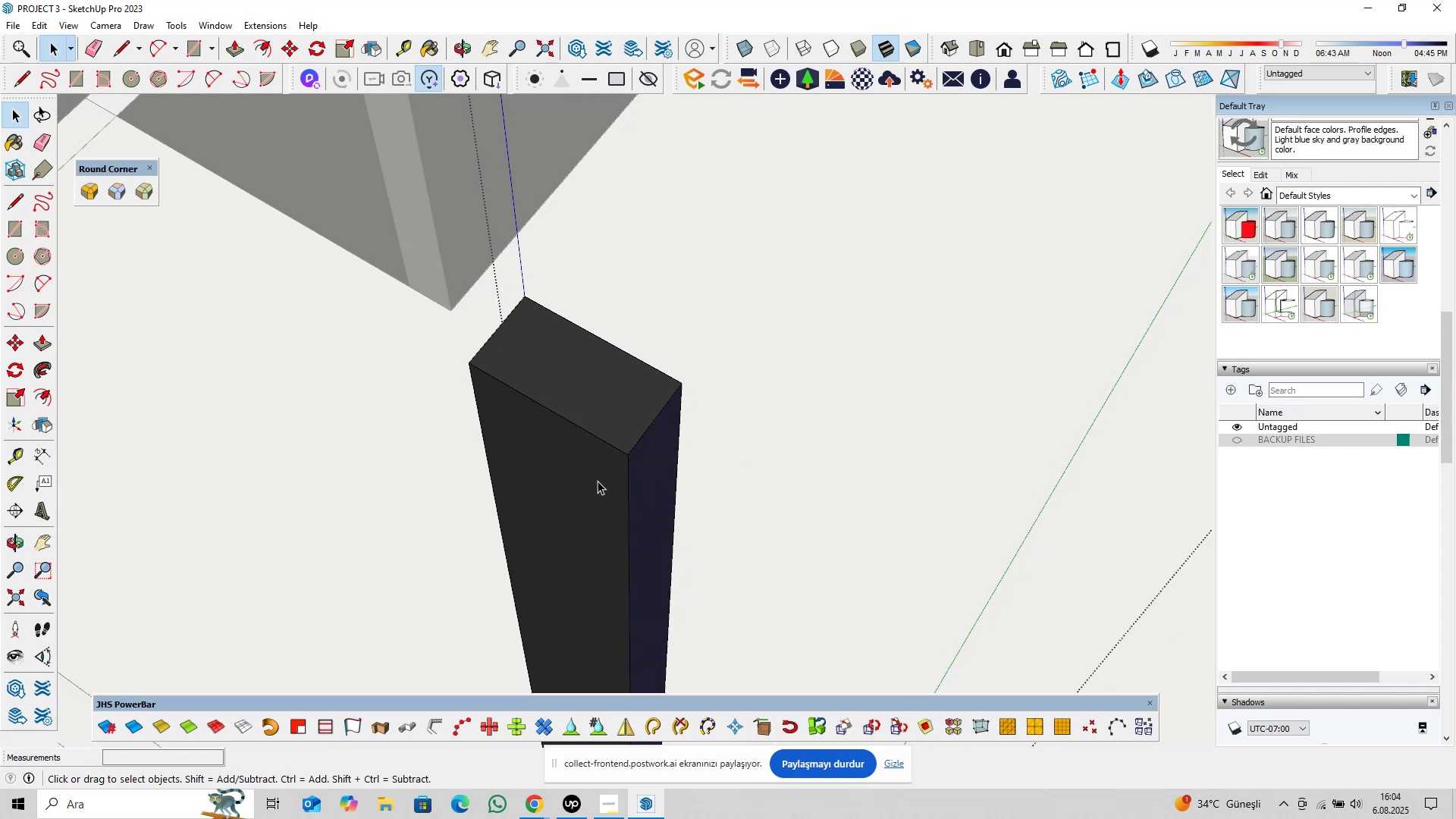 
left_click([598, 481])
 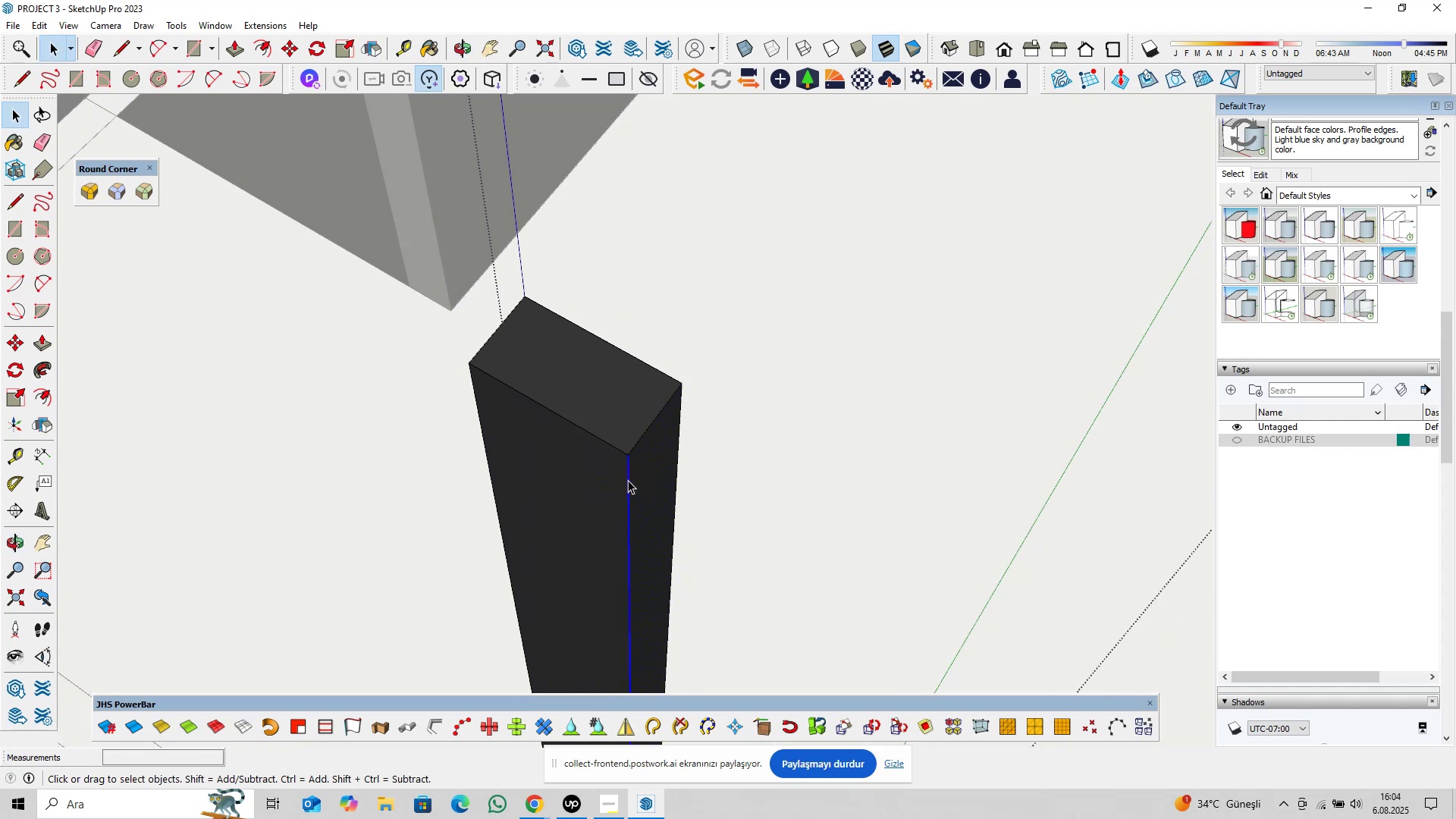 
double_click([607, 482])
 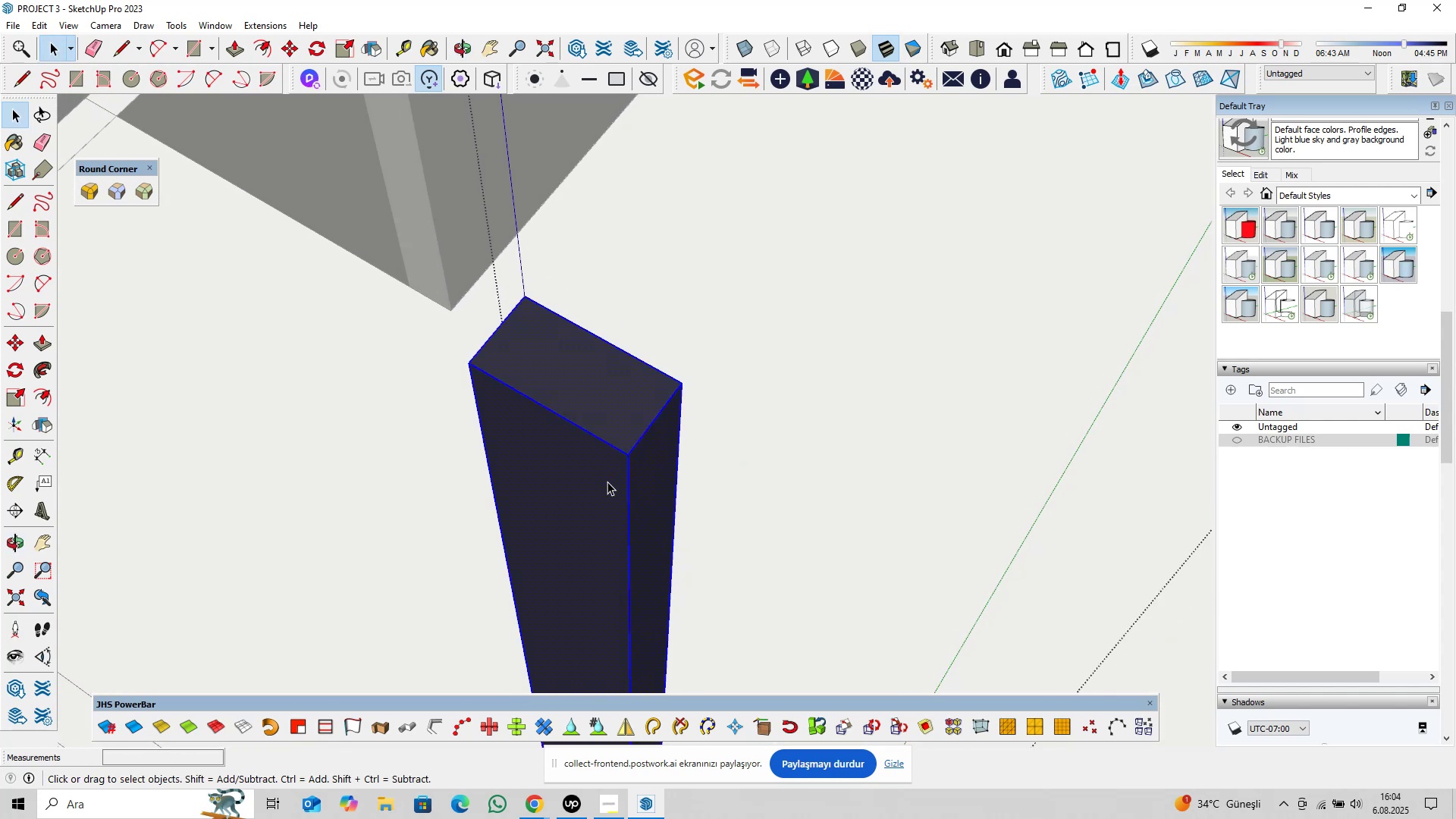 
triple_click([607, 482])
 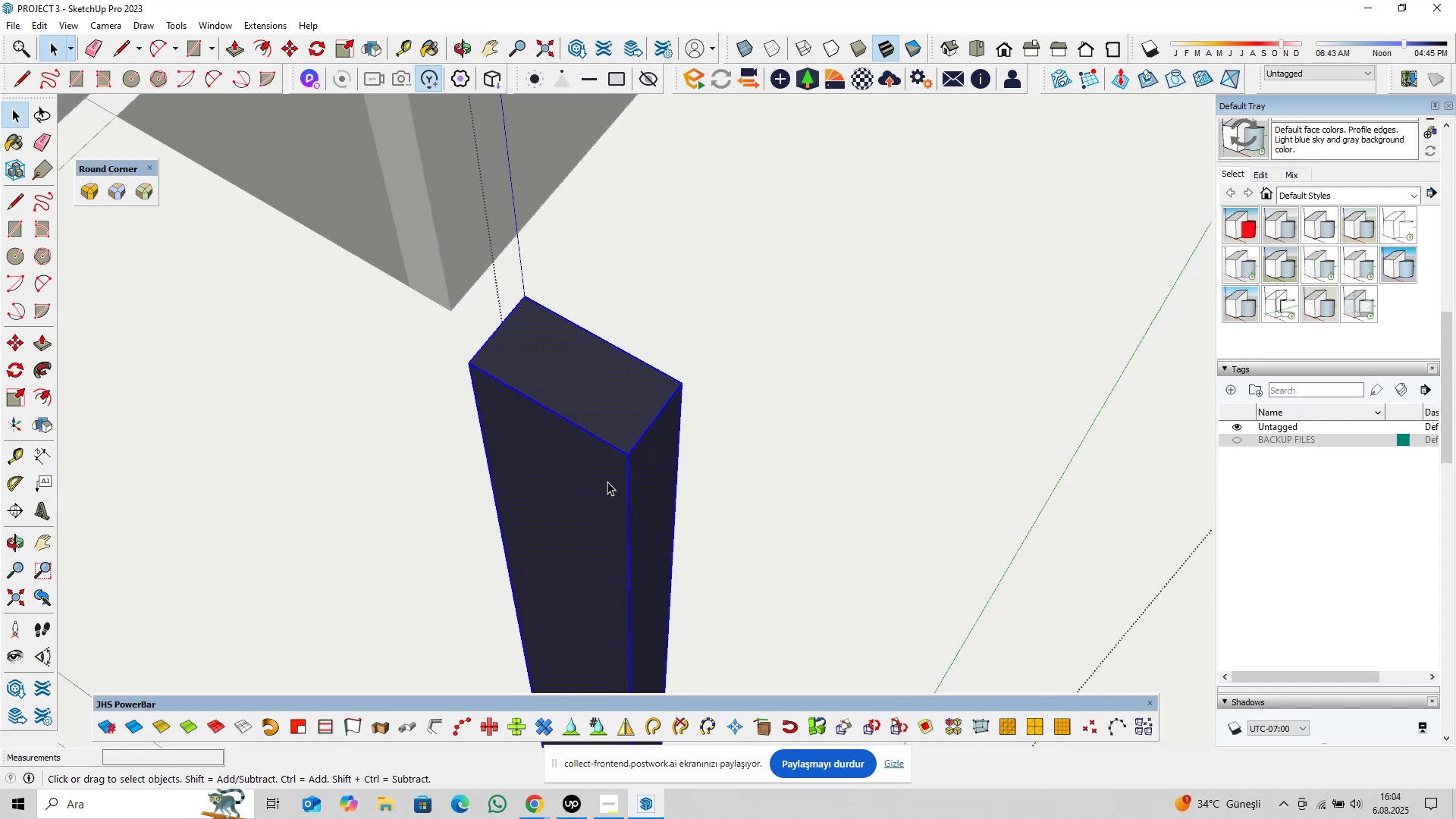 
right_click([607, 482])
 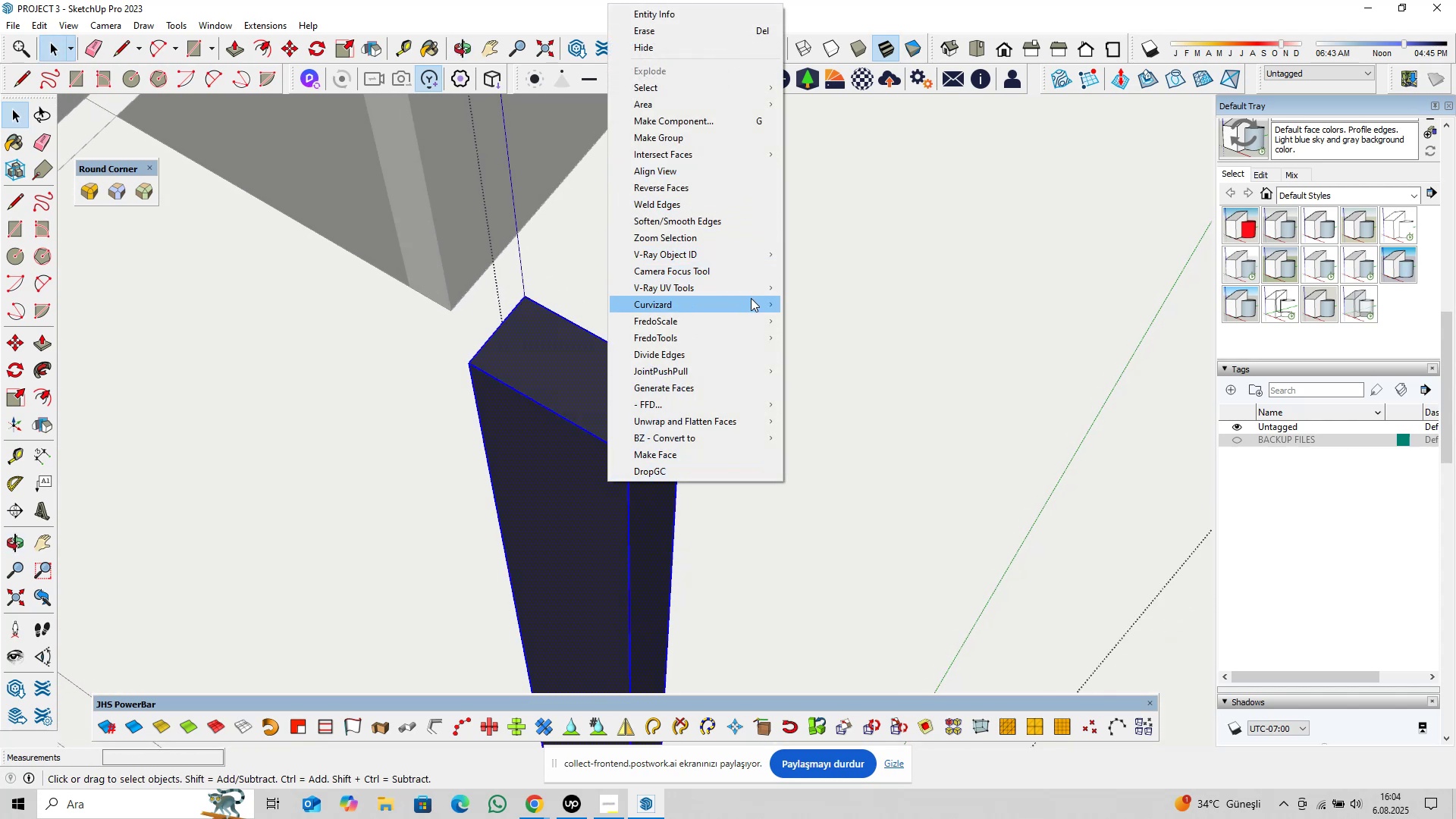 
left_click([817, 300])
 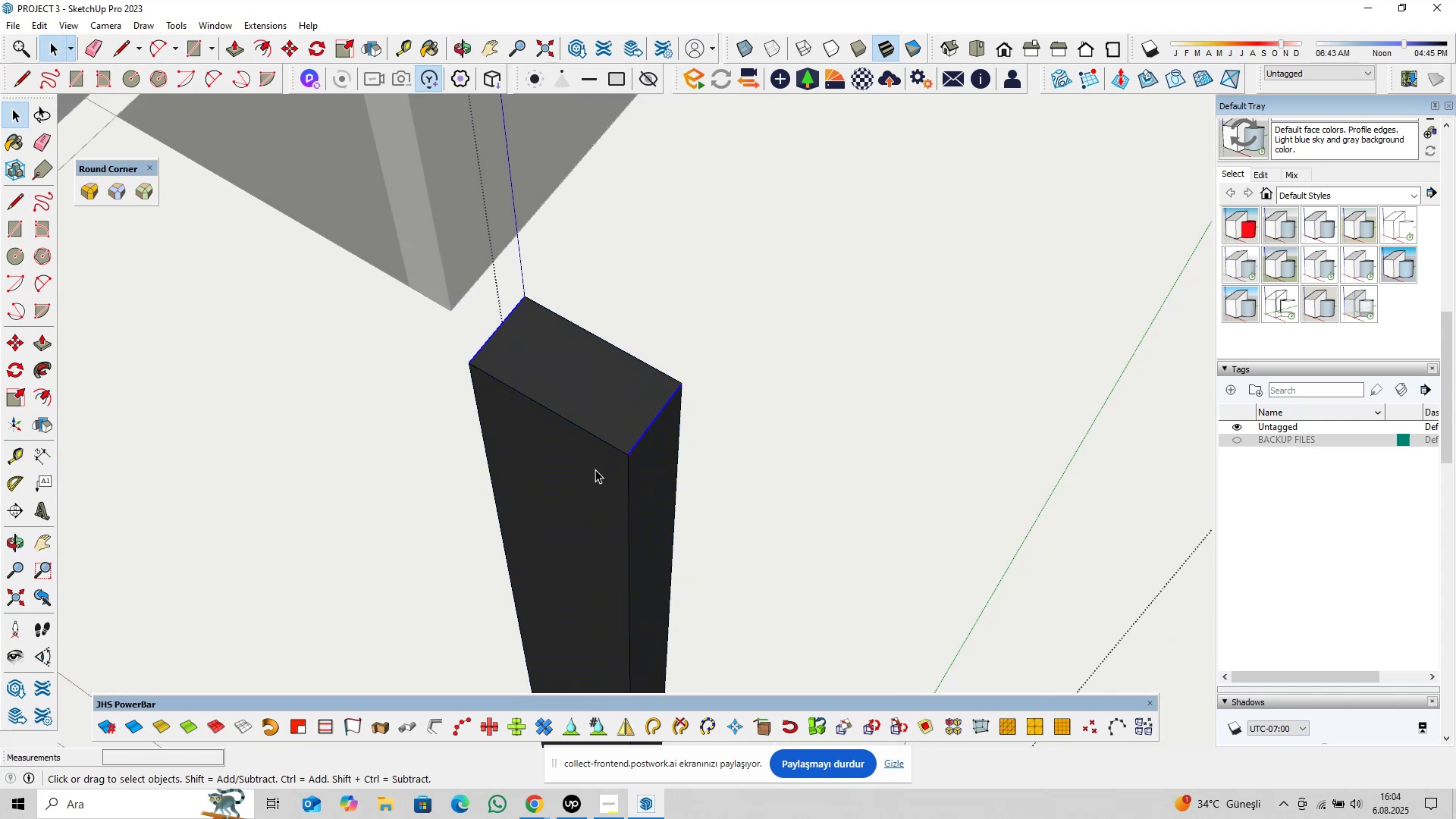 
double_click([585, 498])
 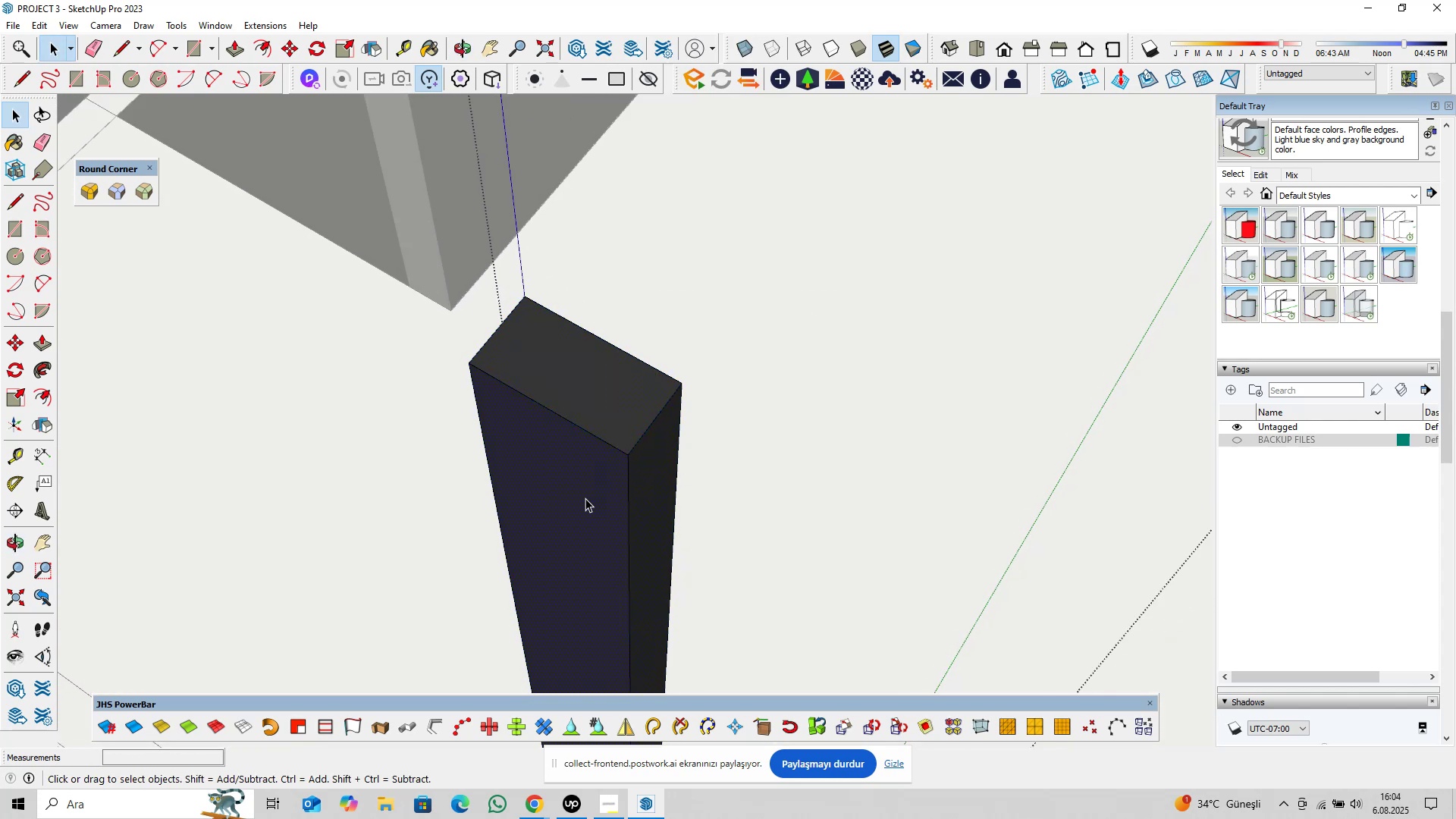 
triple_click([585, 498])
 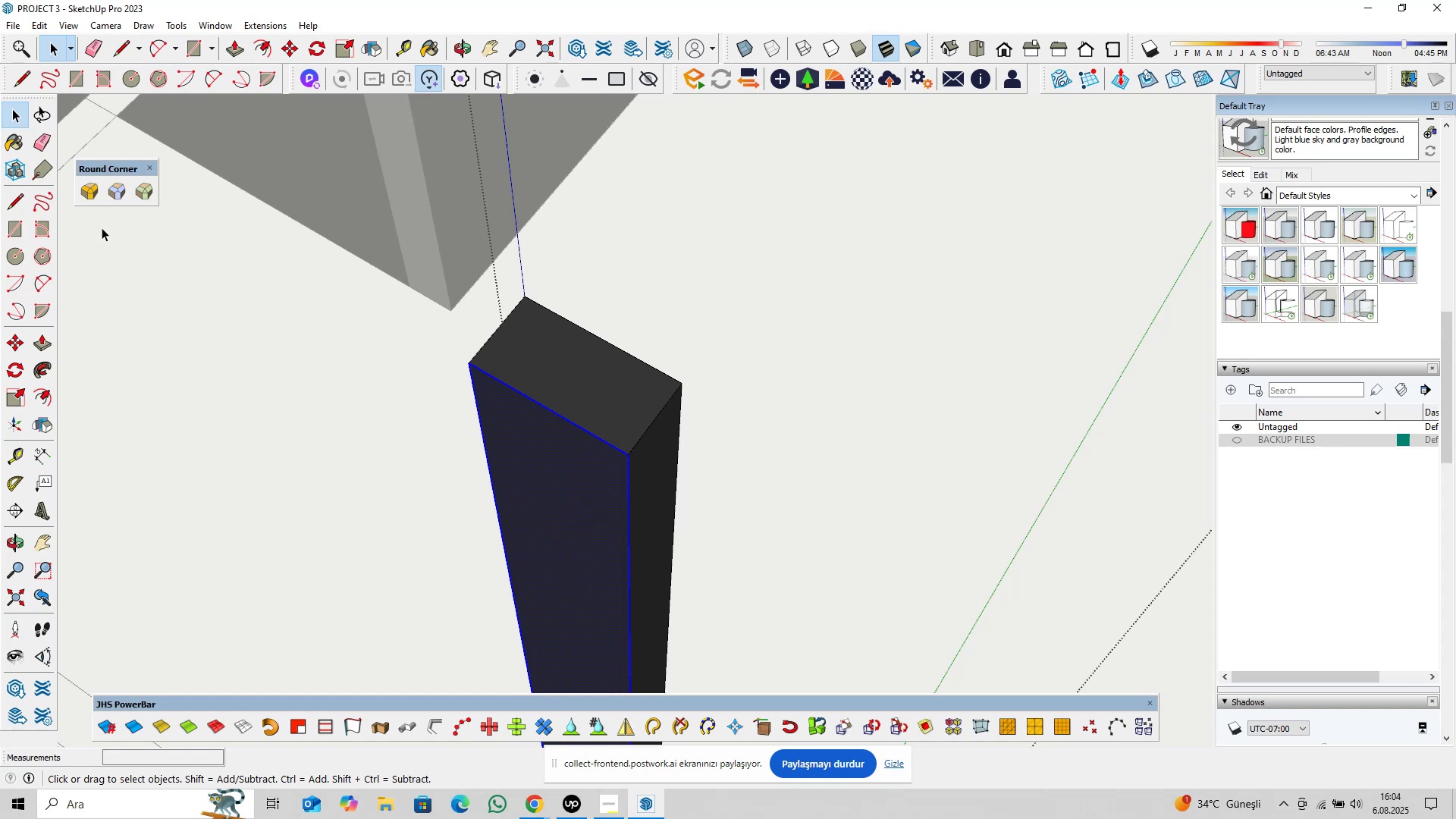 
left_click([87, 193])
 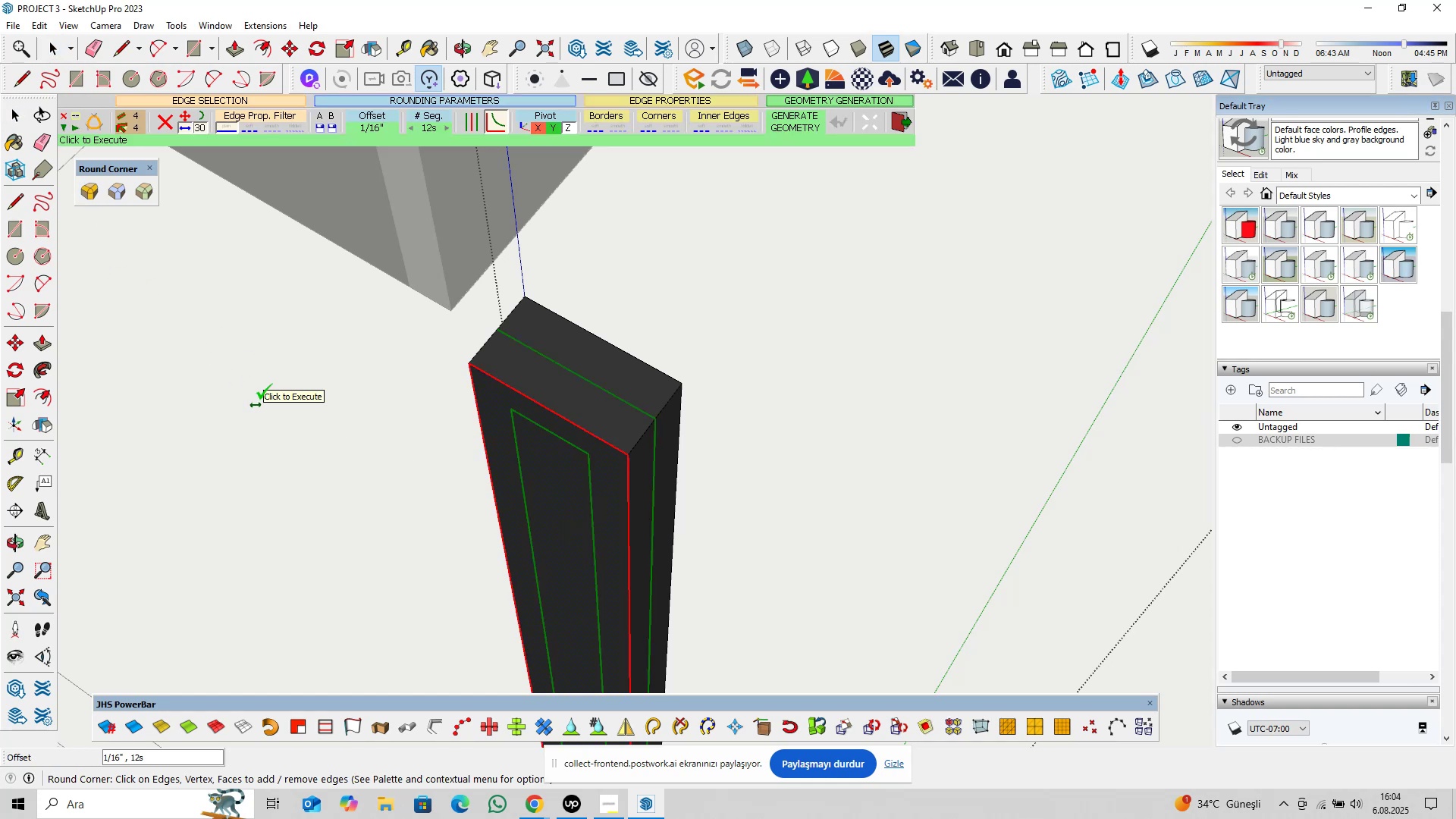 
key(Enter)
 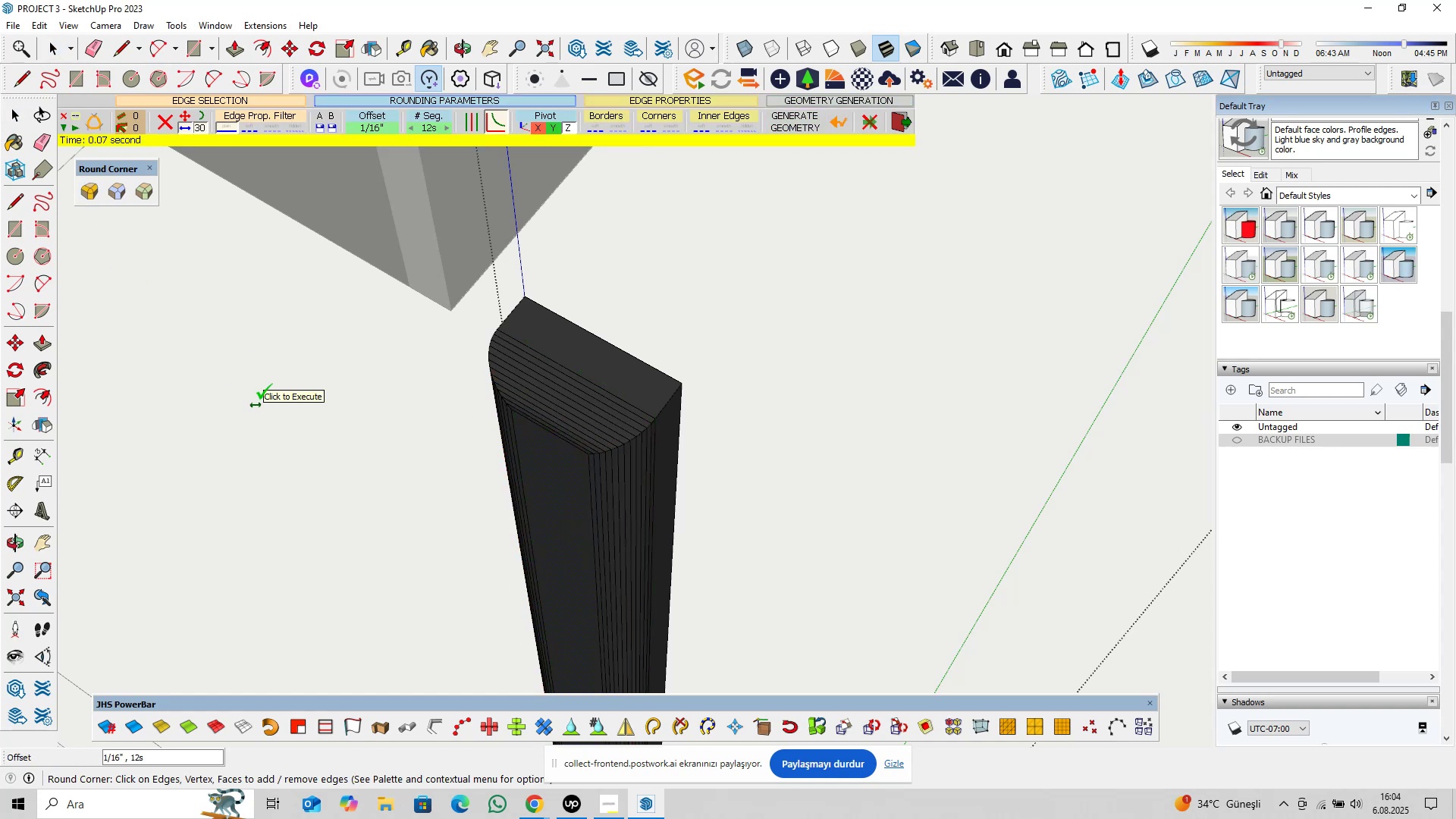 
key(Space)
 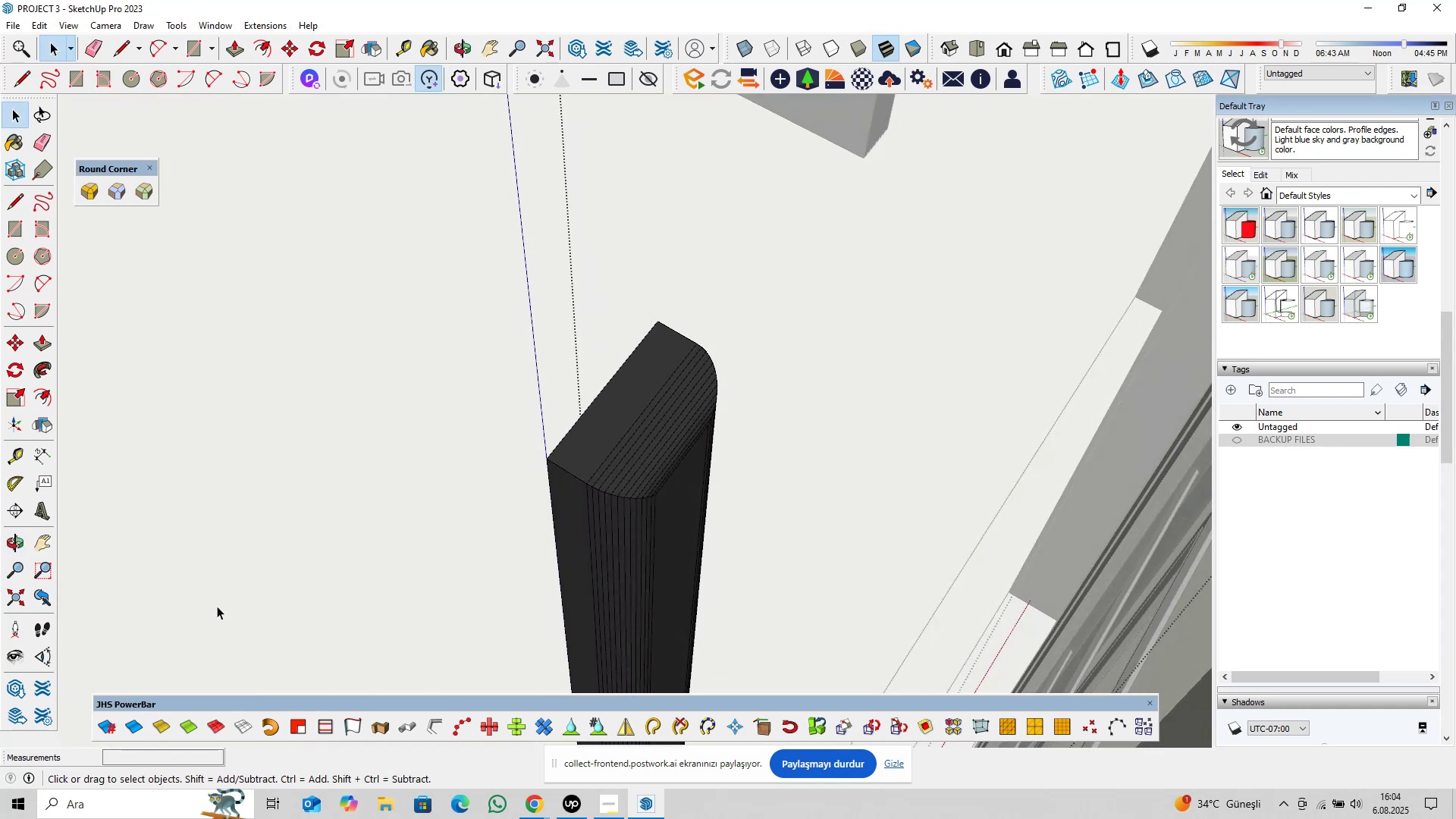 
left_click([2, 579])
 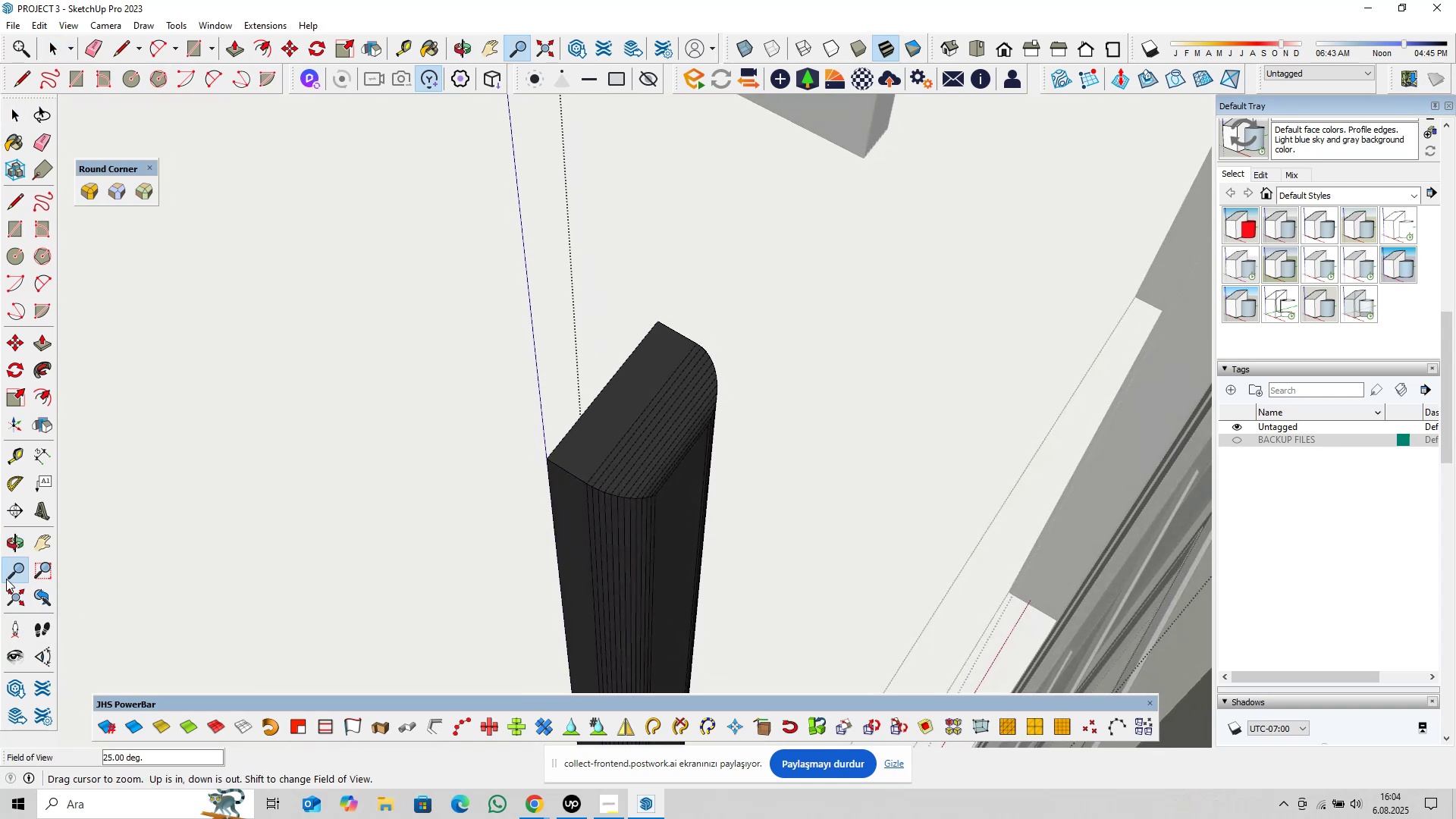 
type(35)
 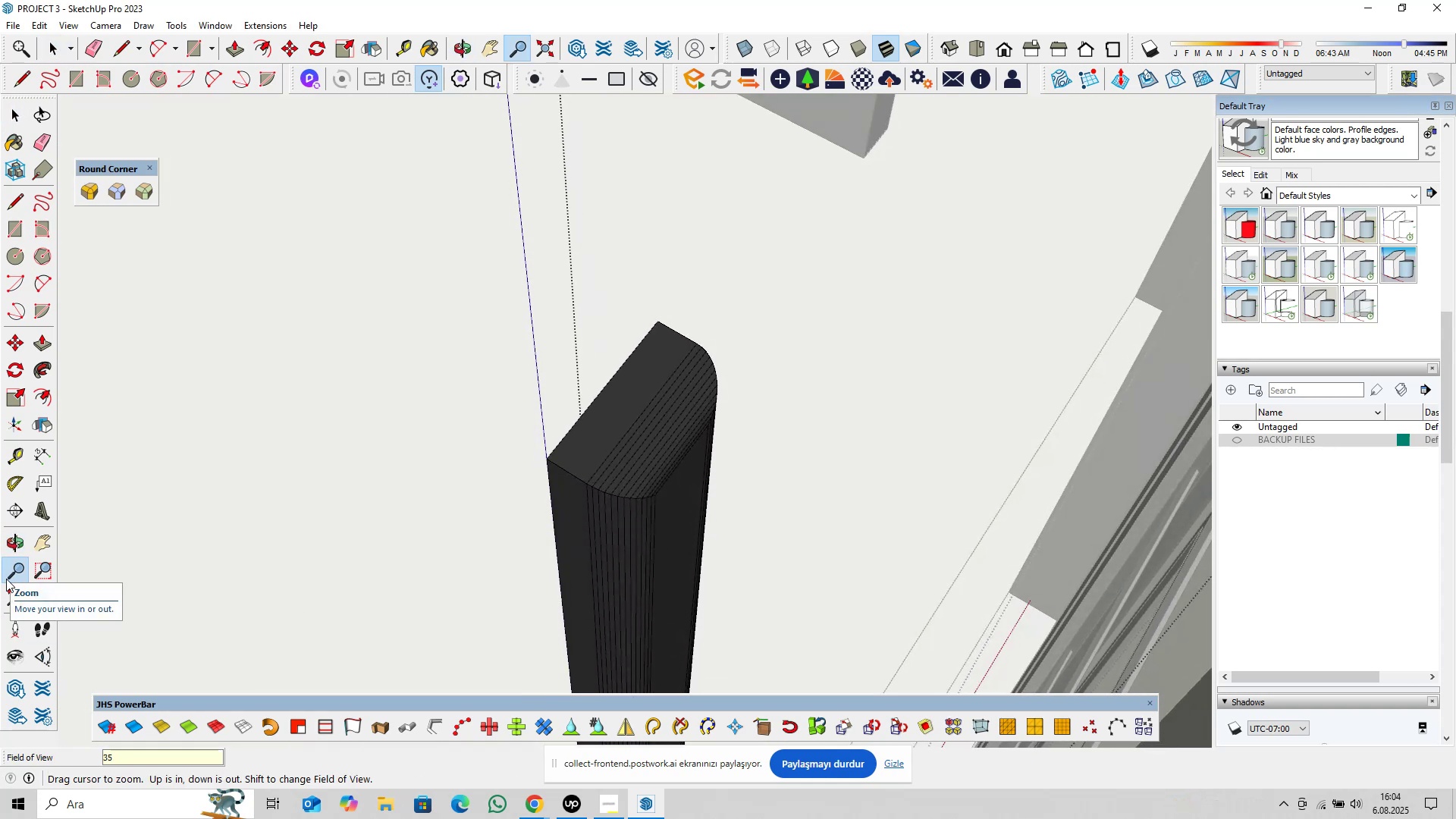 
key(Enter)
 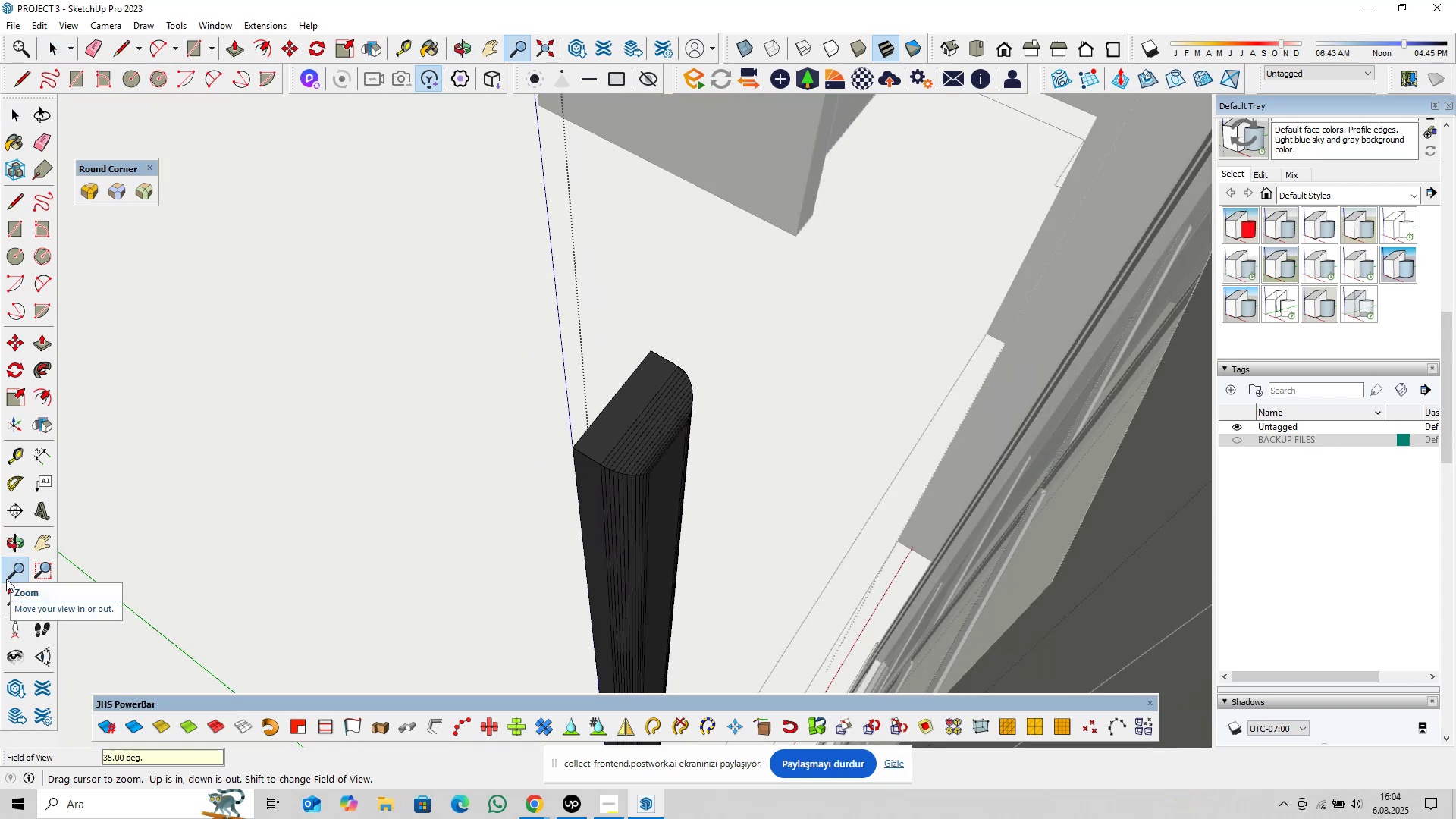 
key(Space)
 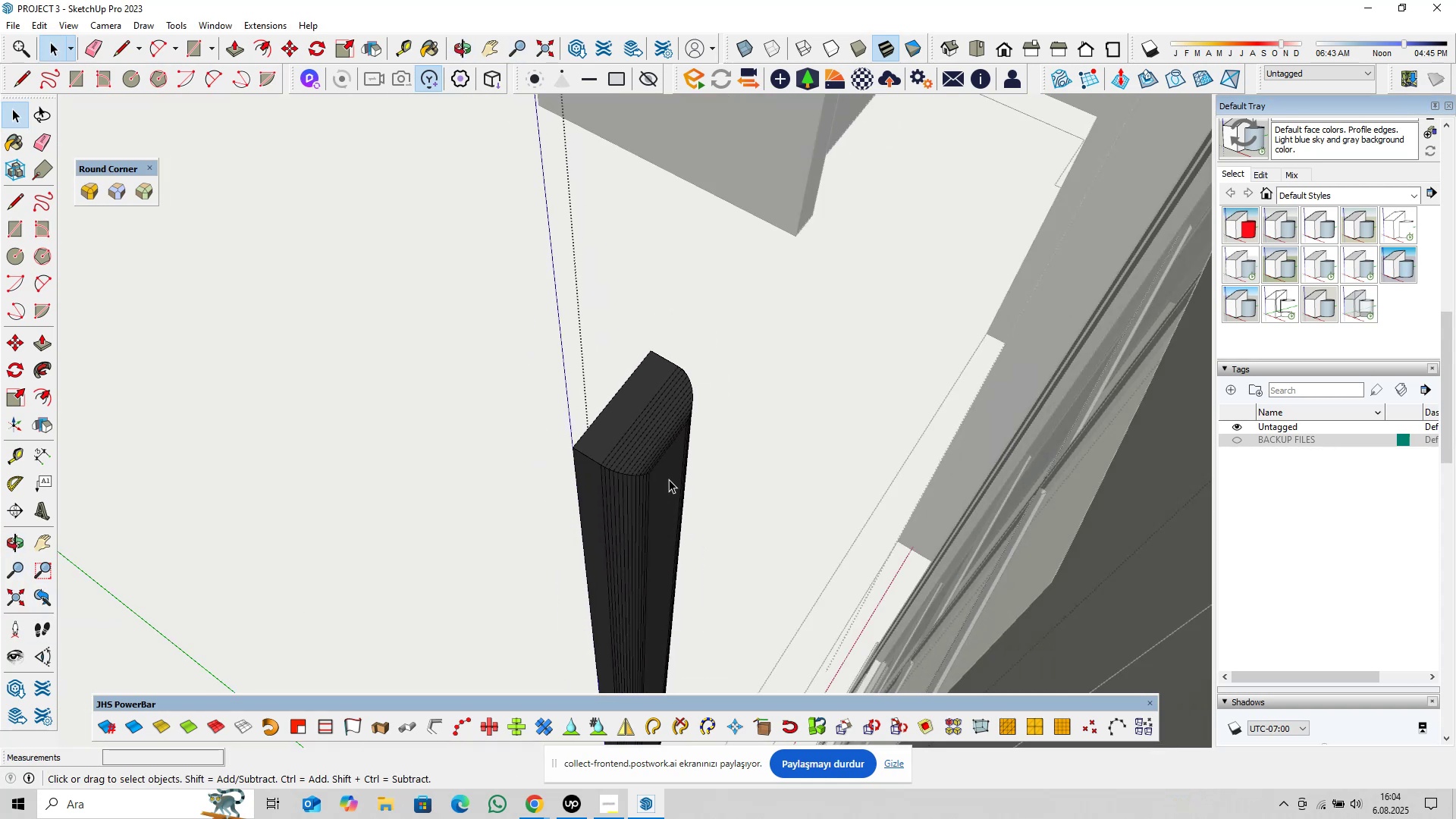 
left_click([668, 479])
 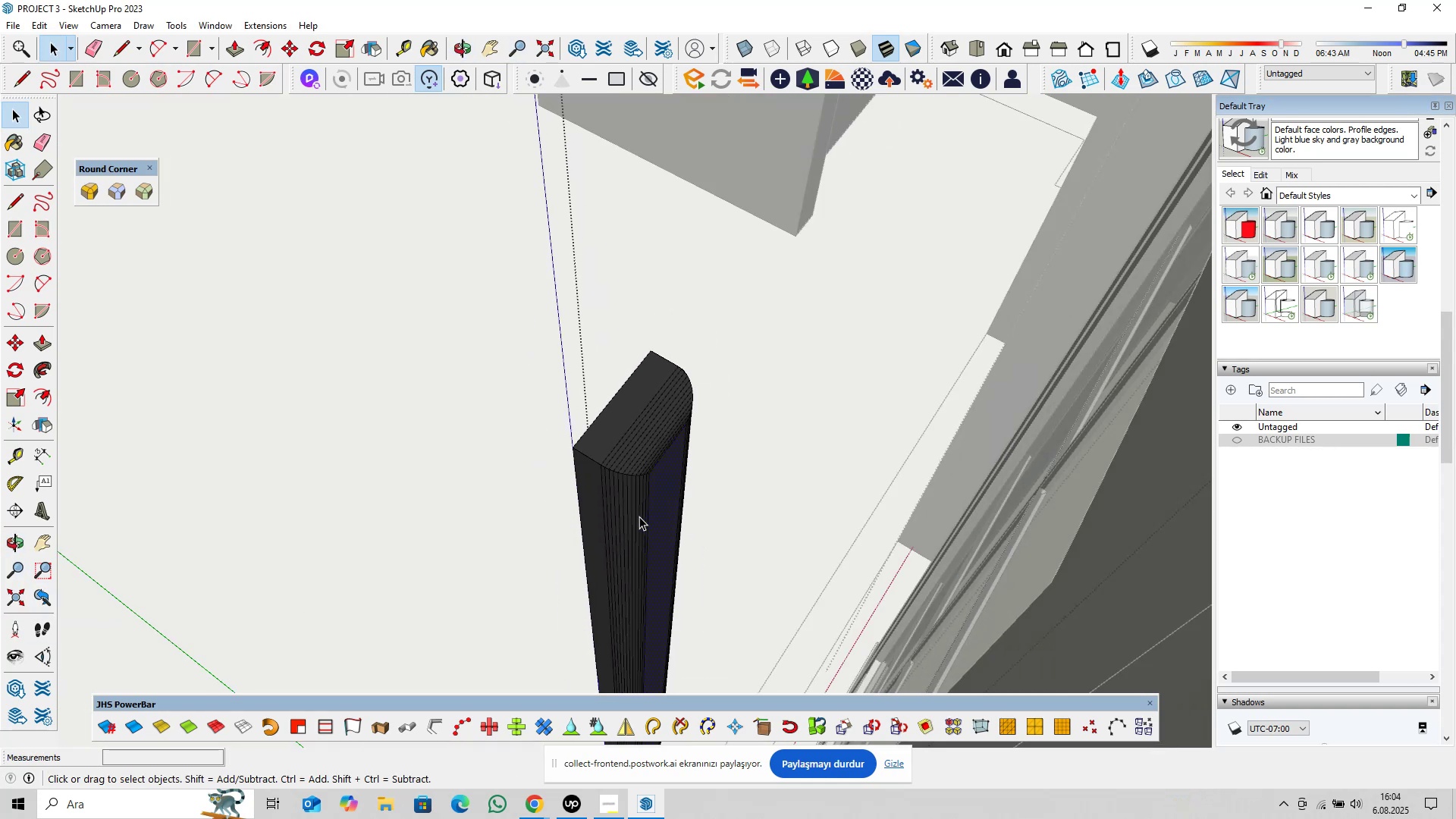 
hold_key(key=ShiftLeft, duration=0.33)
 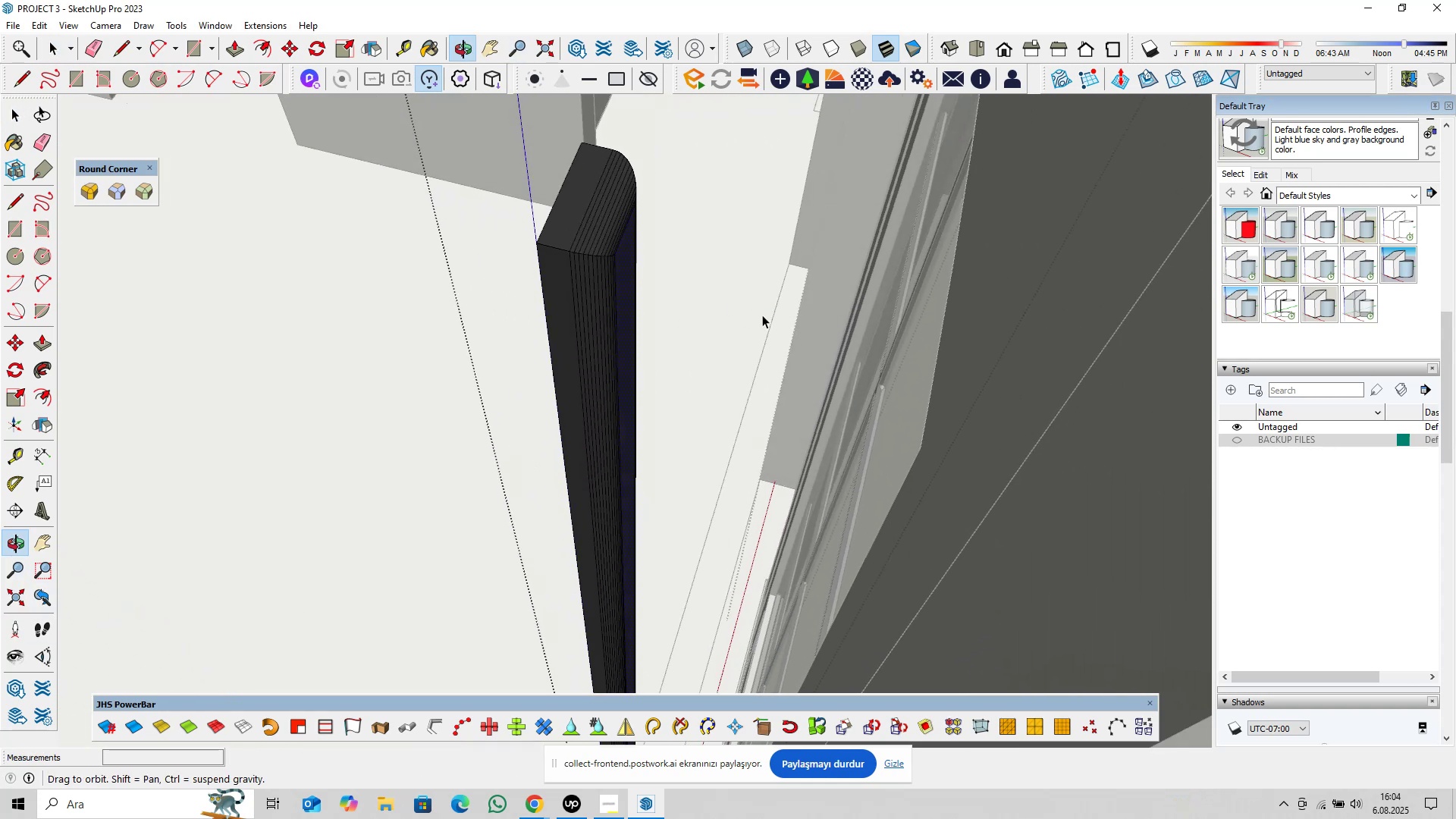 
key(Escape)
 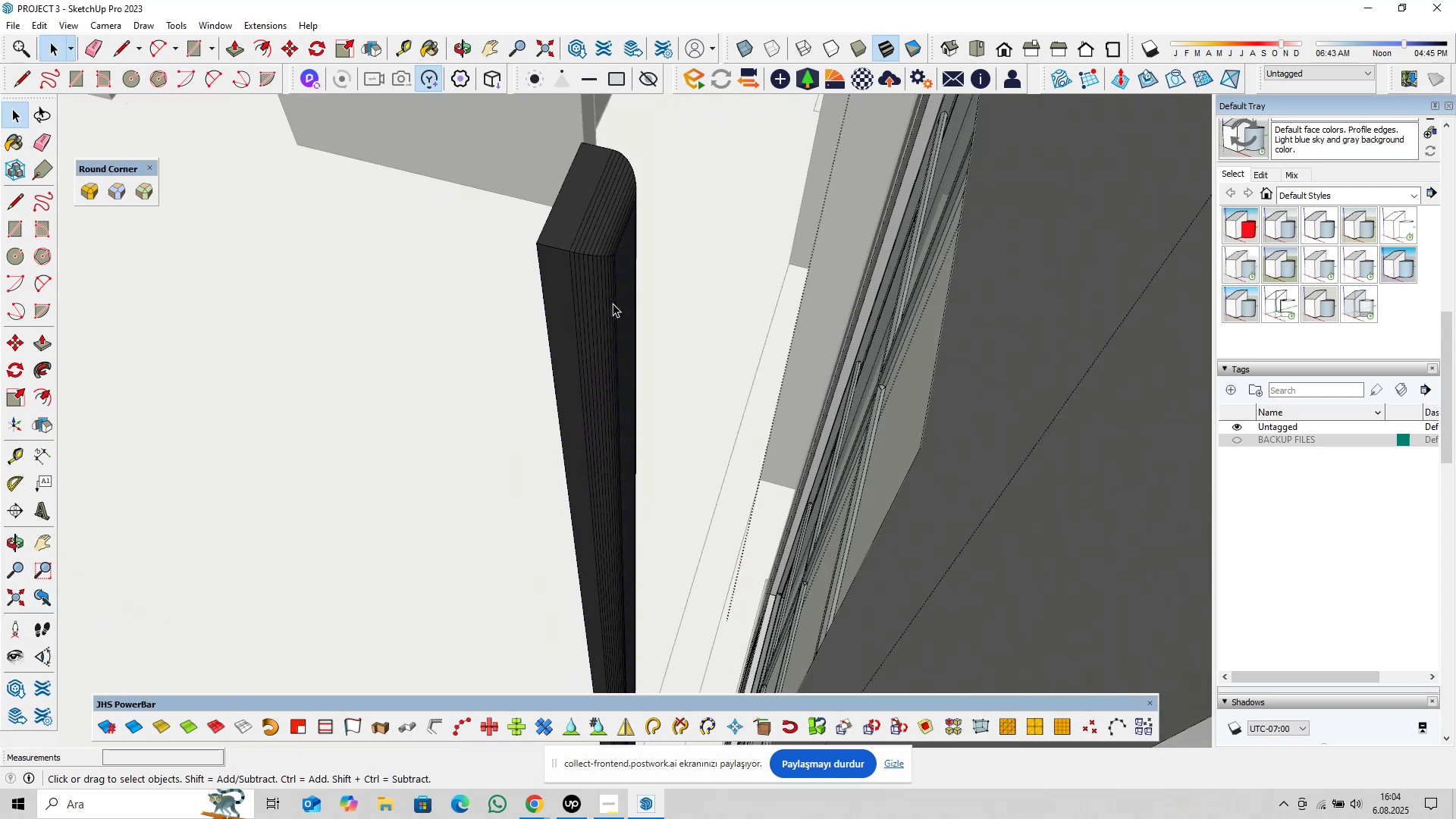 
right_click([613, 303])
 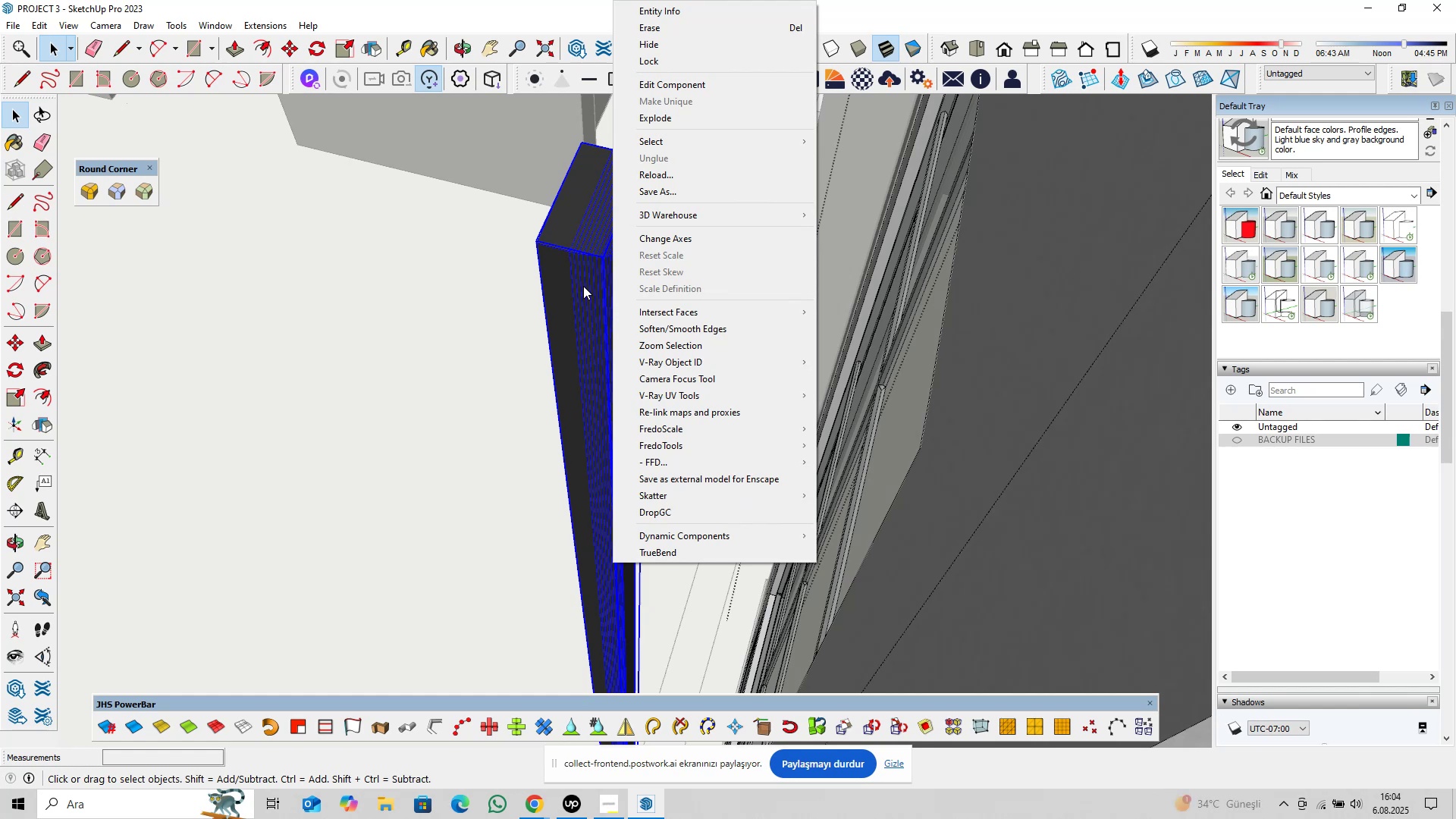 
left_click([583, 286])
 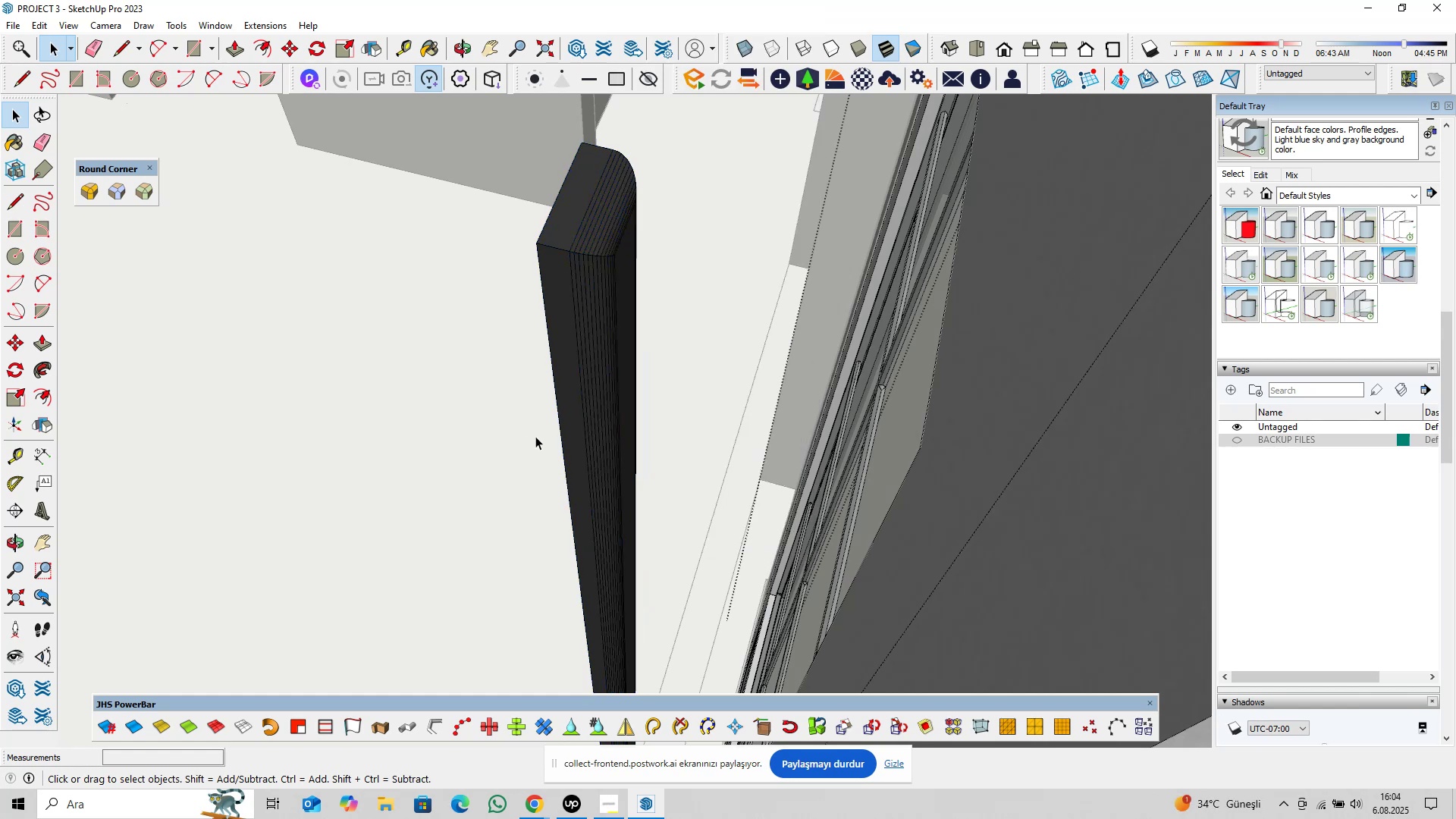 
left_click([594, 392])
 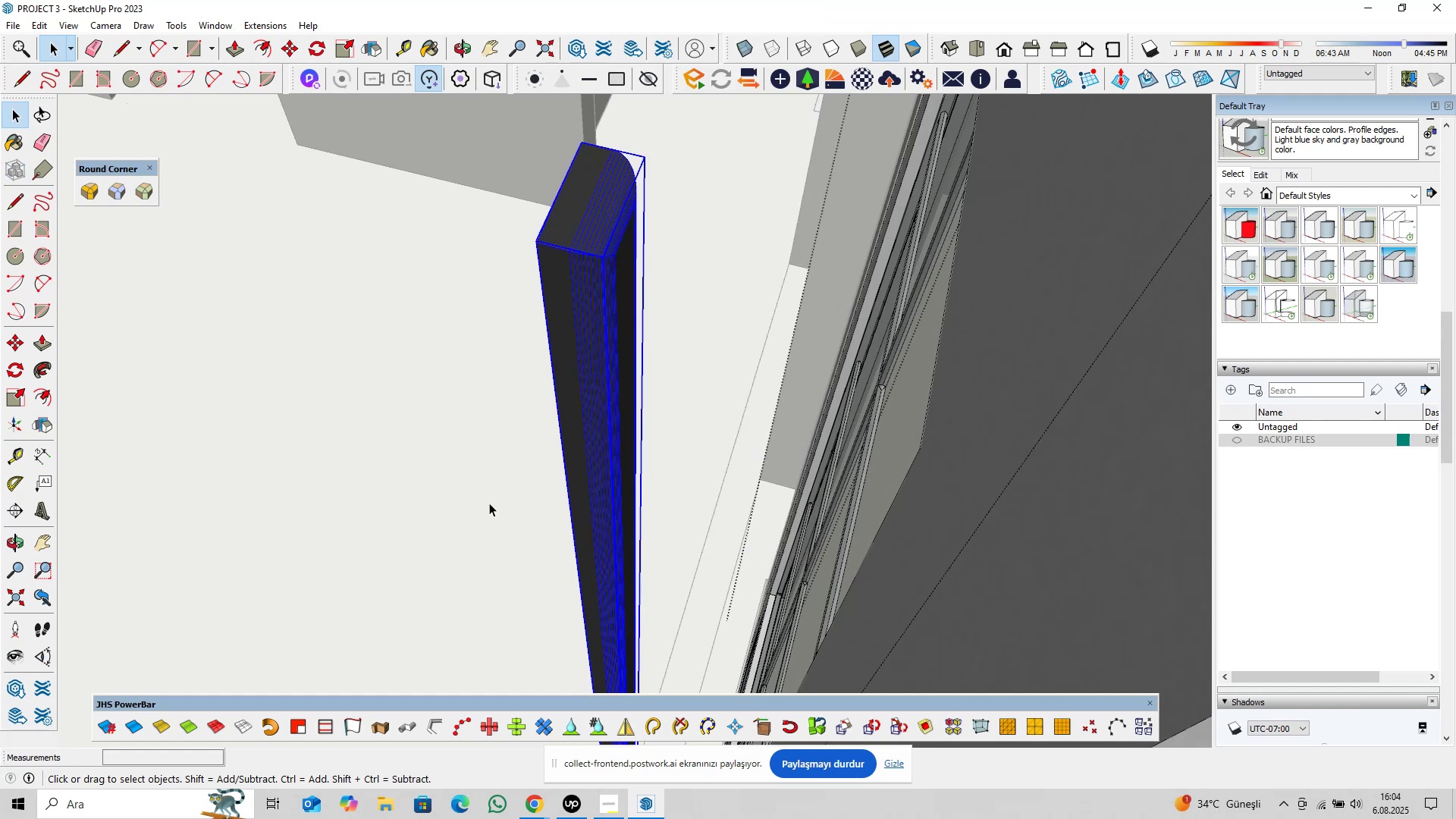 
key(M)
 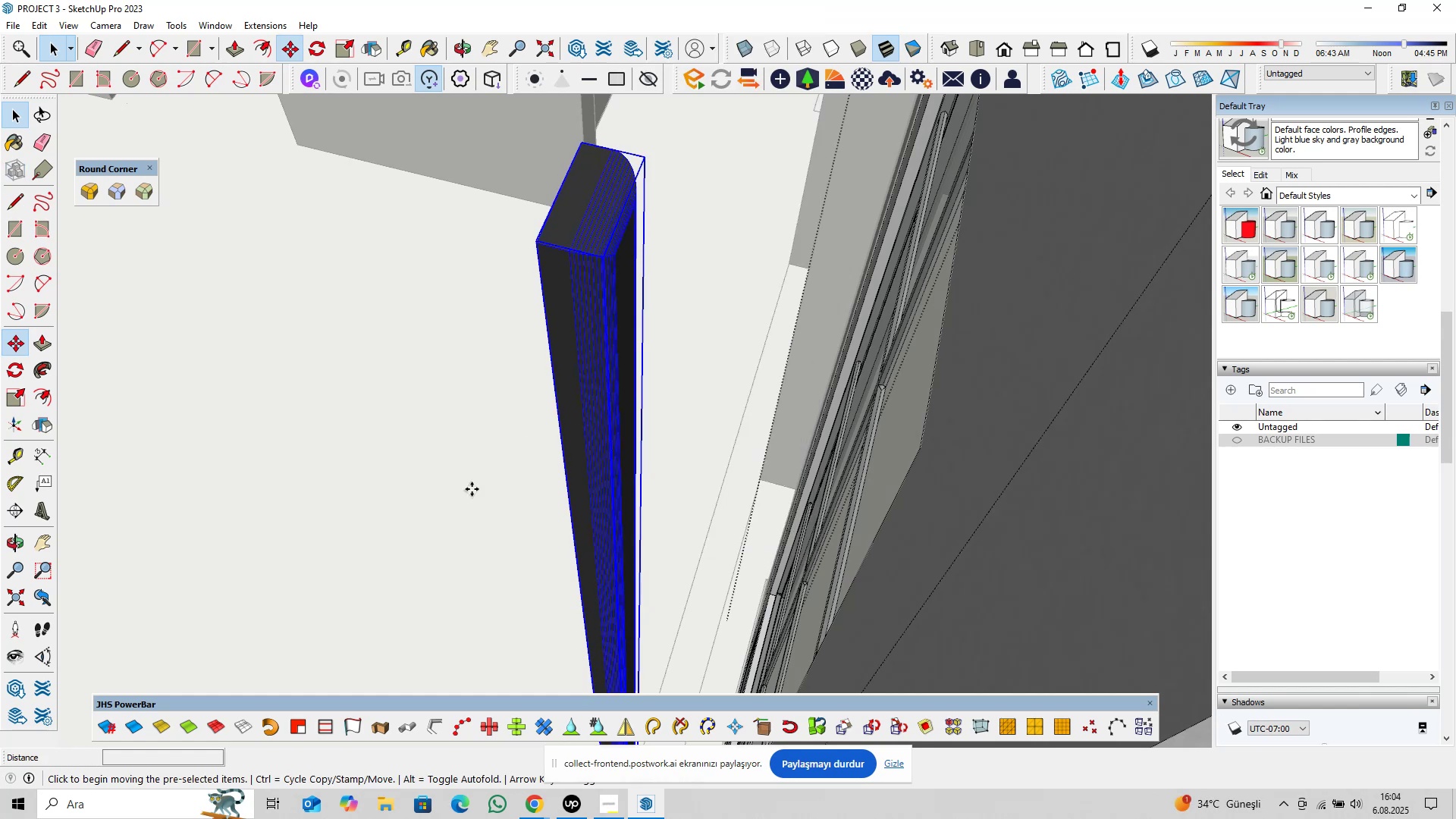 
left_click([472, 489])
 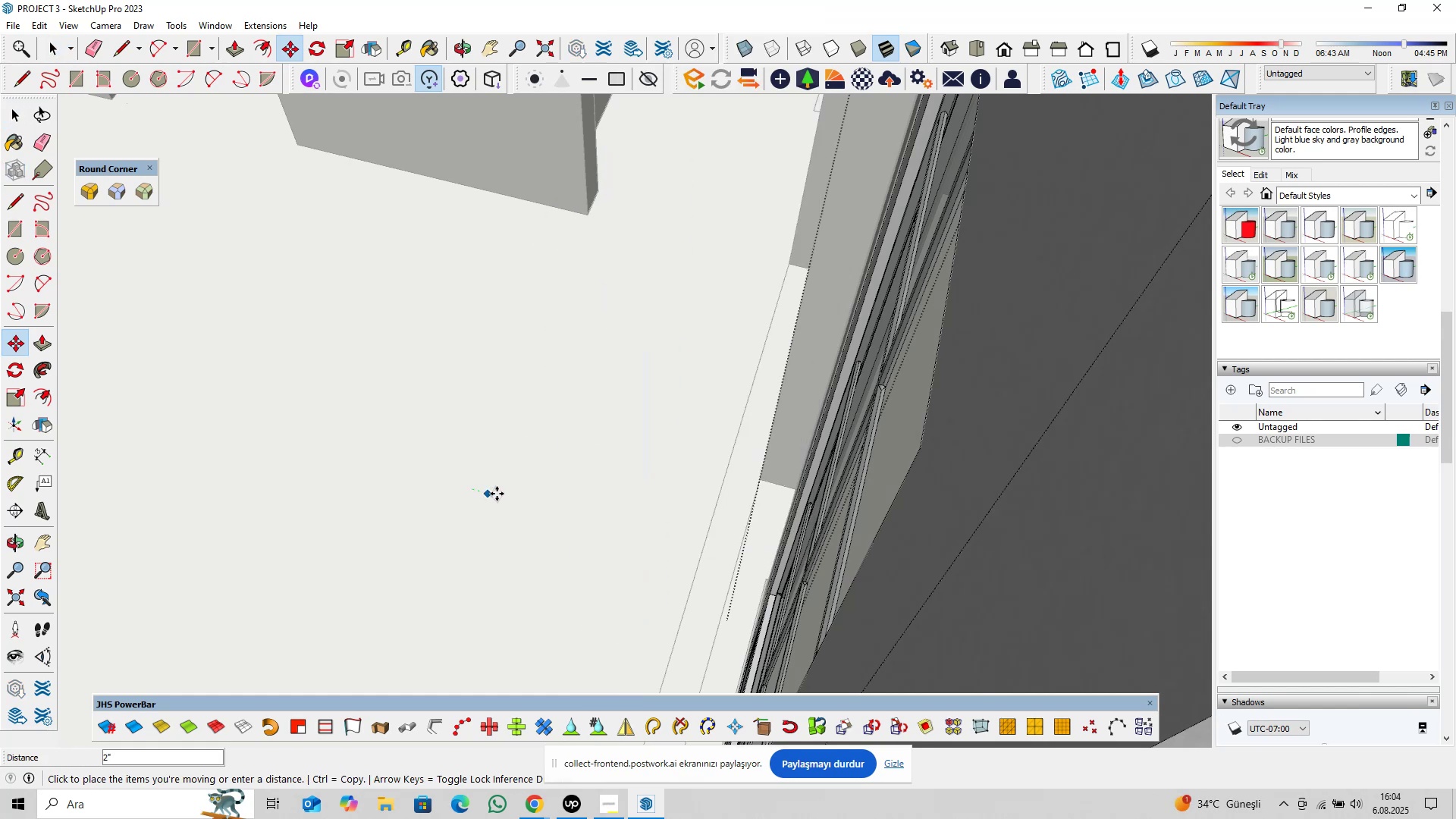 
key(2)
 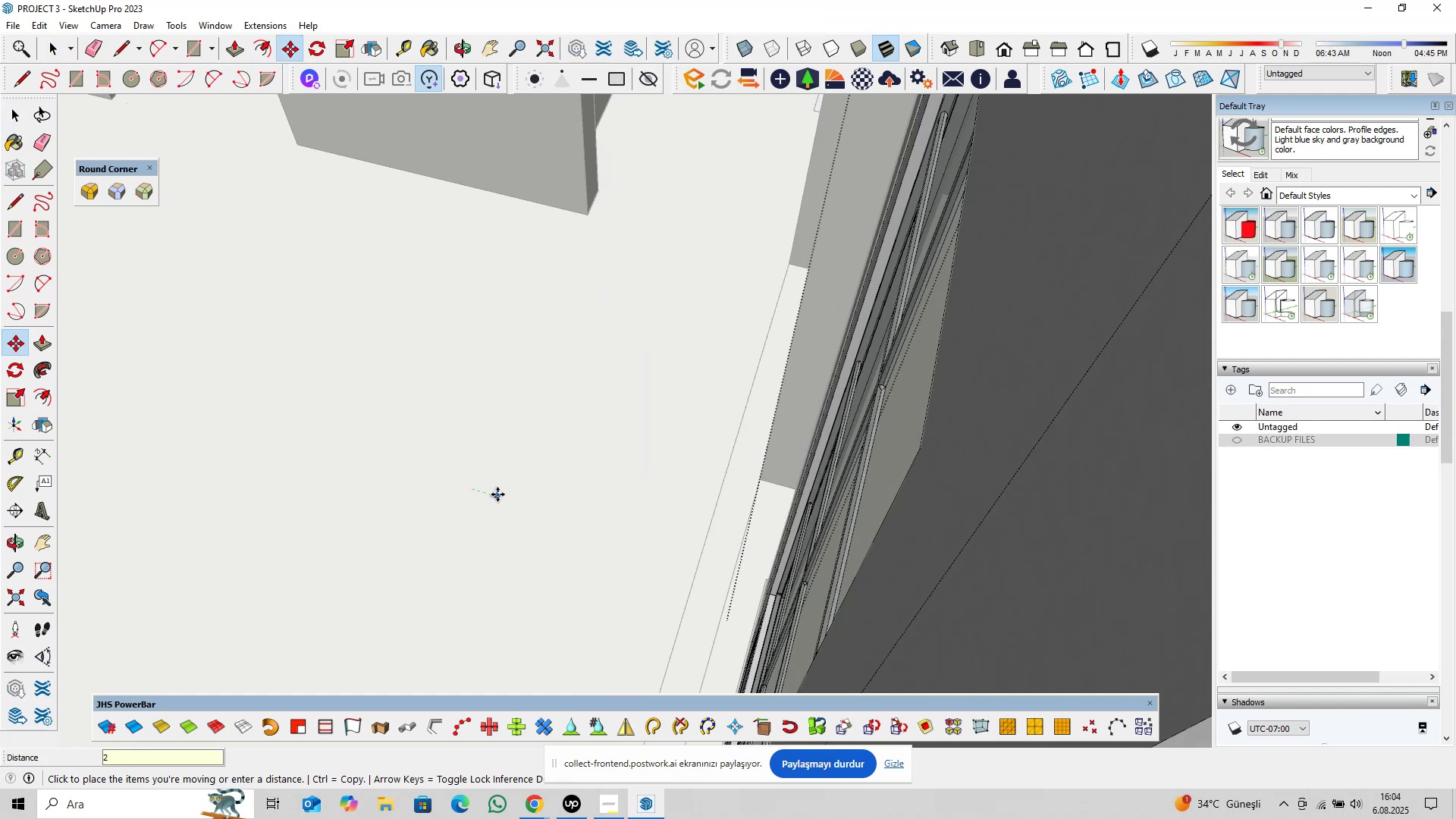 
key(Enter)
 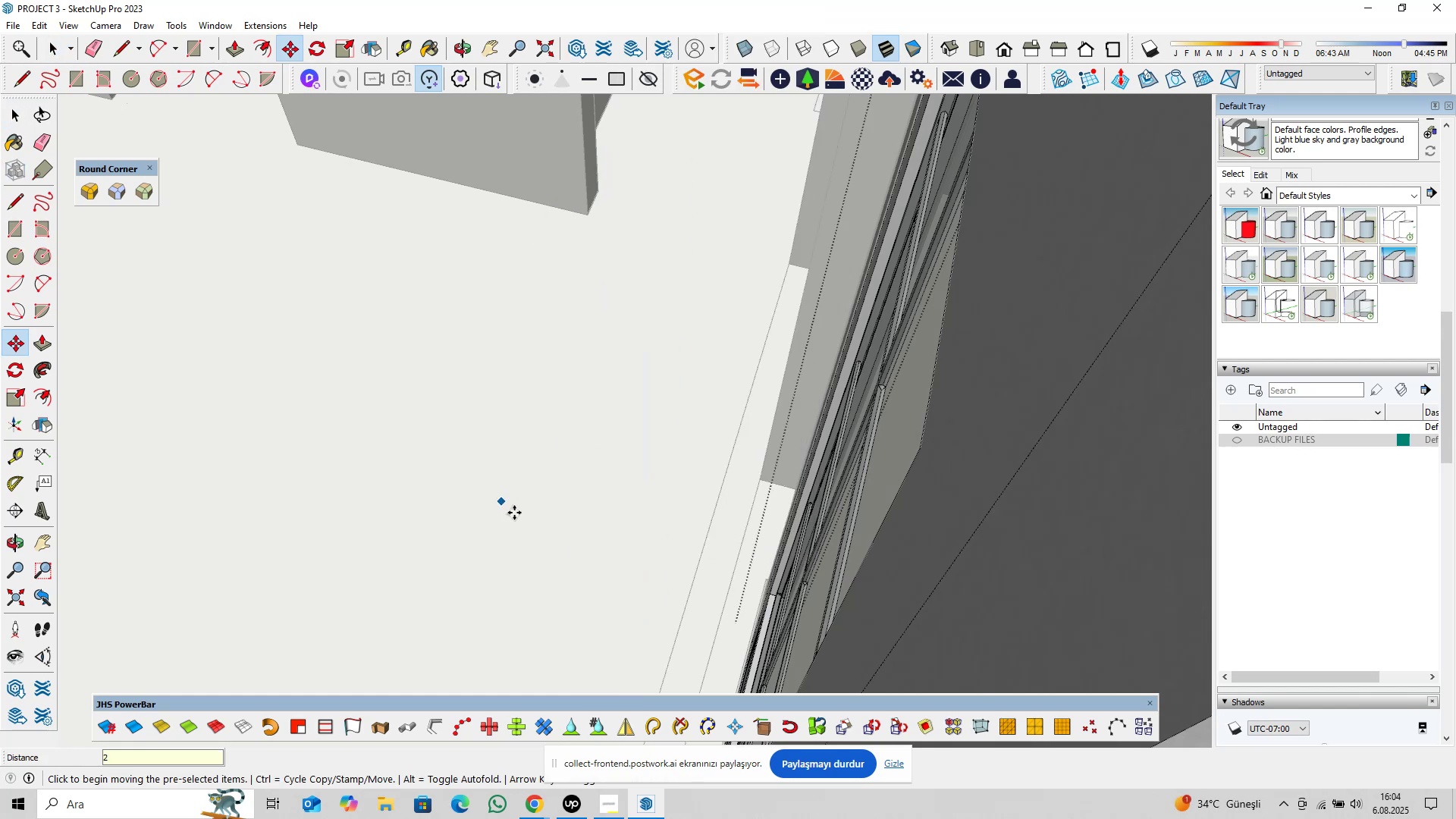 
key(Space)
 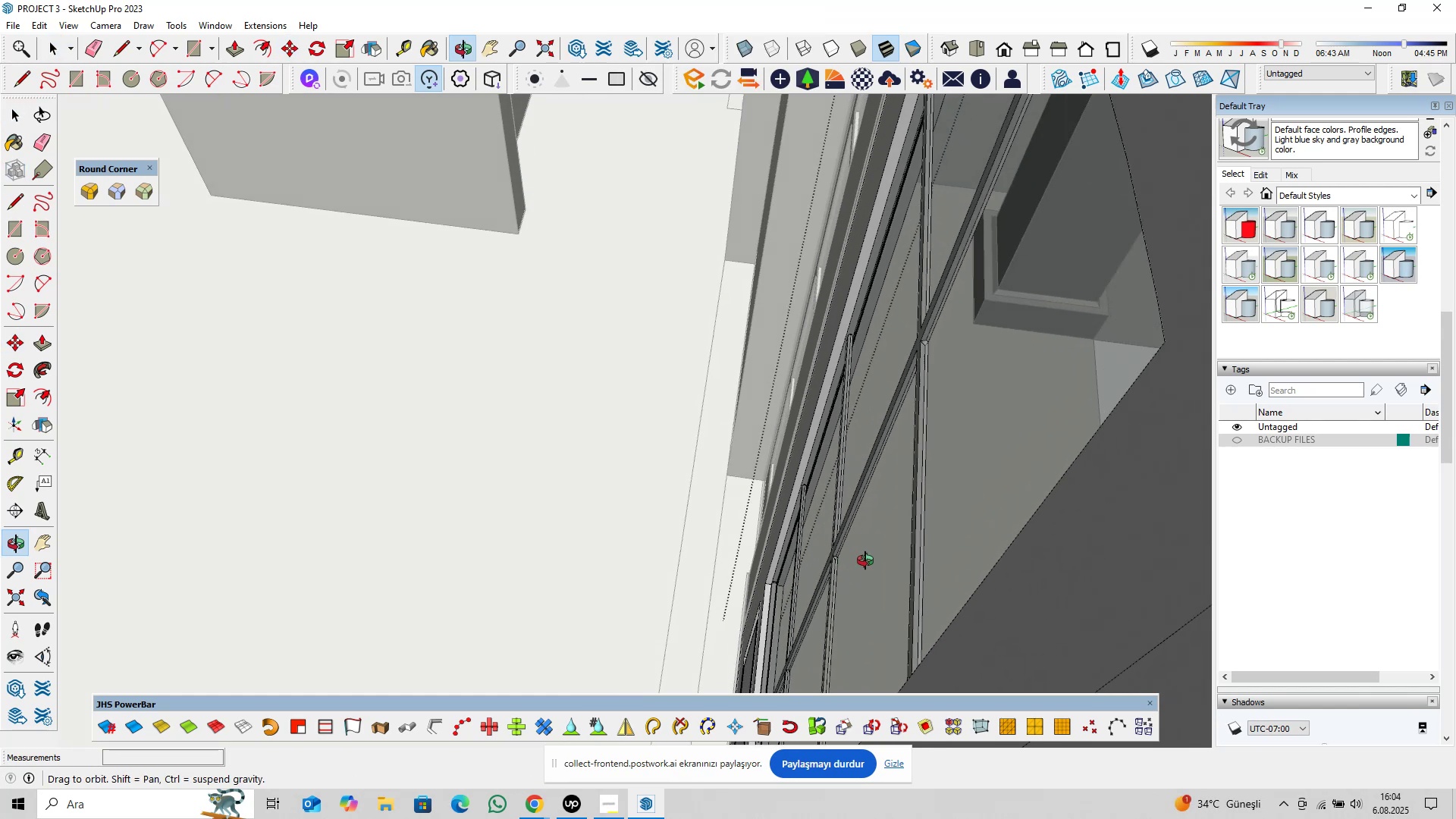 
hold_key(key=ShiftLeft, duration=1.38)
 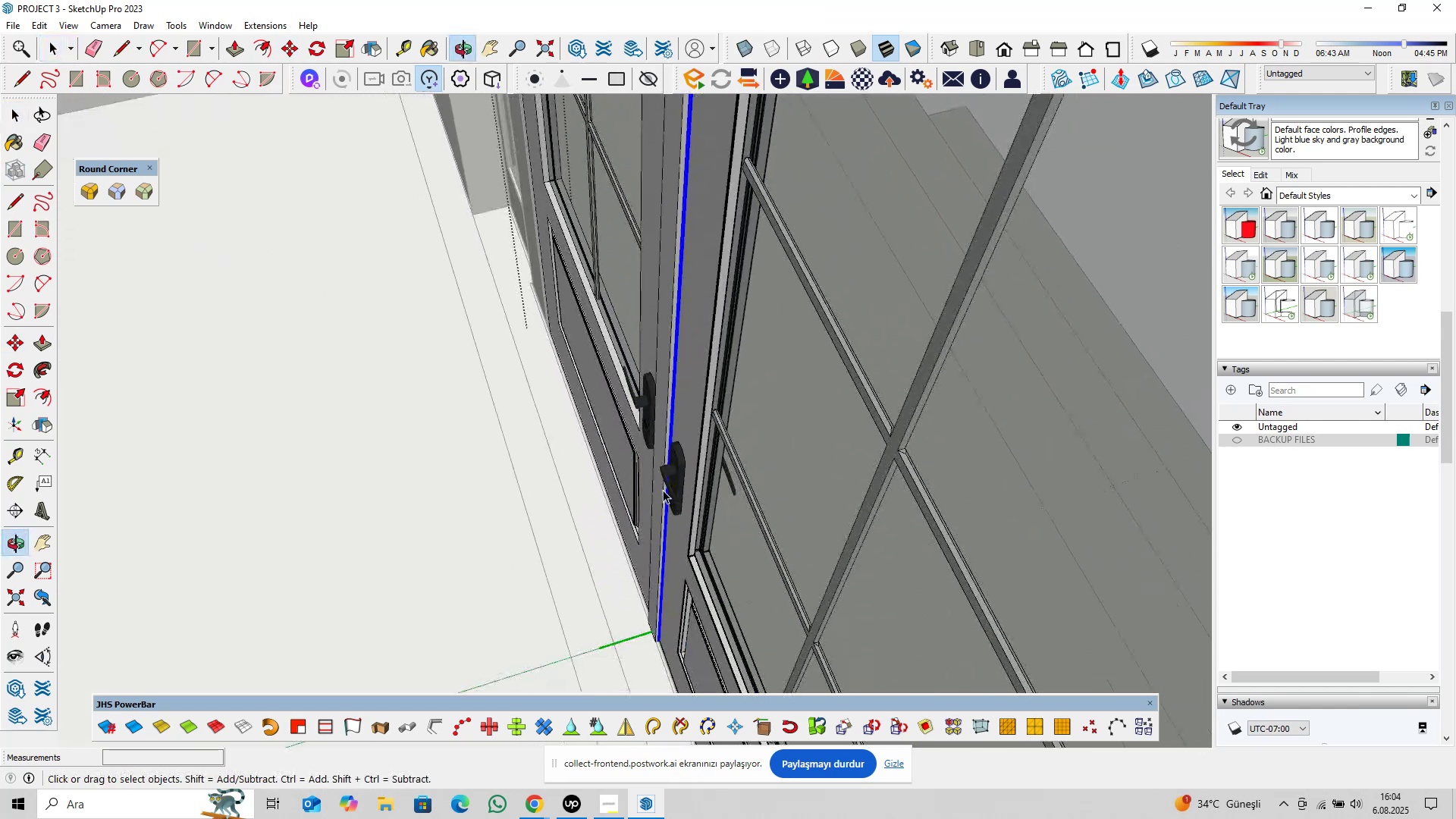 
scroll: coordinate [661, 654], scroll_direction: up, amount: 12.0
 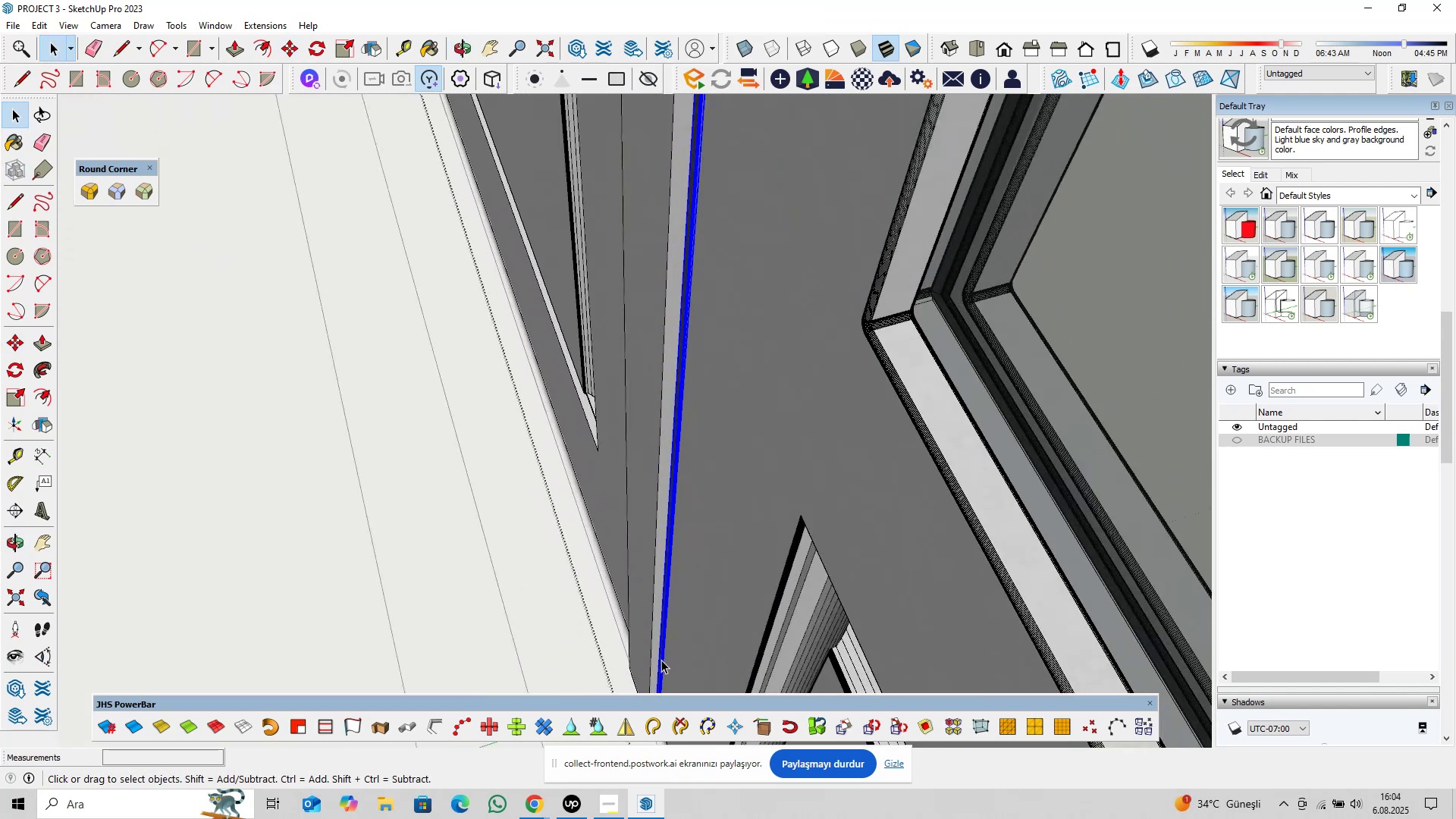 
hold_key(key=ShiftLeft, duration=0.34)
 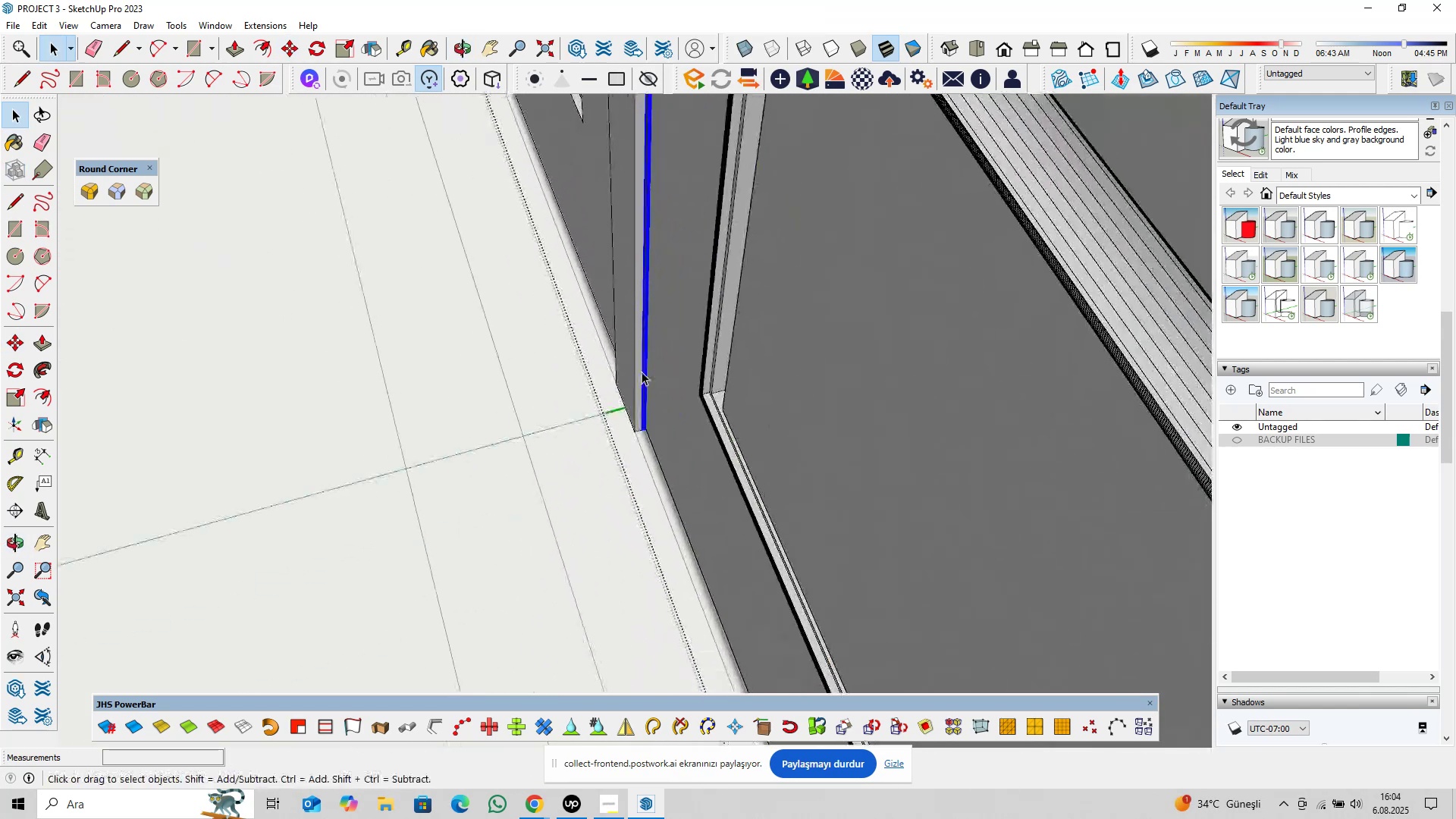 
scroll: coordinate [662, 566], scroll_direction: up, amount: 23.0
 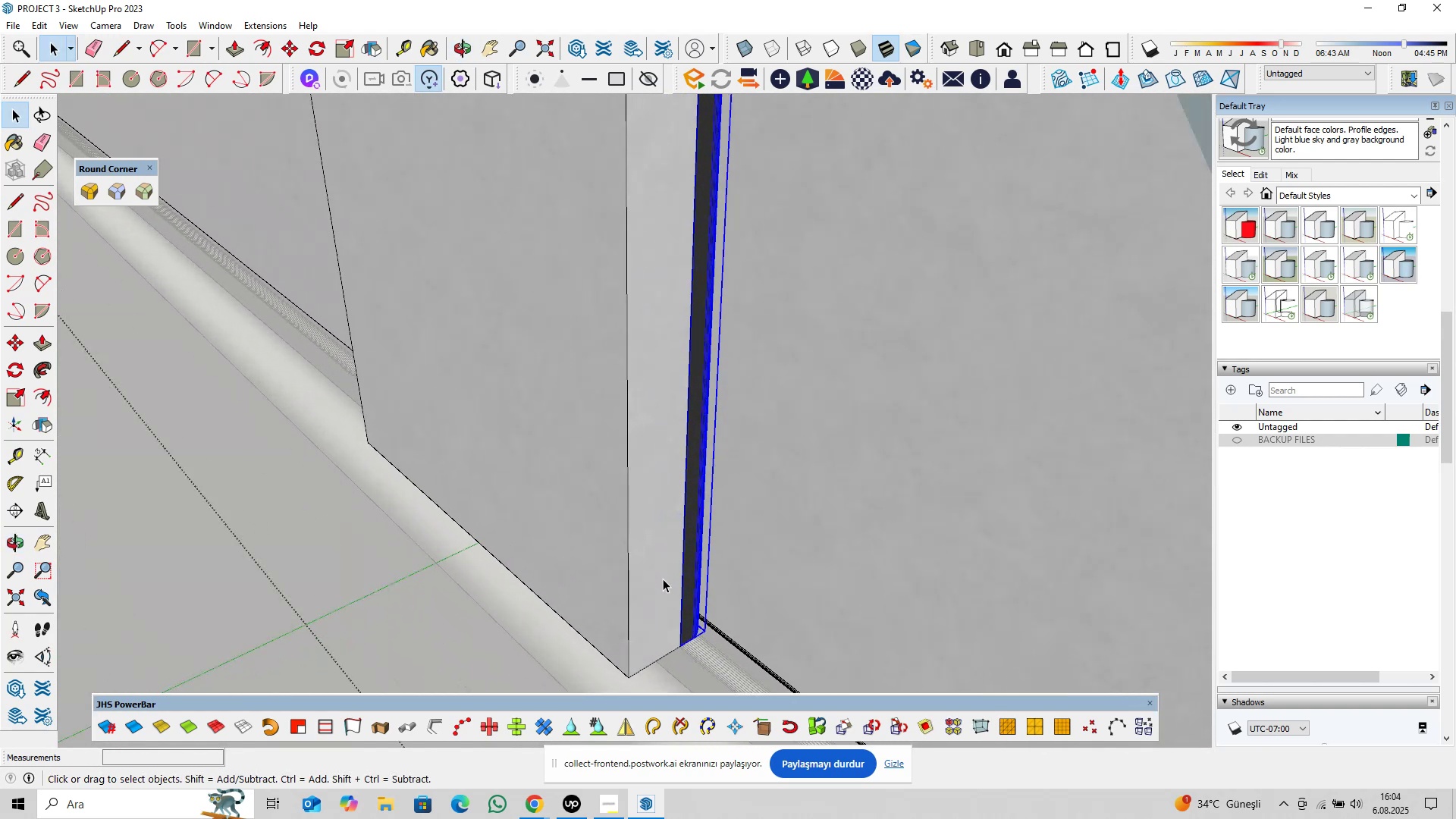 
key(Shift+ShiftLeft)
 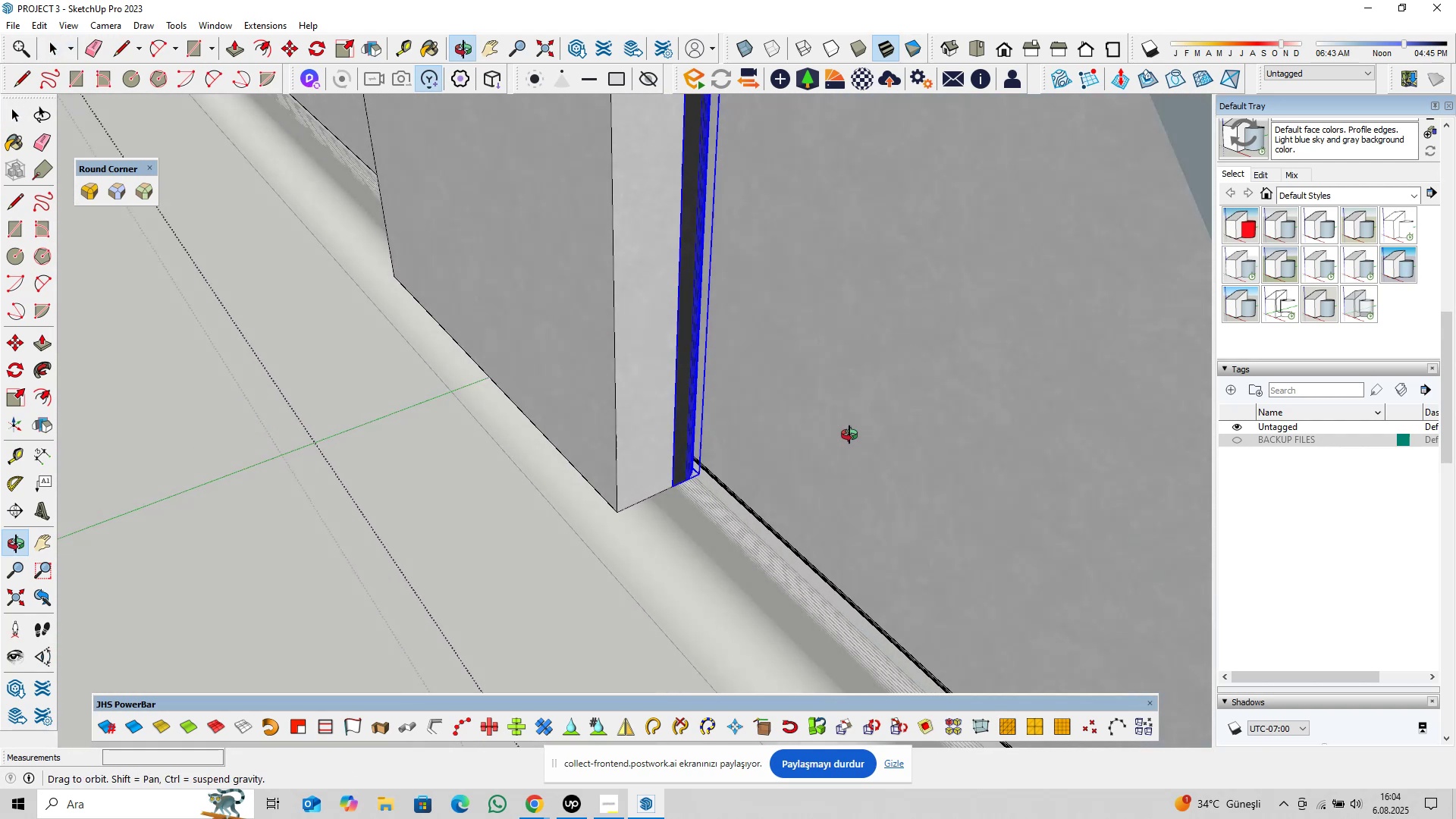 
wait(5.63)
 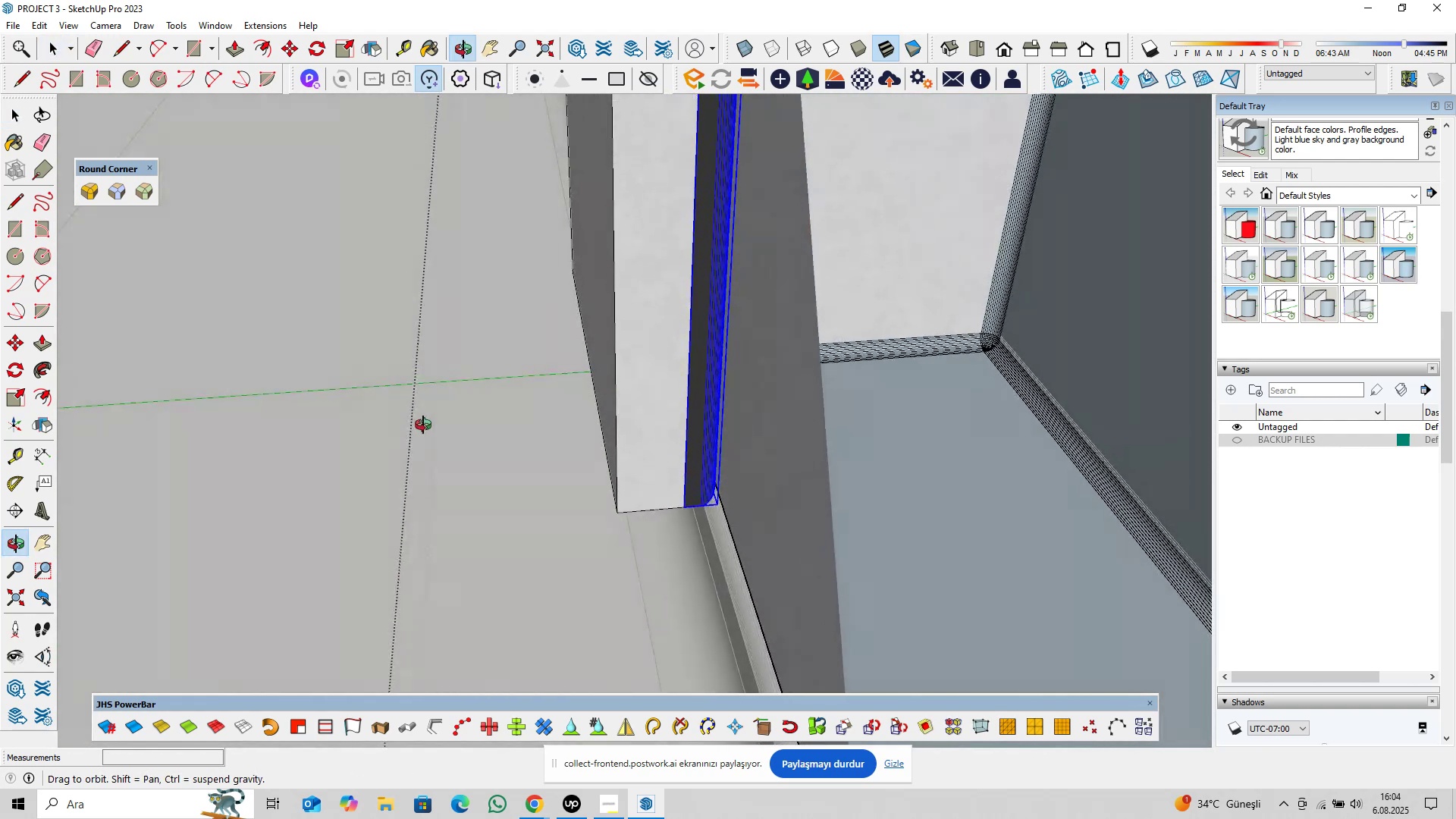 
scroll: coordinate [615, 505], scroll_direction: down, amount: 10.0
 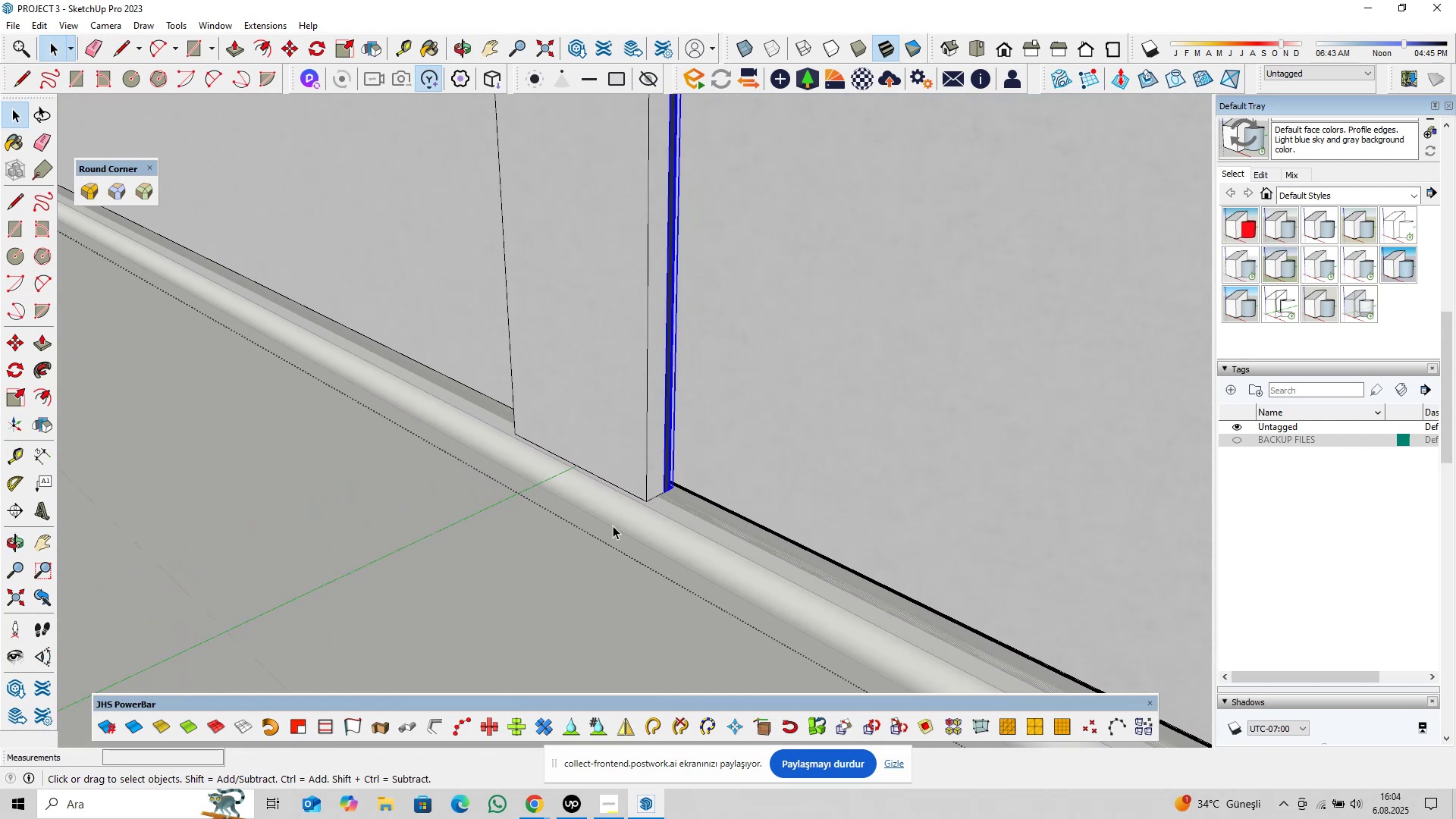 
key(Control+Z)
 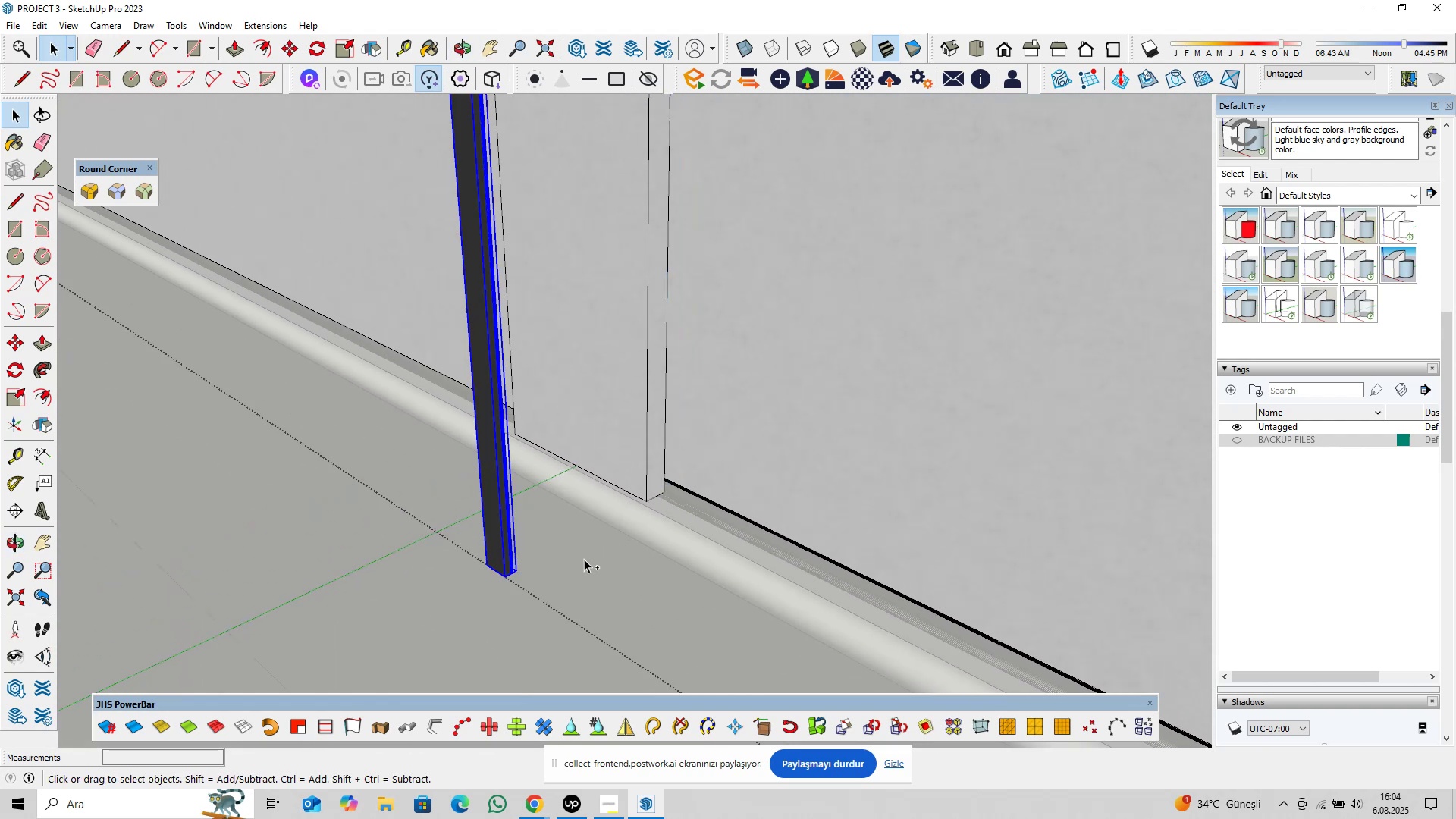 
key(Control+Z)
 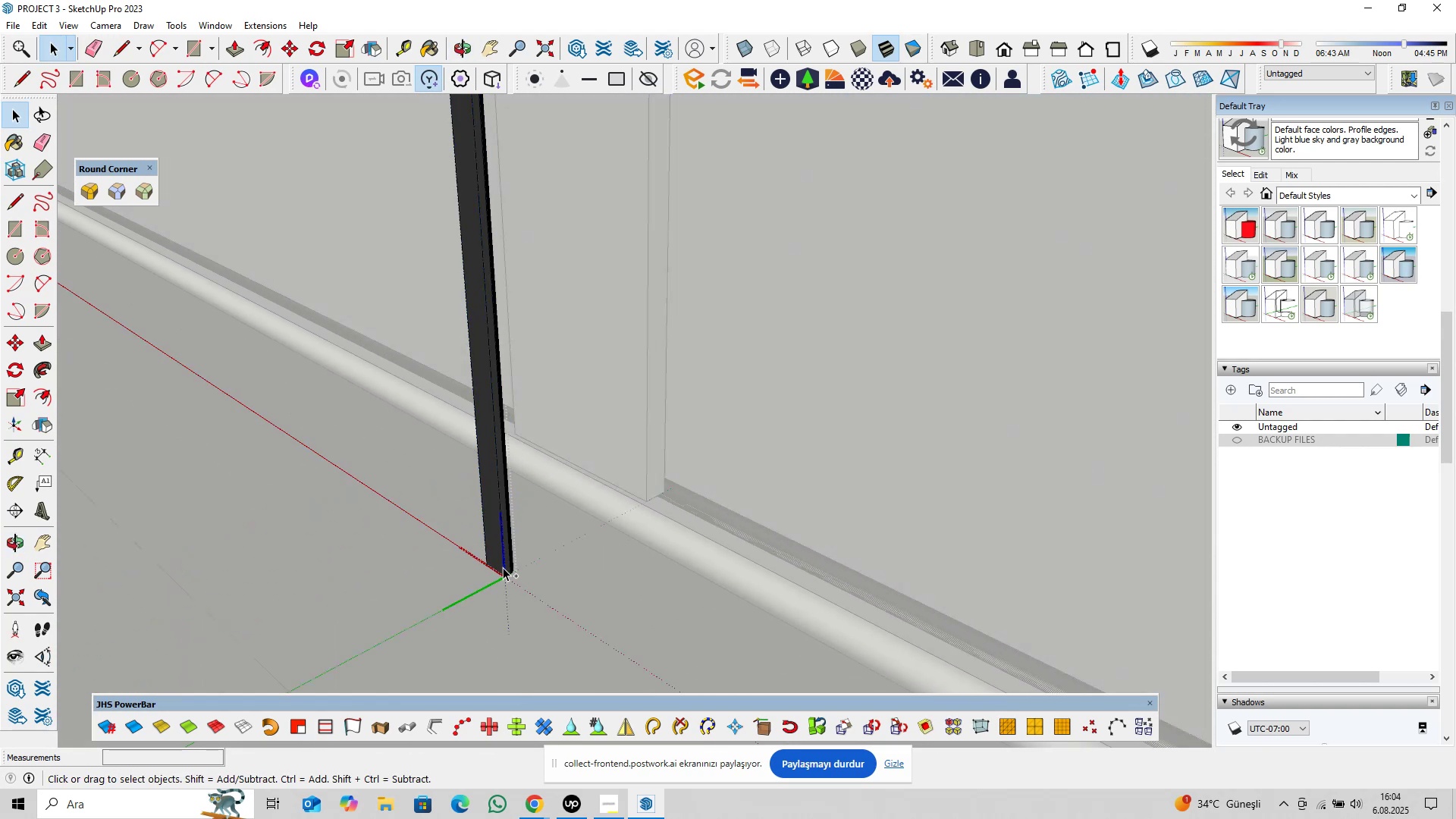 
key(Control+Z)
 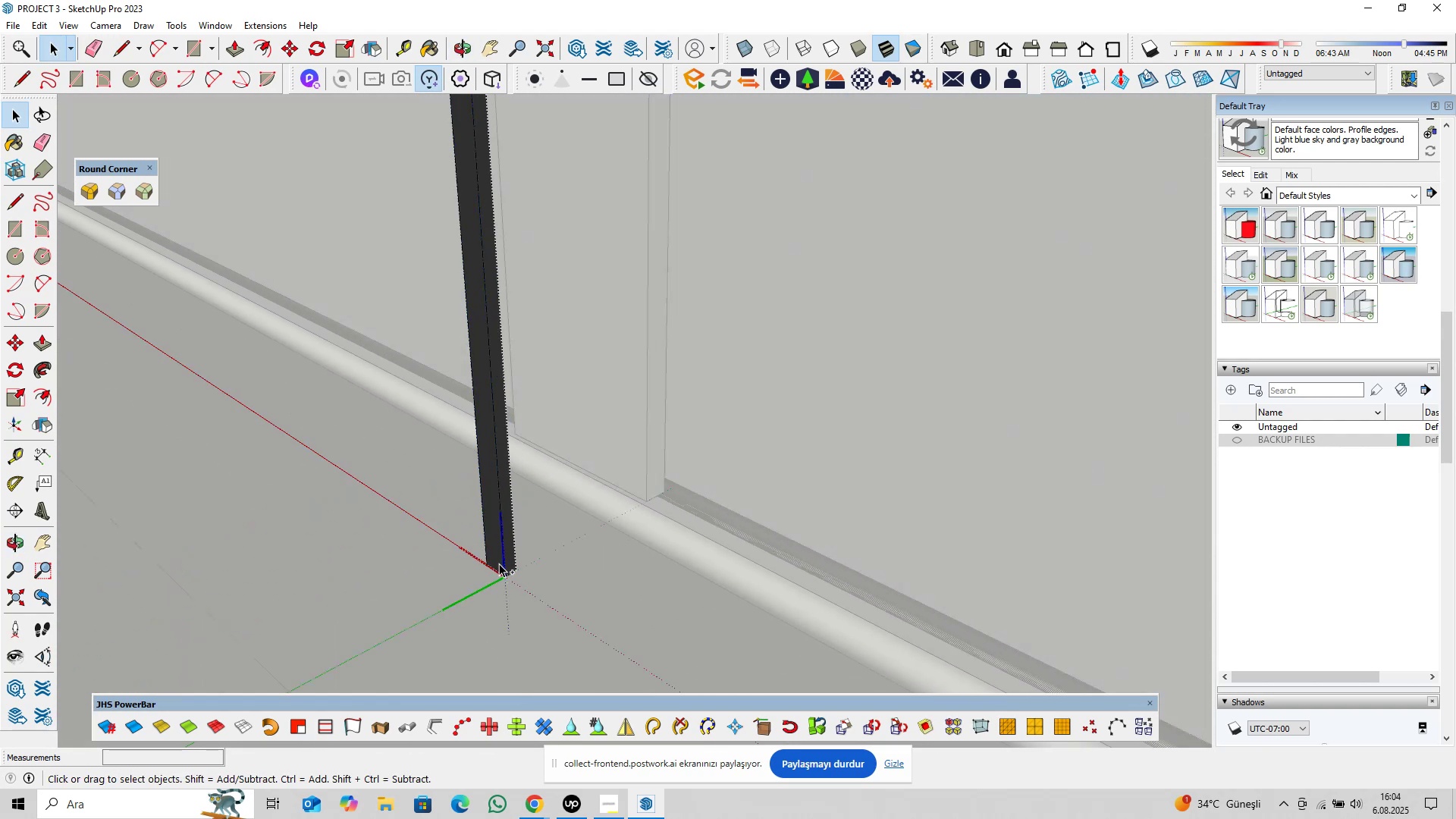 
scroll: coordinate [495, 559], scroll_direction: up, amount: 5.0
 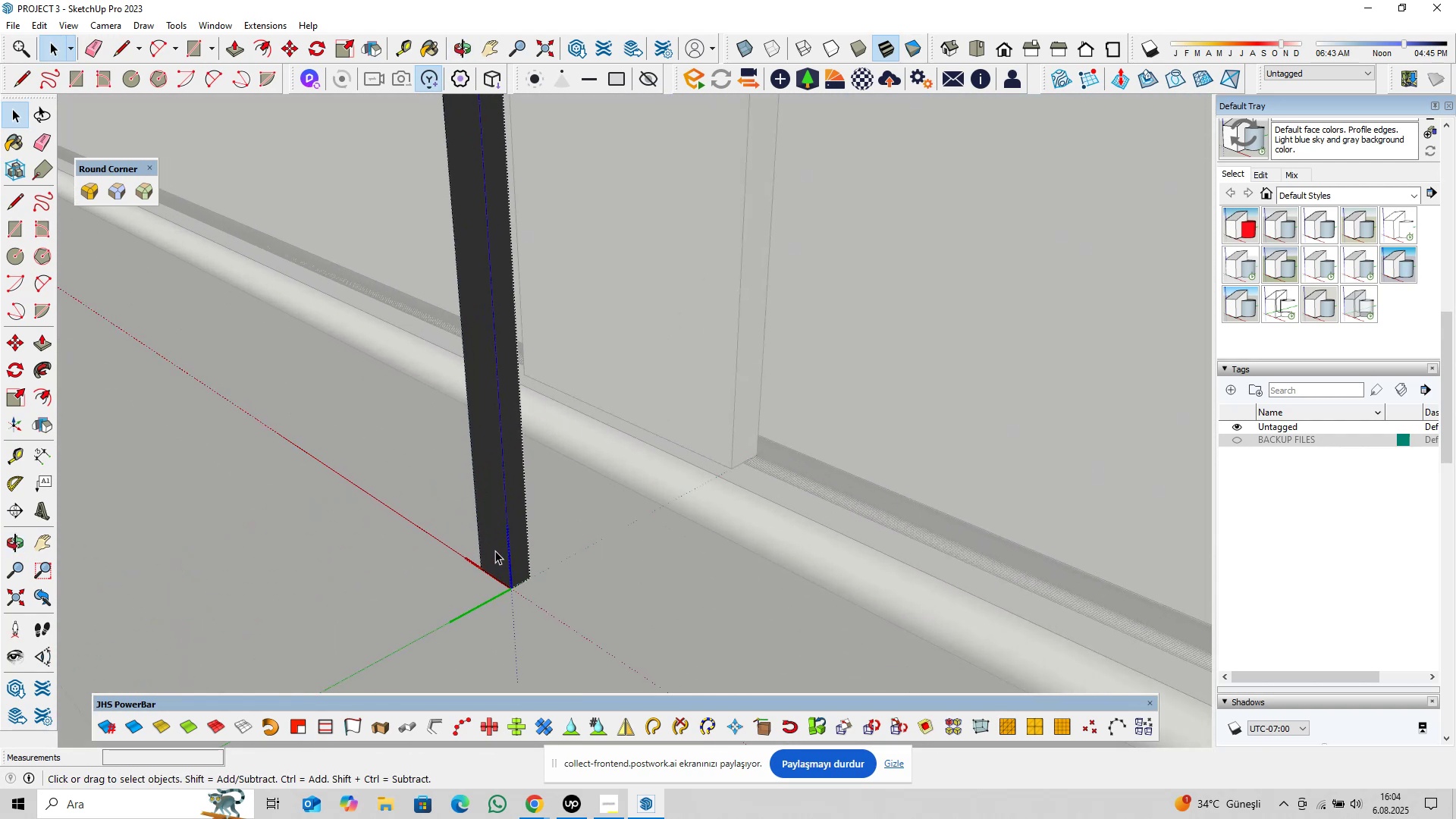 
double_click([495, 551])
 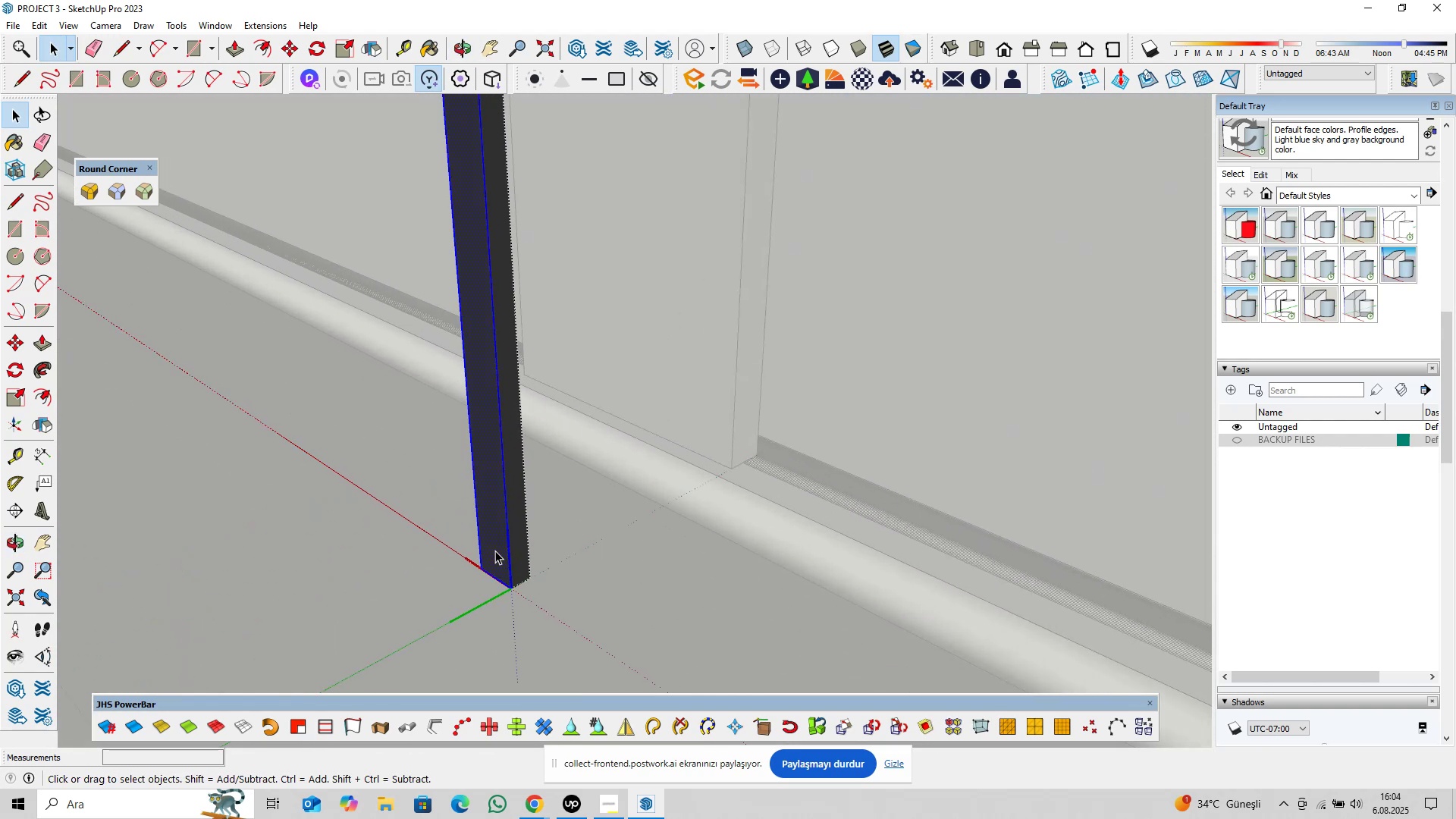 
triple_click([495, 551])
 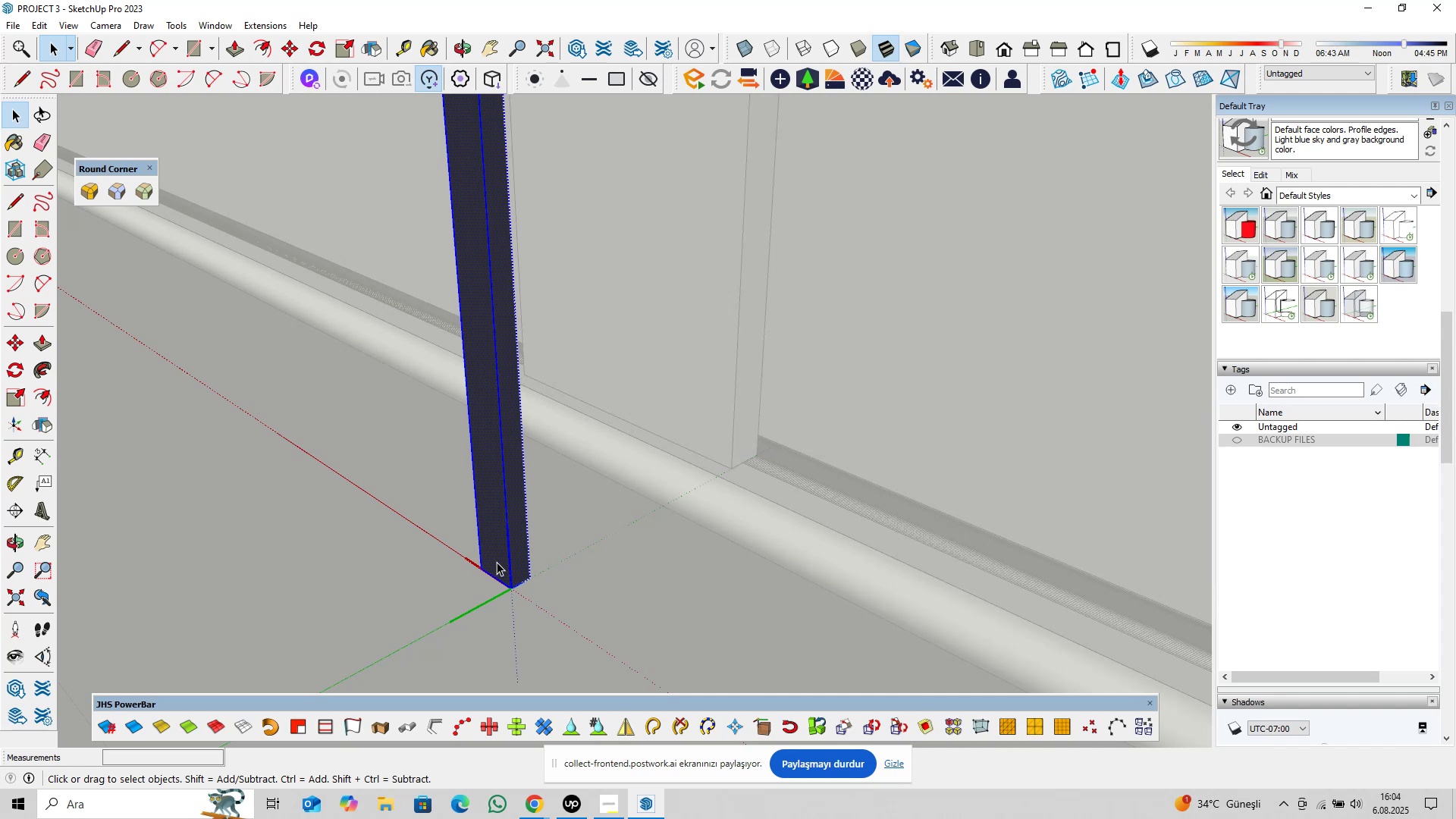 
scroll: coordinate [498, 566], scroll_direction: up, amount: 5.0
 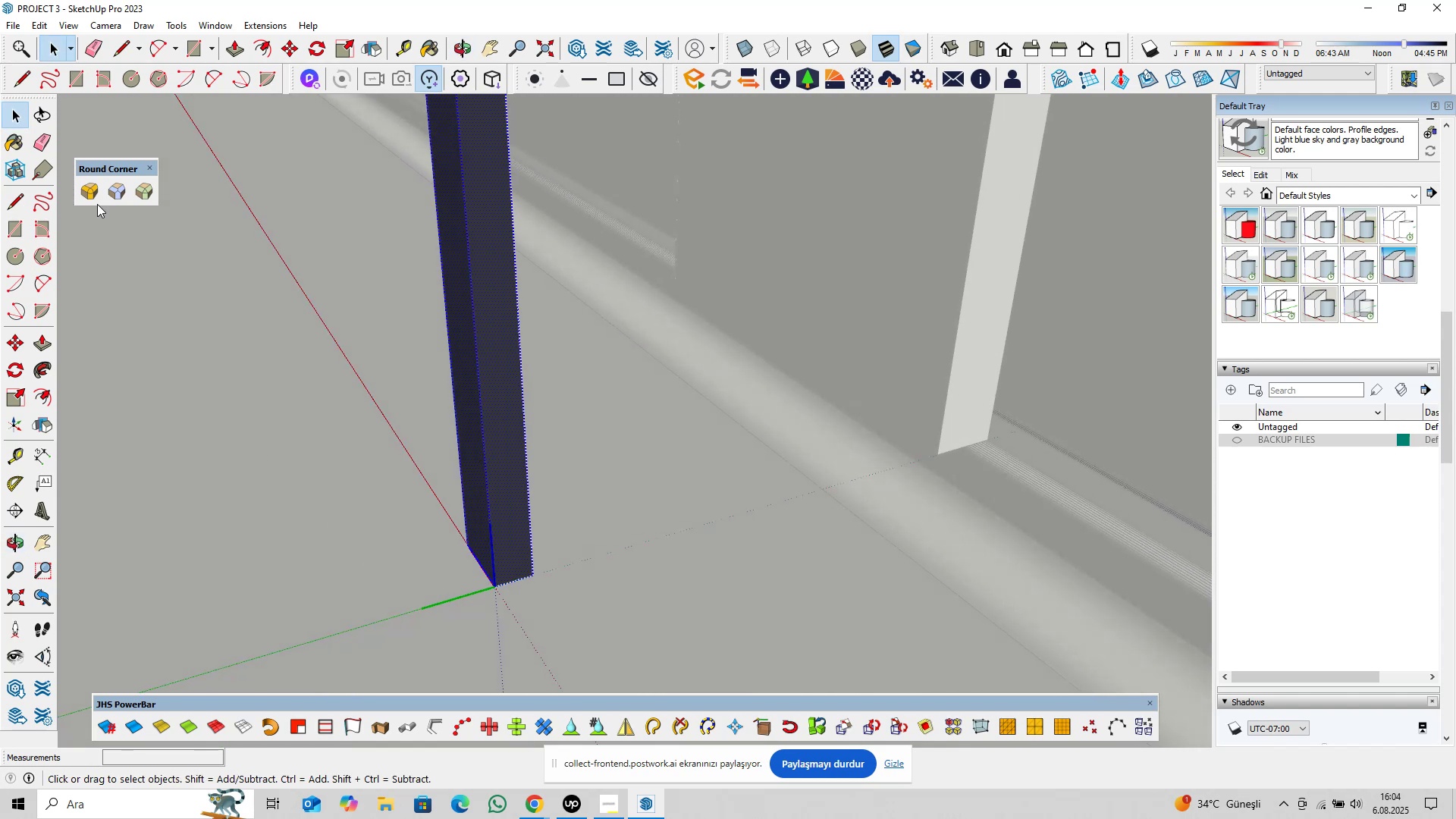 
left_click([84, 191])
 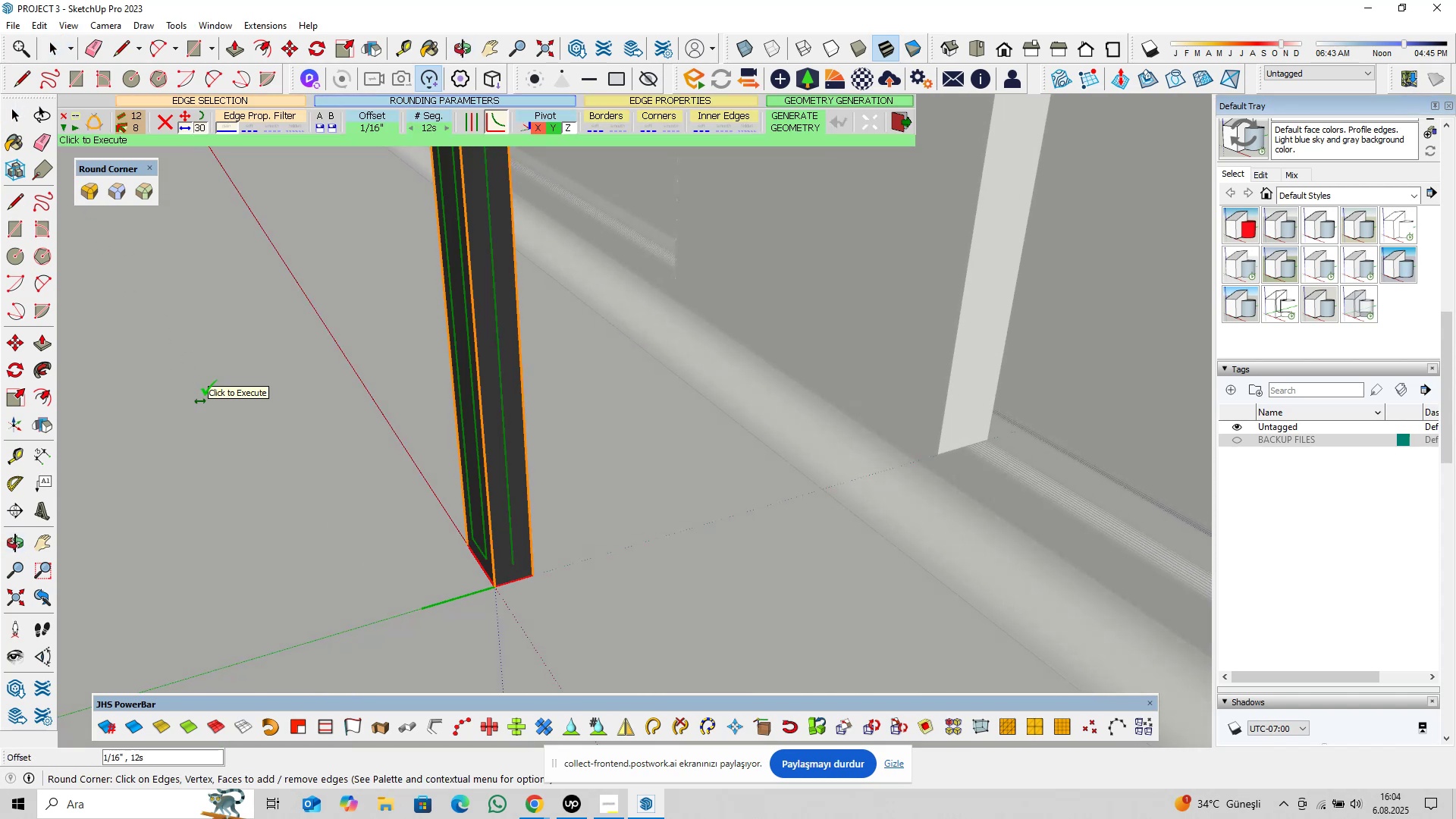 
key(Enter)
 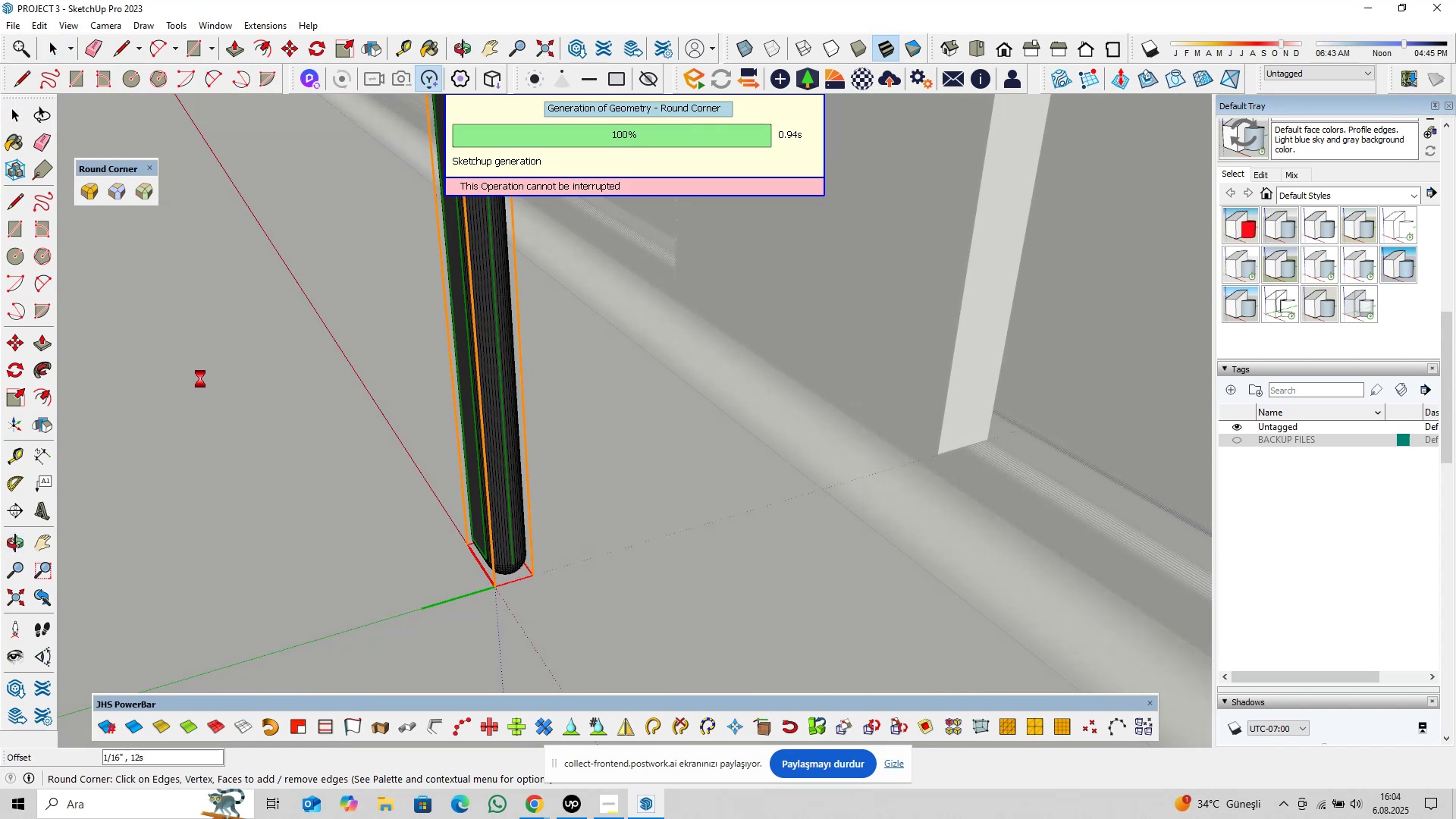 
key(Space)
 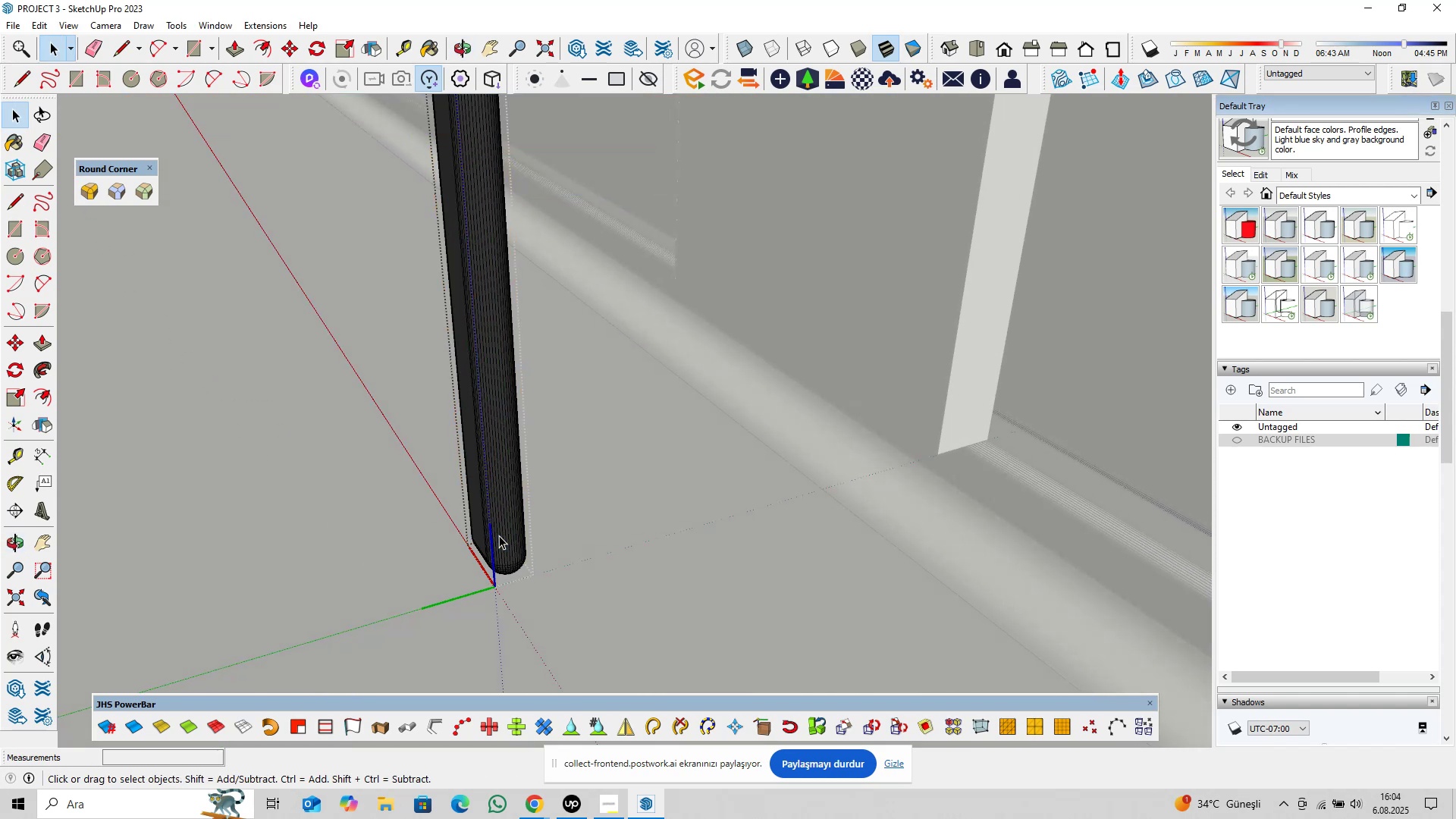 
scroll: coordinate [496, 529], scroll_direction: down, amount: 10.0
 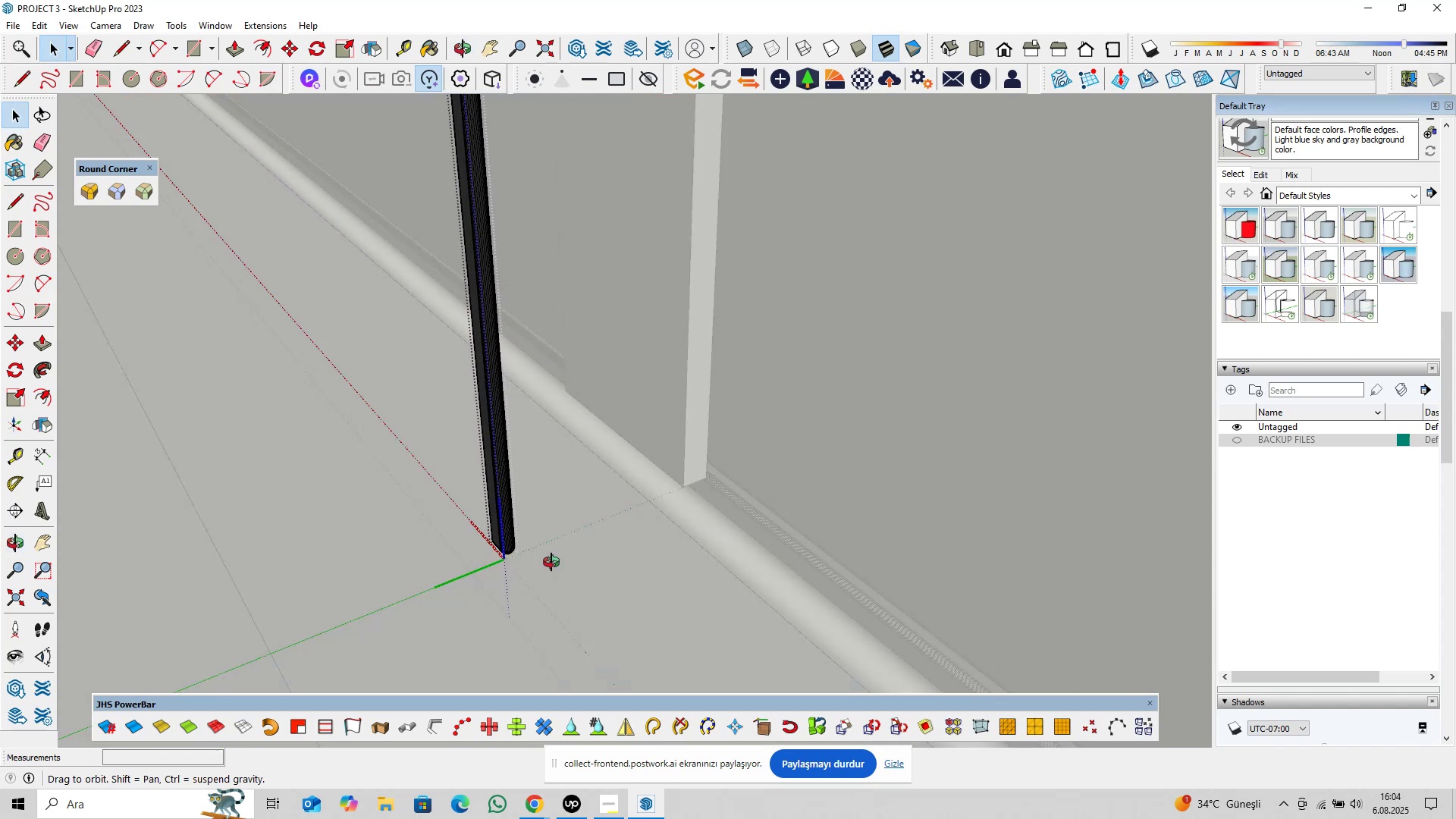 
scroll: coordinate [501, 549], scroll_direction: up, amount: 5.0
 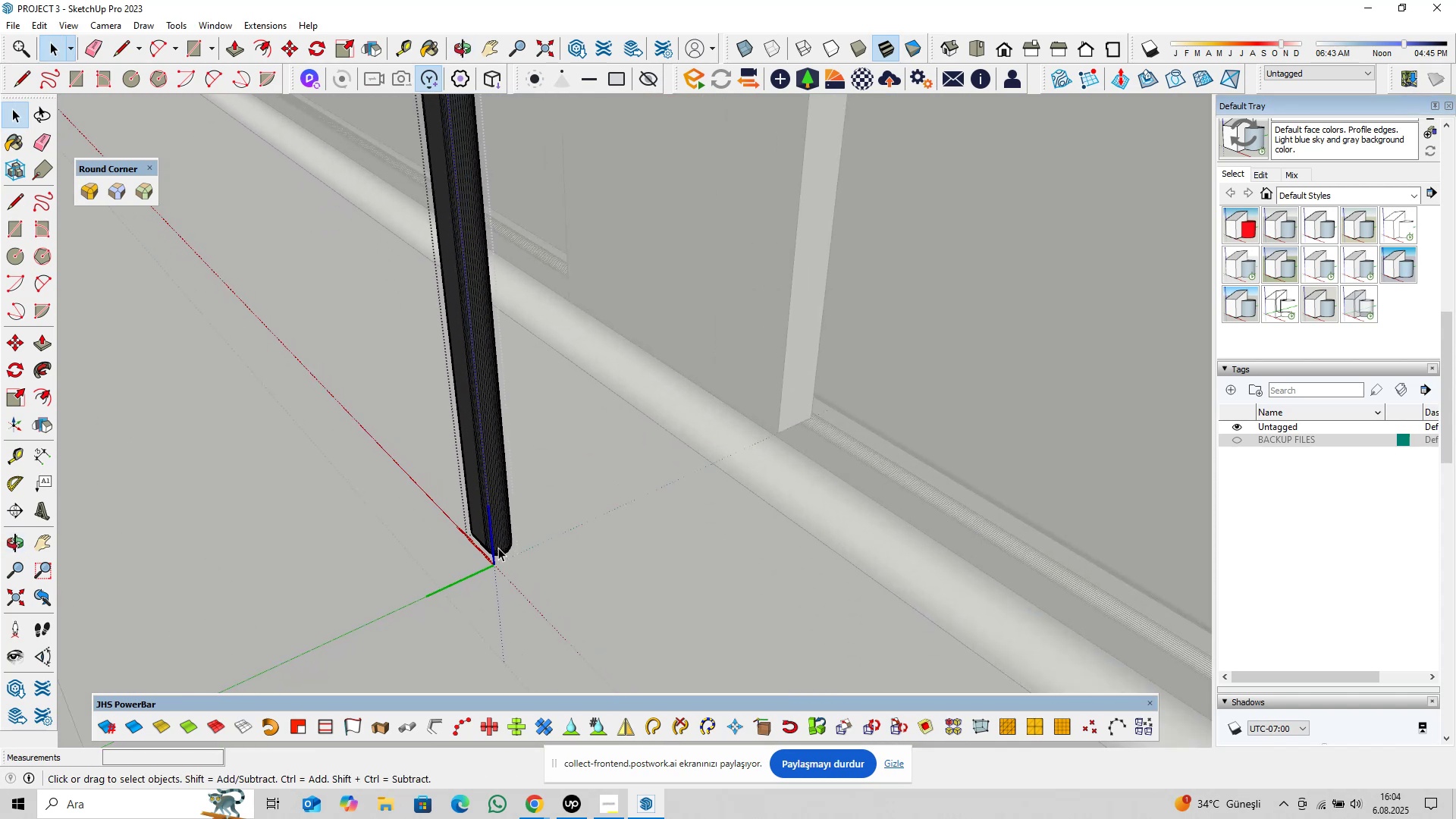 
key(Escape)
 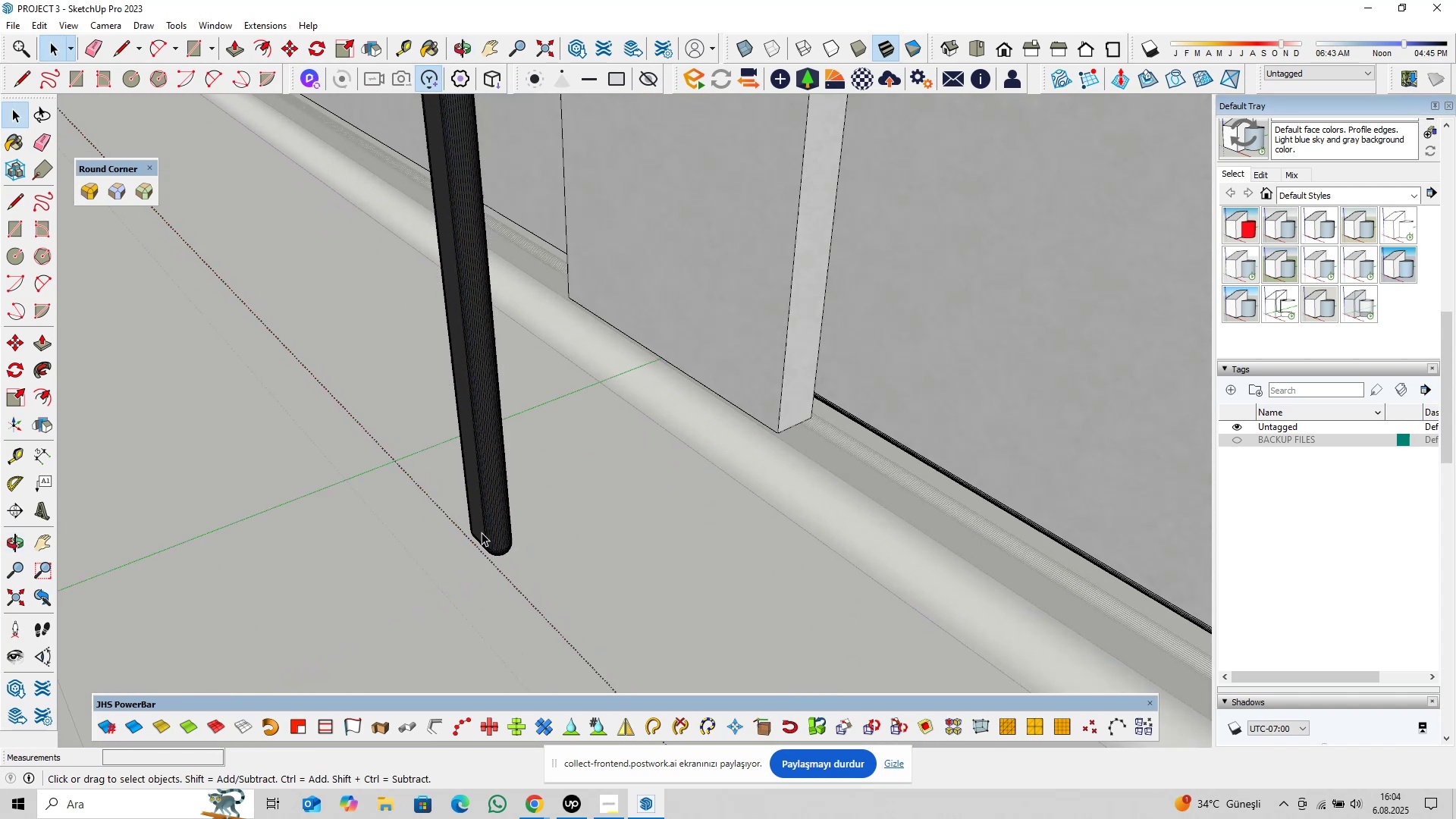 
left_click([482, 532])
 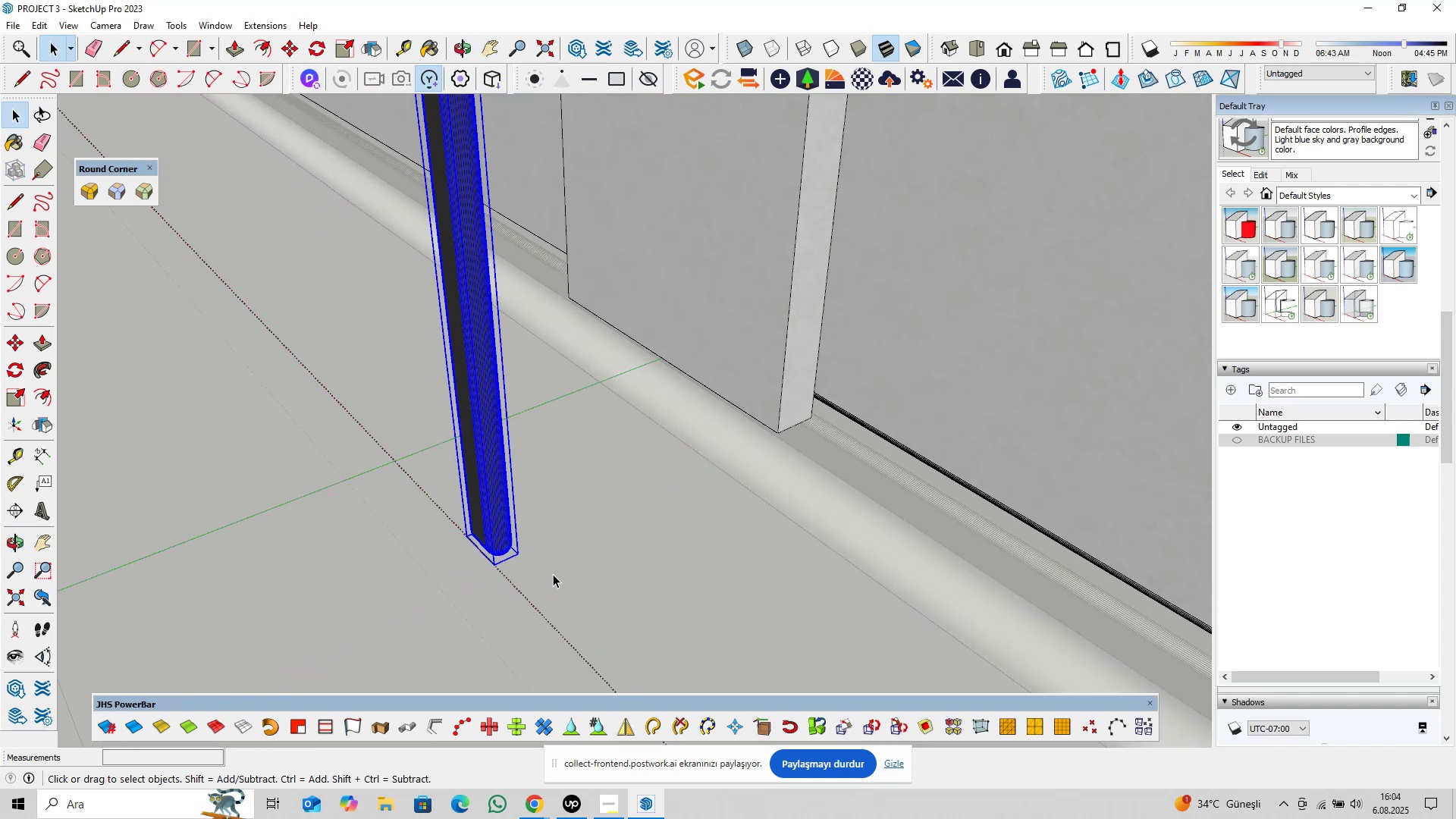 
key(M)
 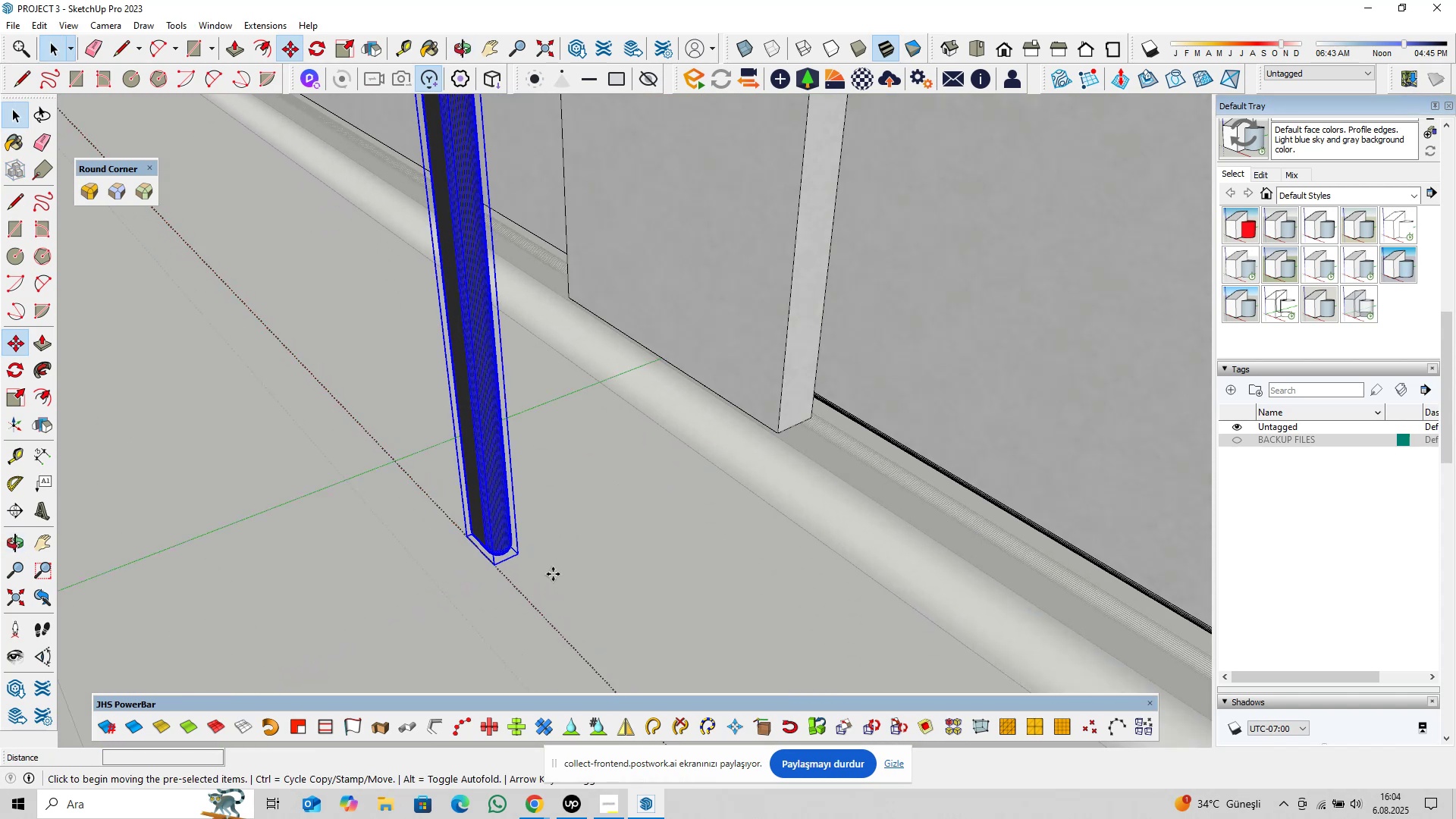 
left_click([553, 574])
 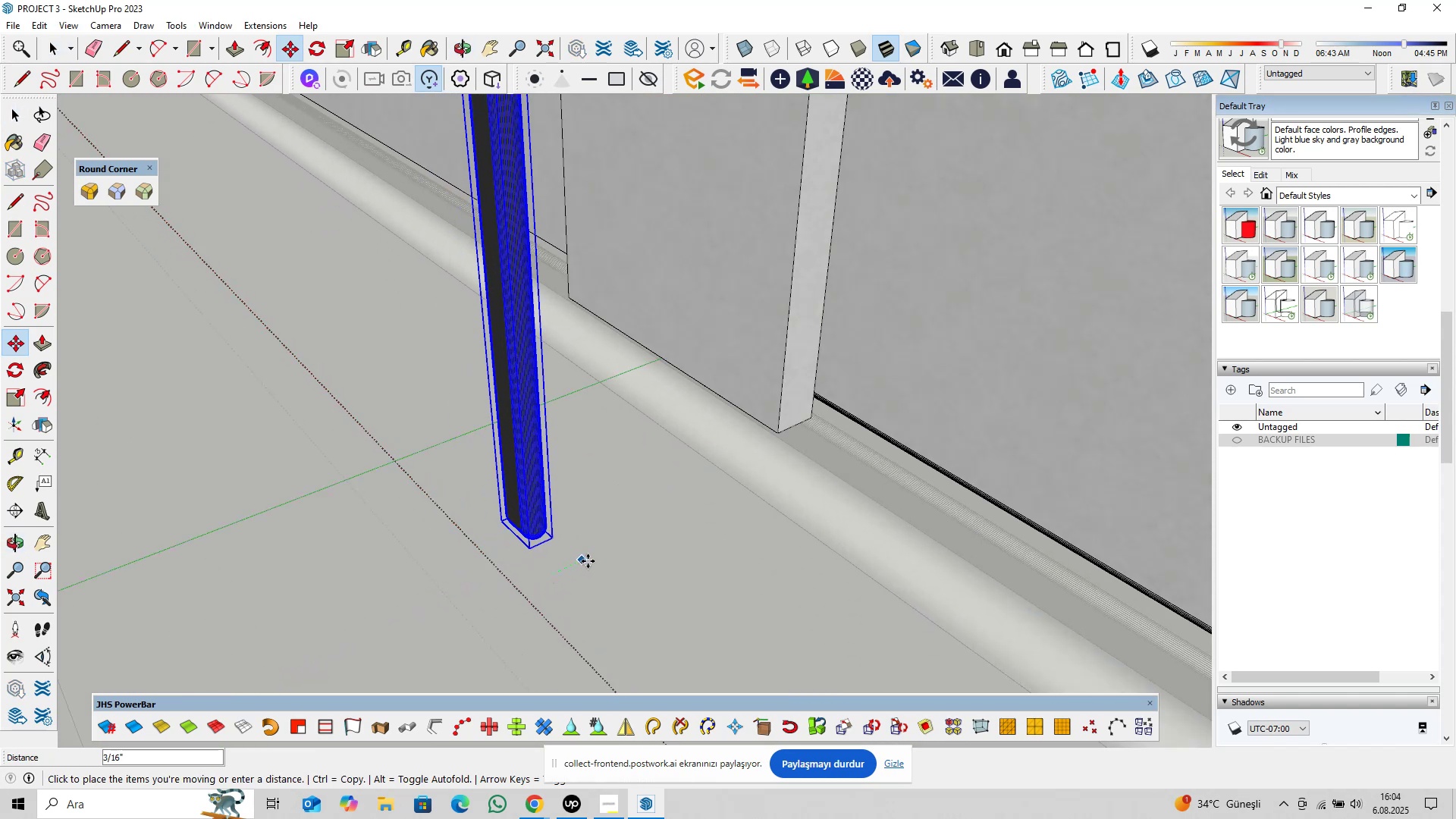 
key(2)
 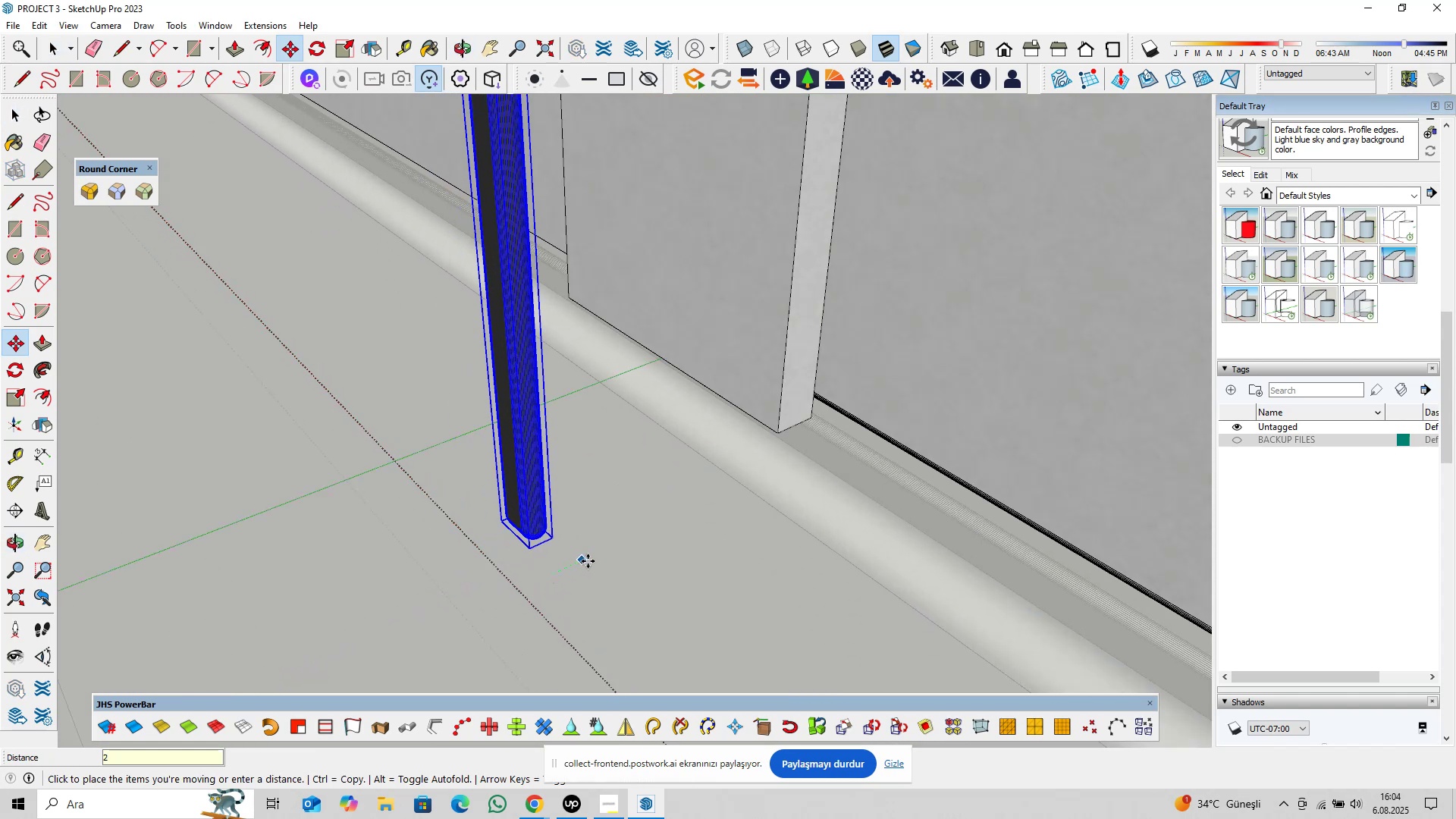 
key(Space)
 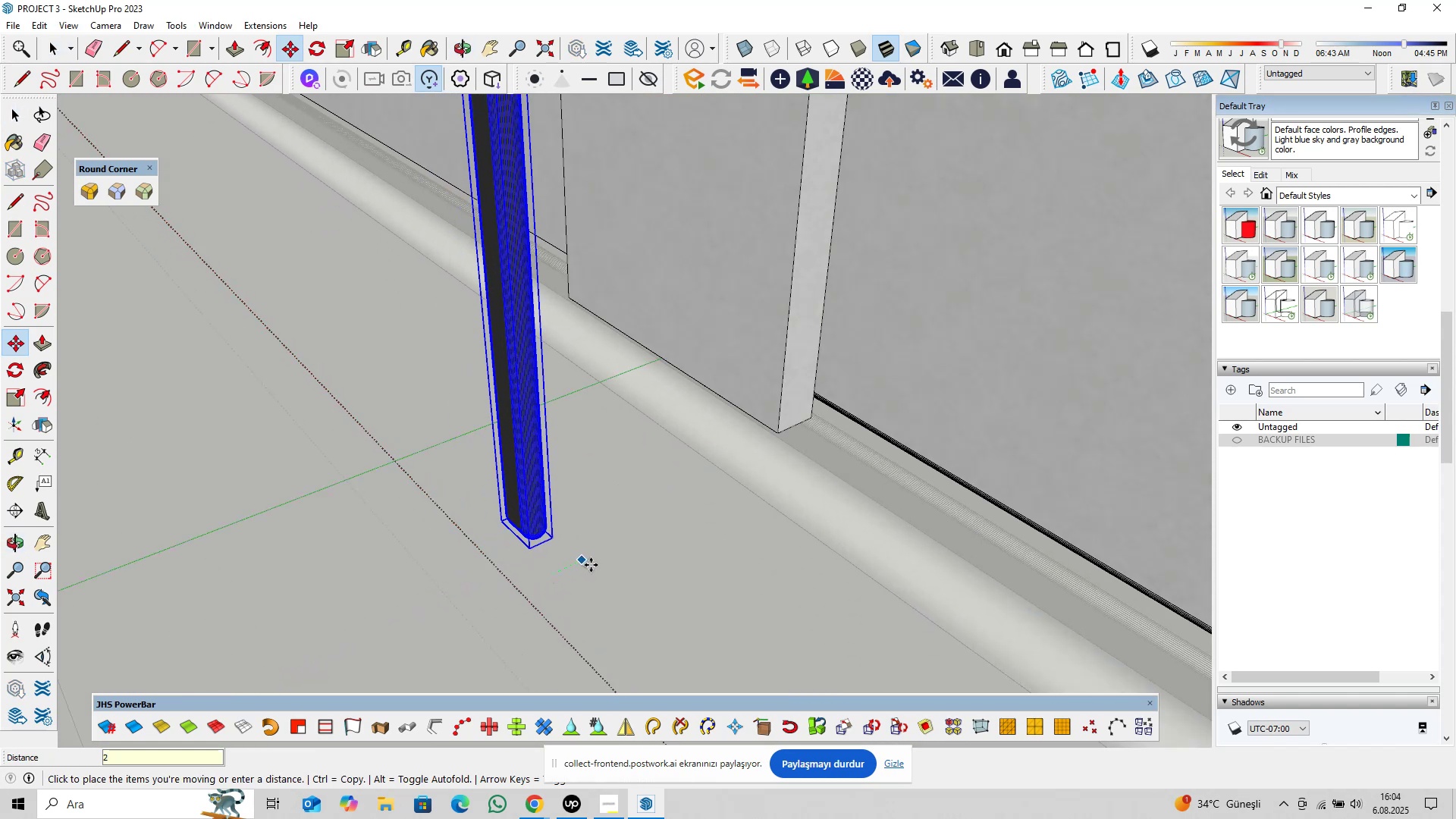 
scroll: coordinate [579, 573], scroll_direction: down, amount: 15.0
 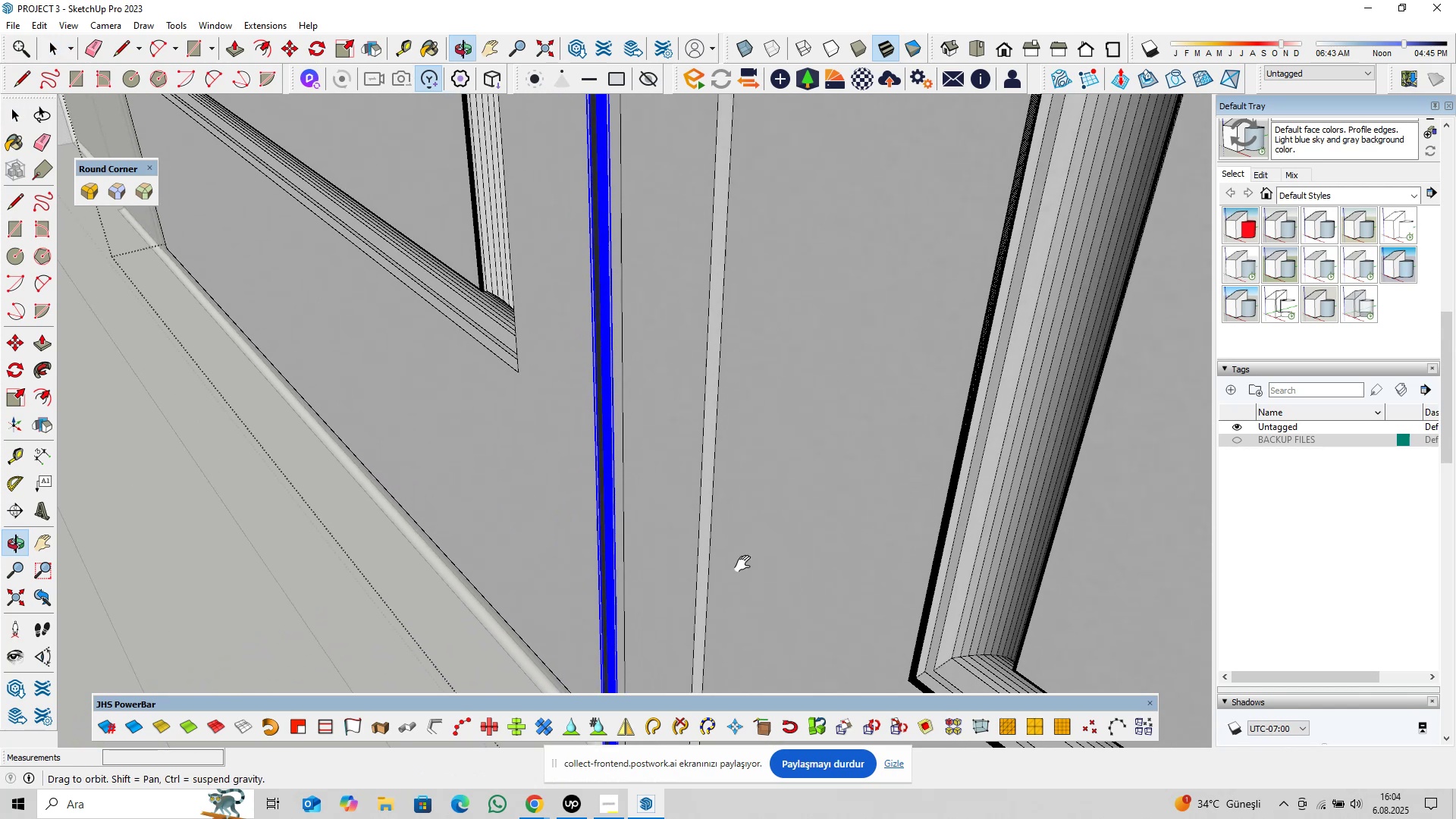 
key(Space)
 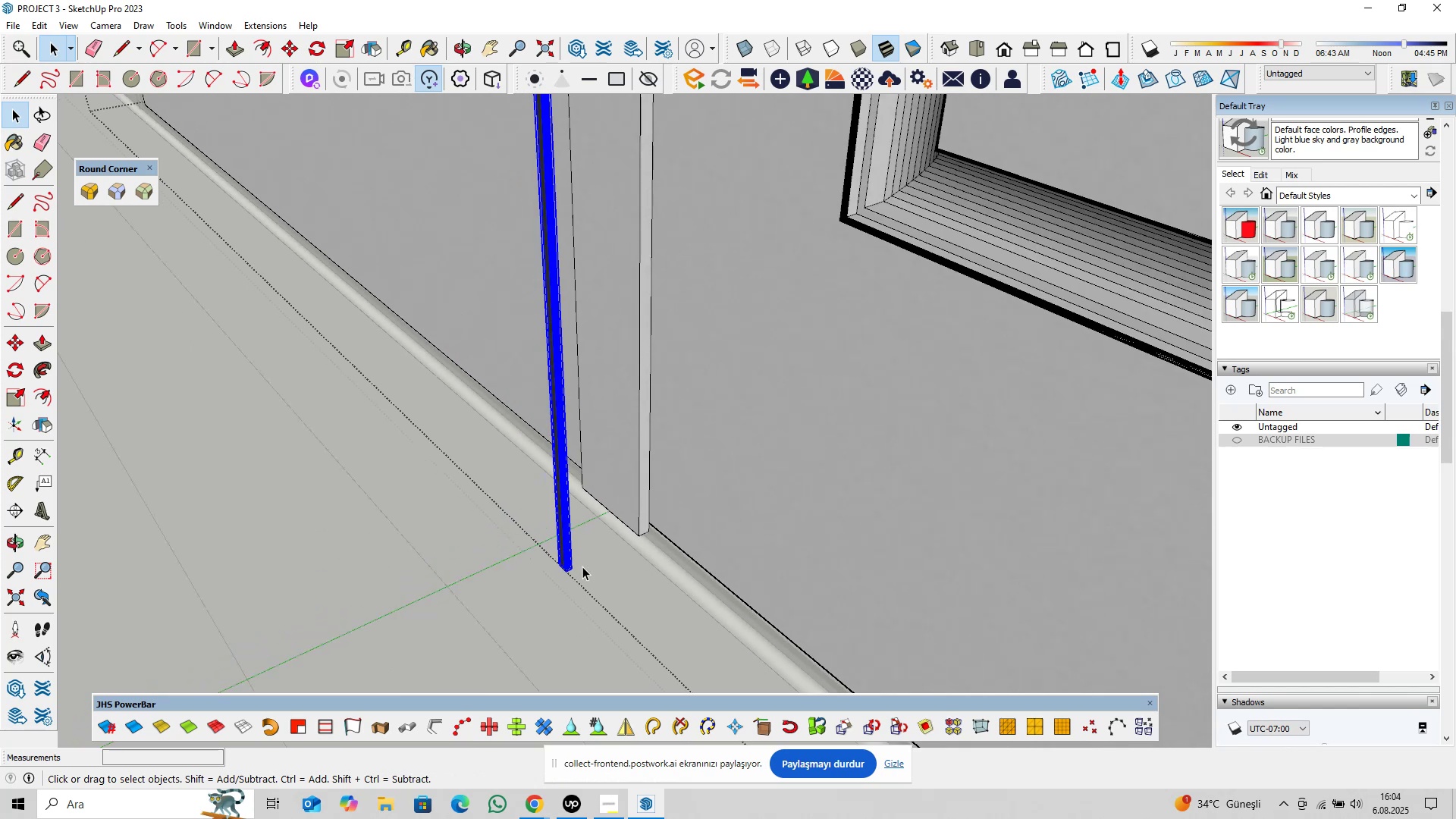 
hold_key(key=ShiftLeft, duration=0.3)
 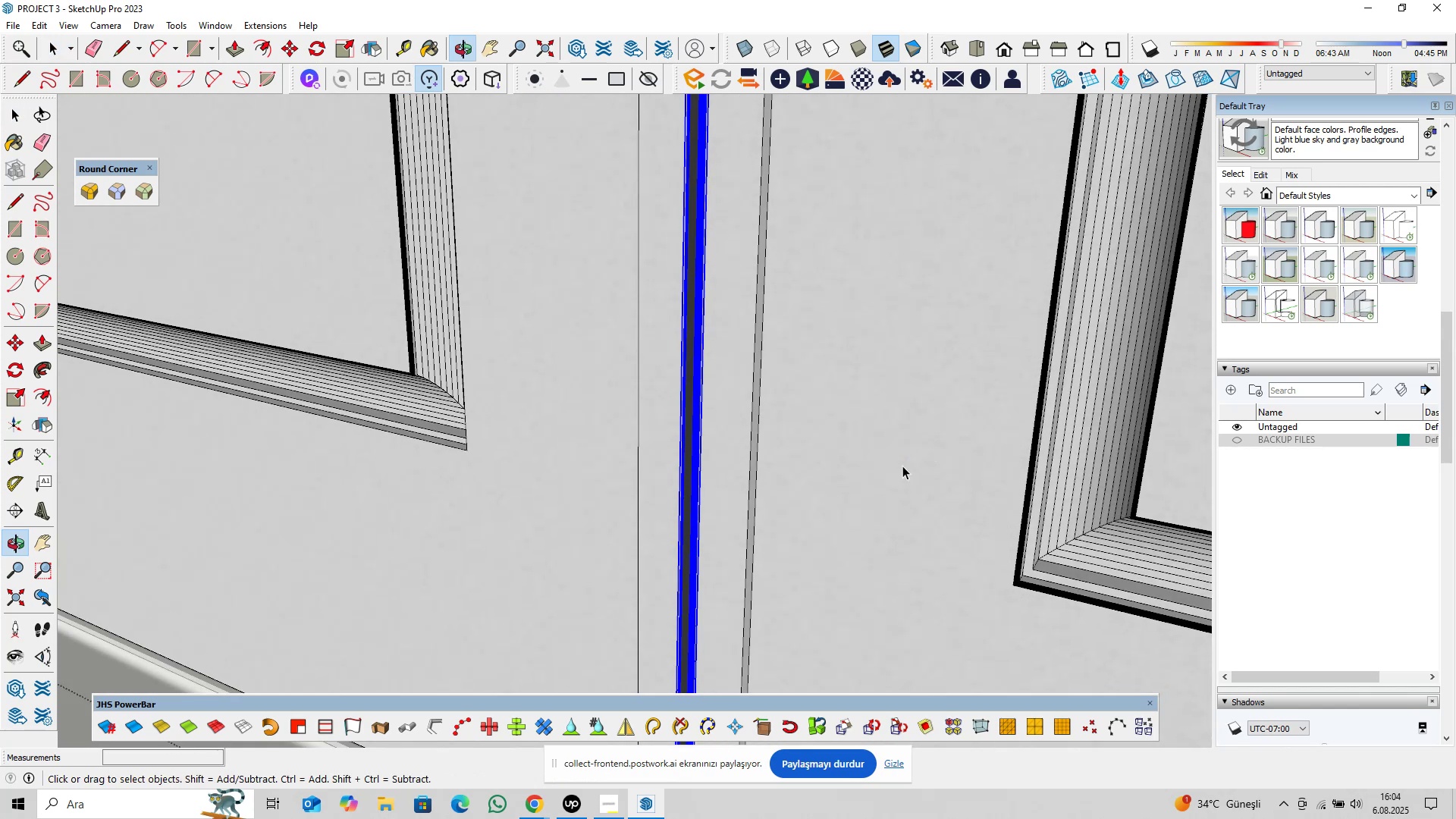 
scroll: coordinate [771, 457], scroll_direction: down, amount: 12.0
 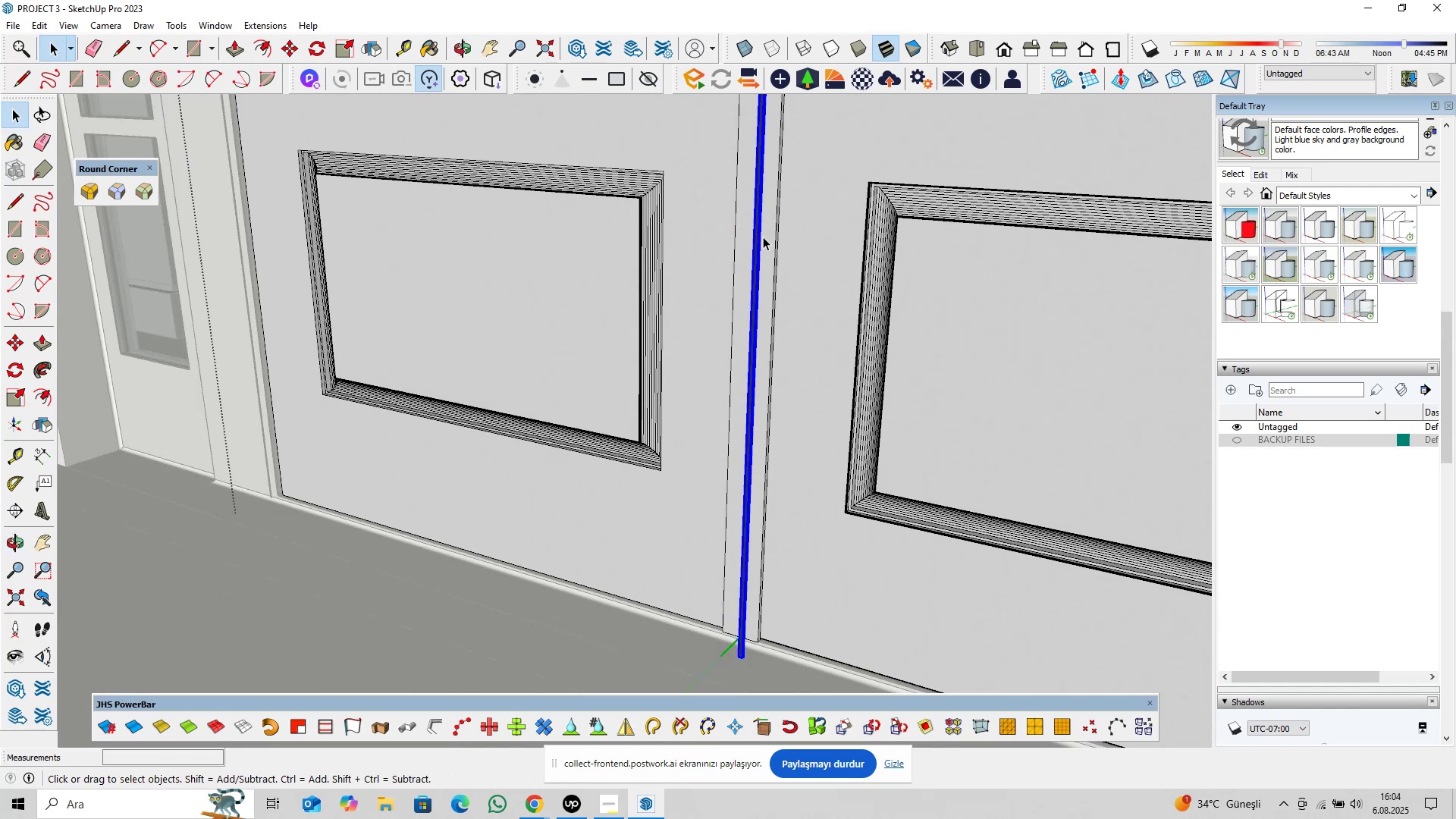 
hold_key(key=ShiftLeft, duration=1.04)
 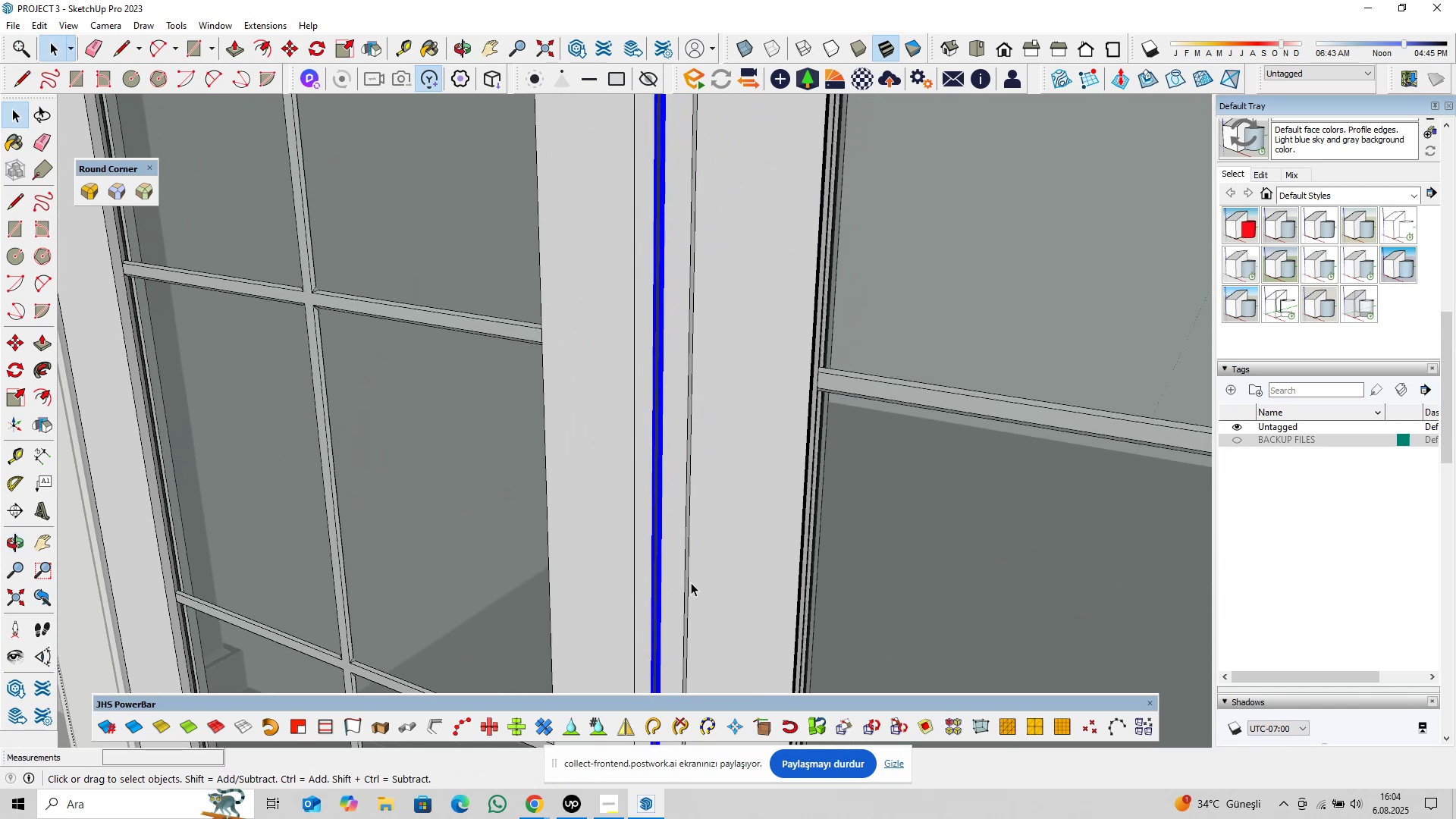 
scroll: coordinate [691, 234], scroll_direction: down, amount: 4.0
 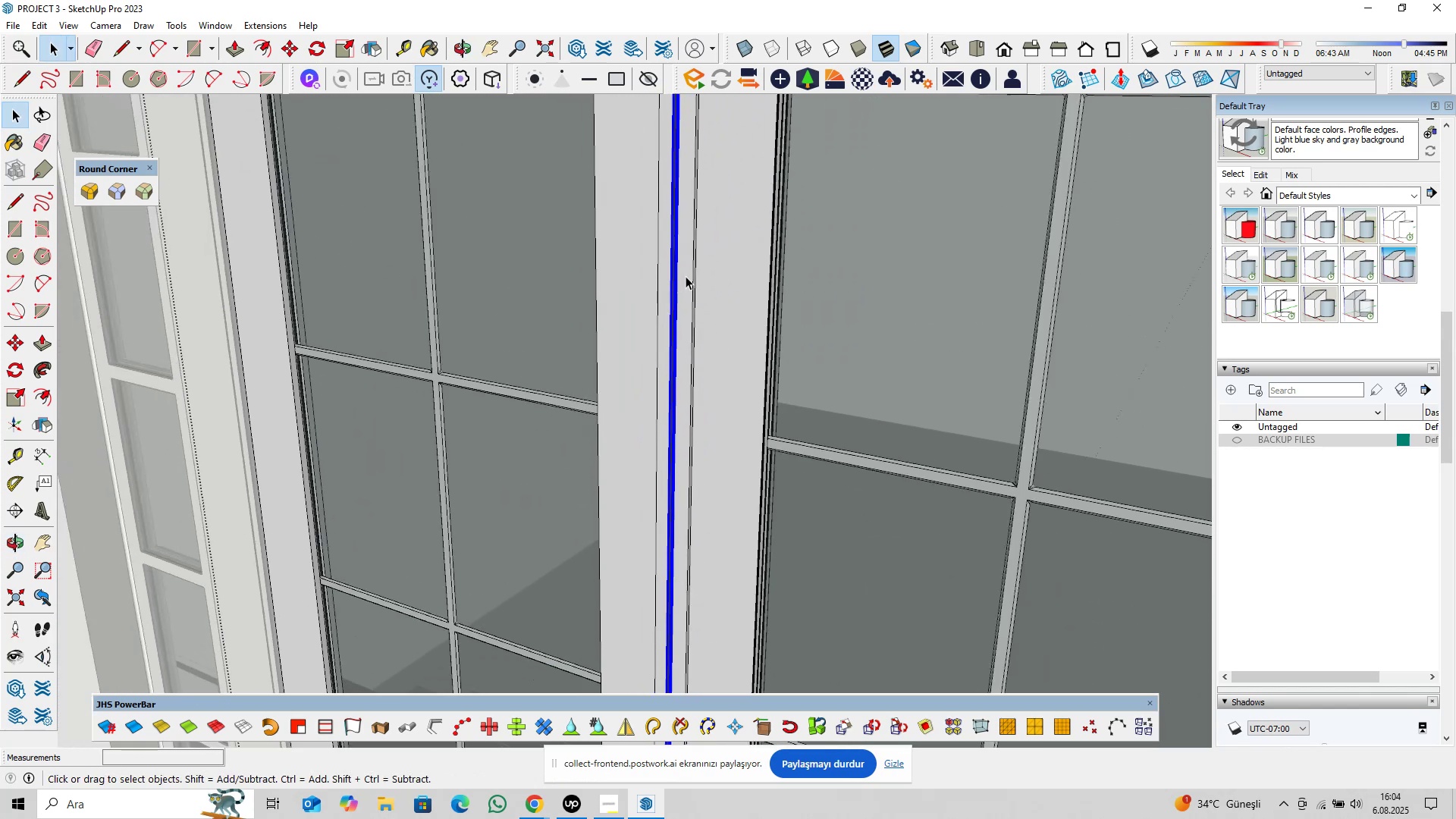 
hold_key(key=ShiftLeft, duration=1.06)
 